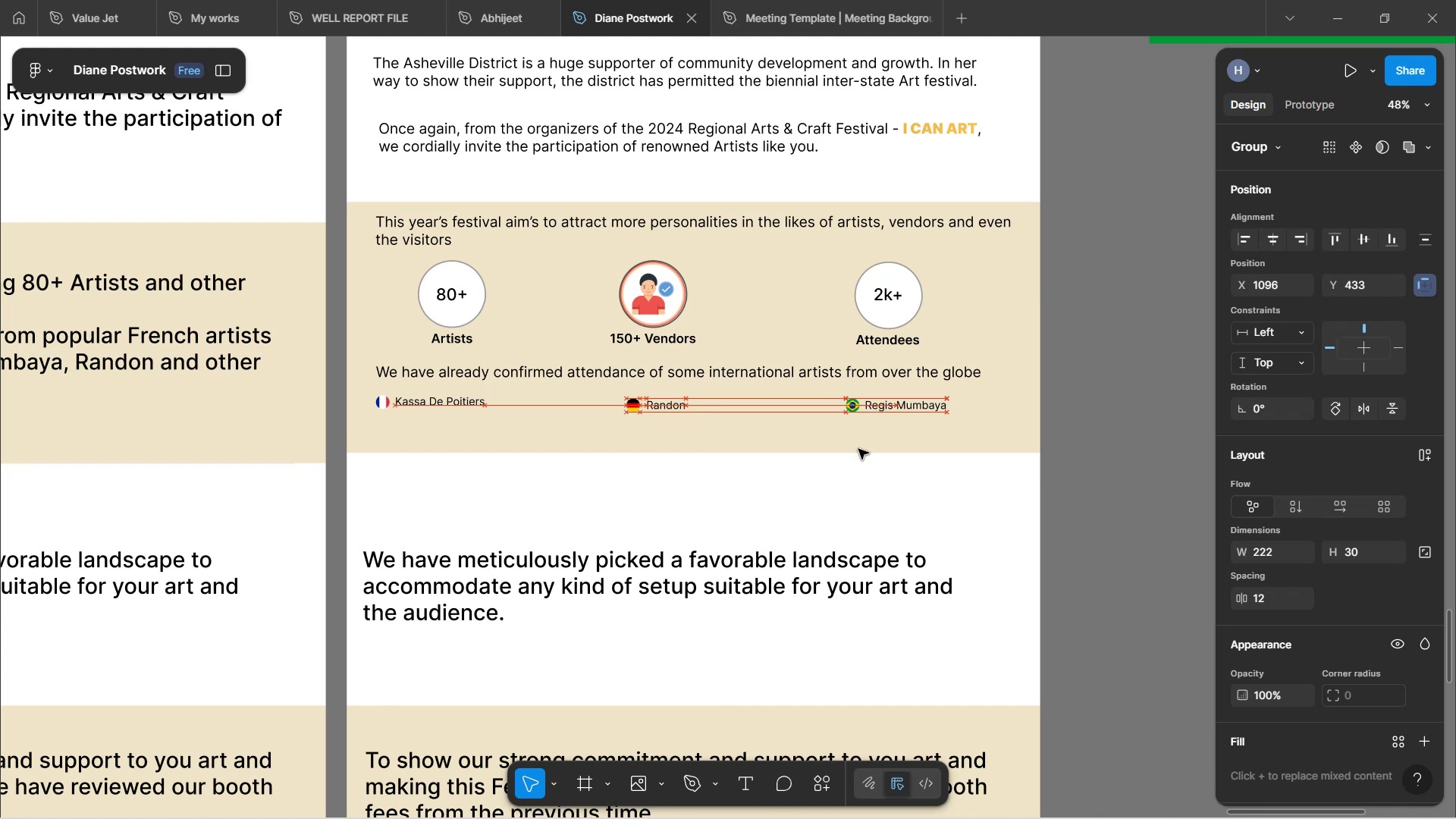 
left_click([858, 451])
 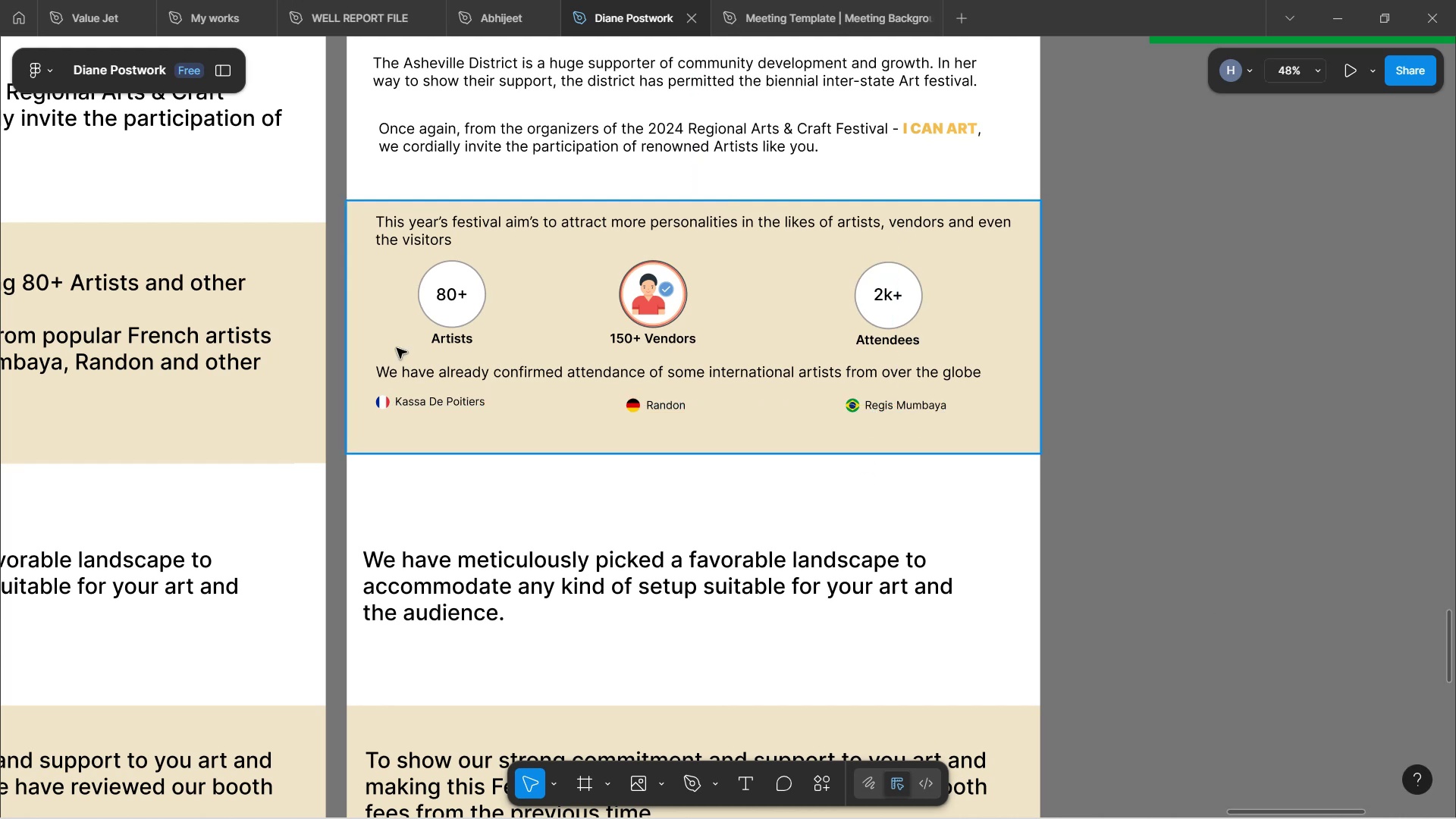 
left_click([574, 307])
 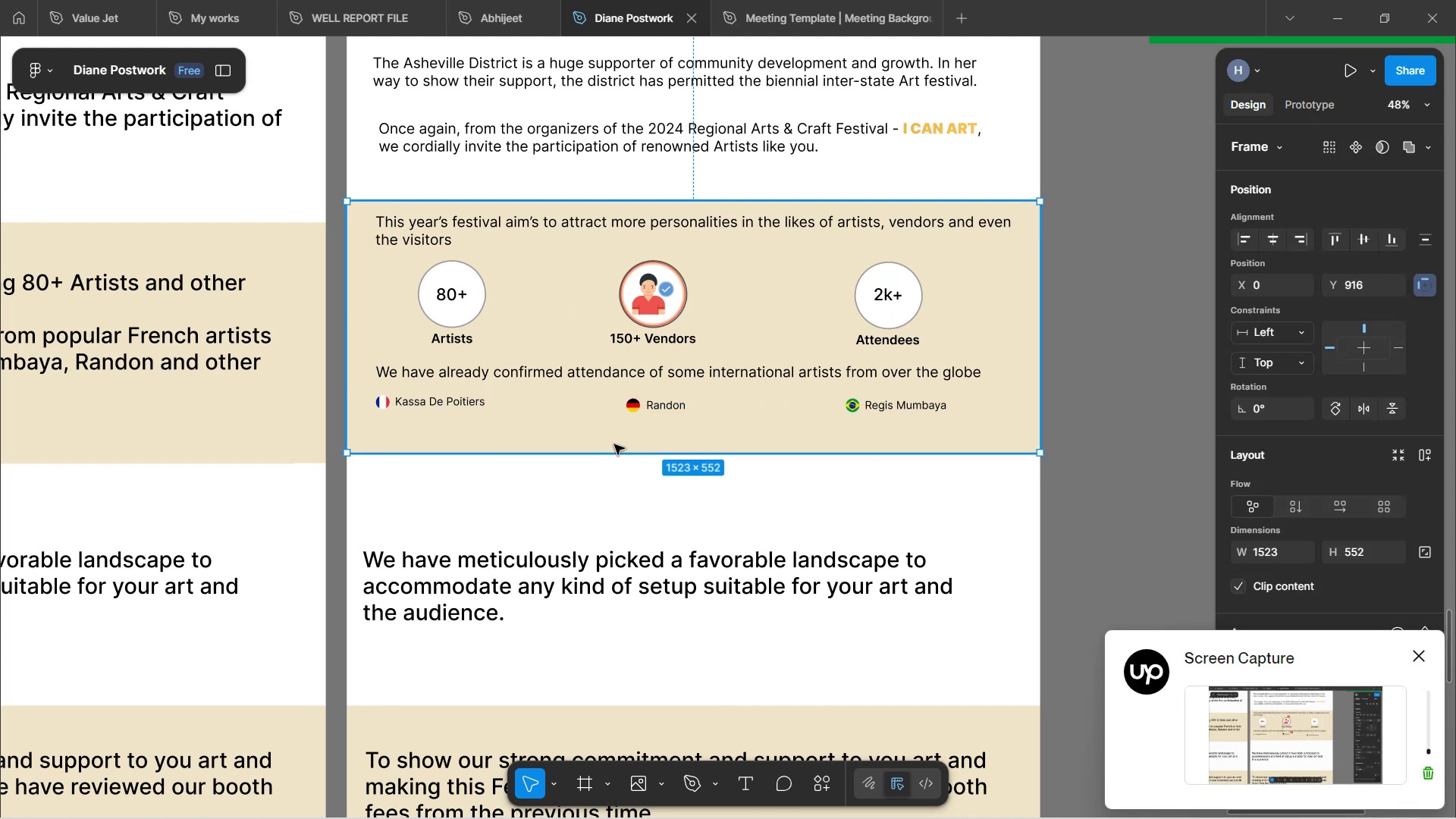 
left_click_drag(start_coordinate=[612, 451], to_coordinate=[610, 423])
 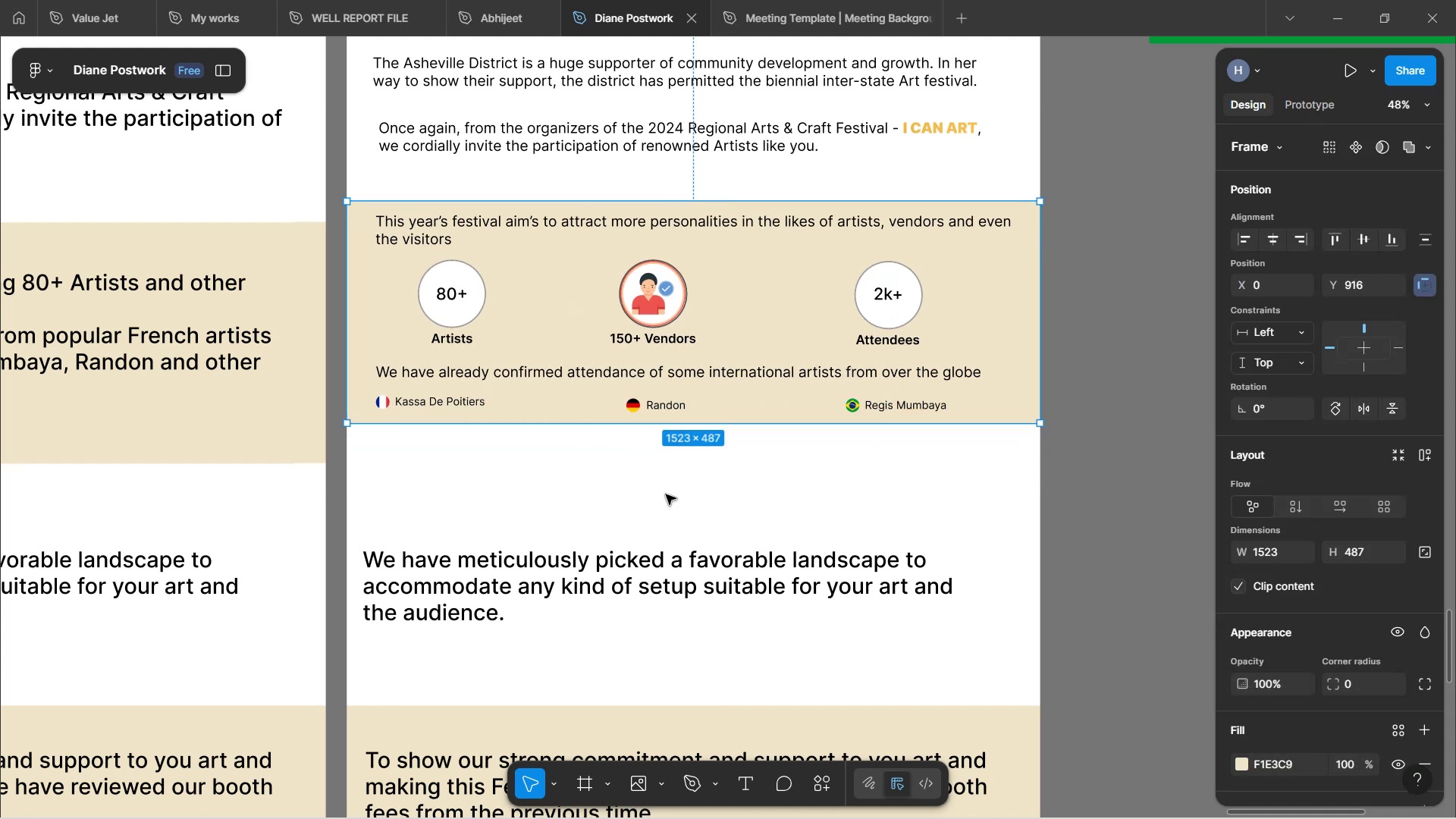 
left_click([667, 497])
 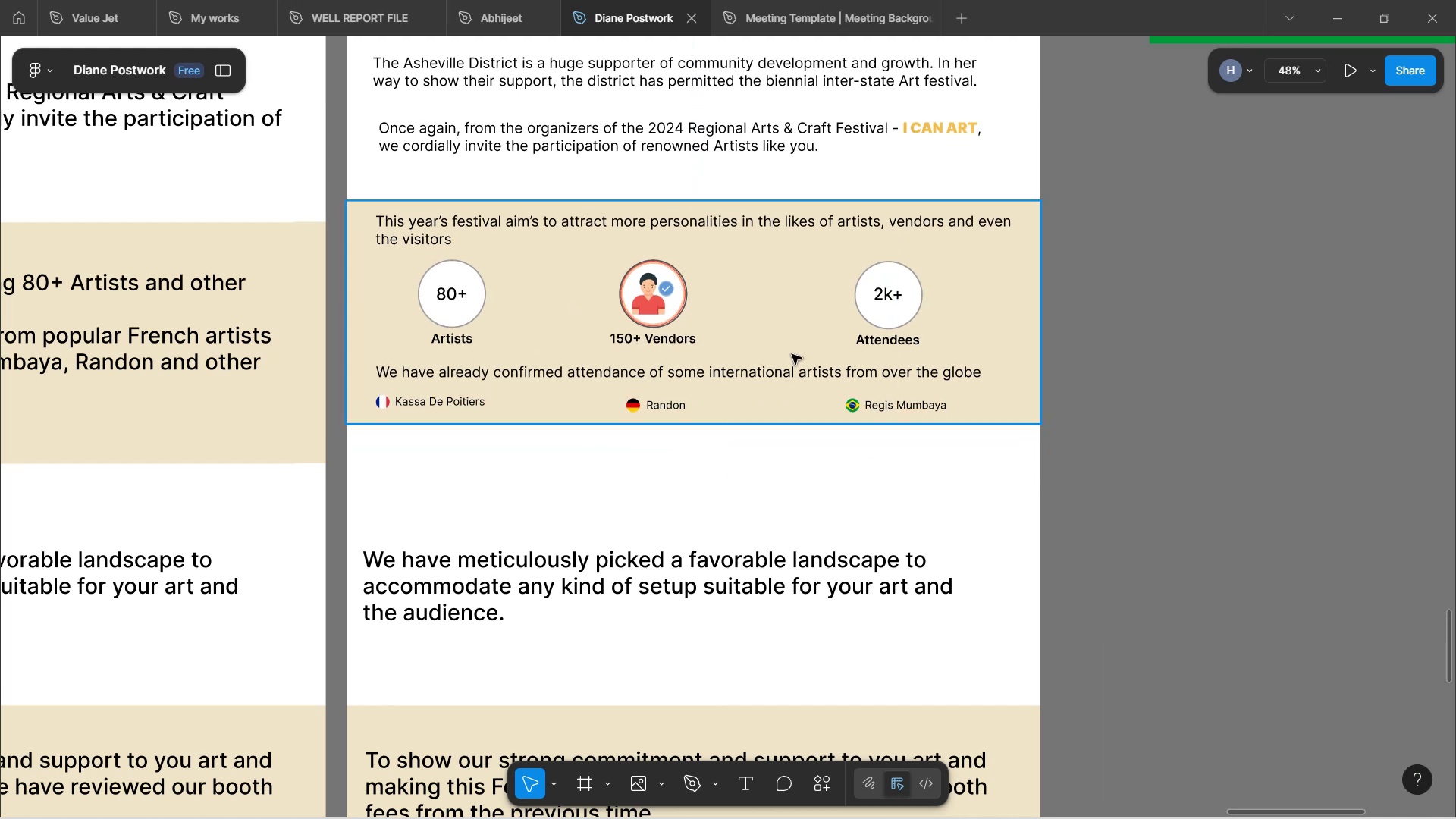 
left_click([789, 353])
 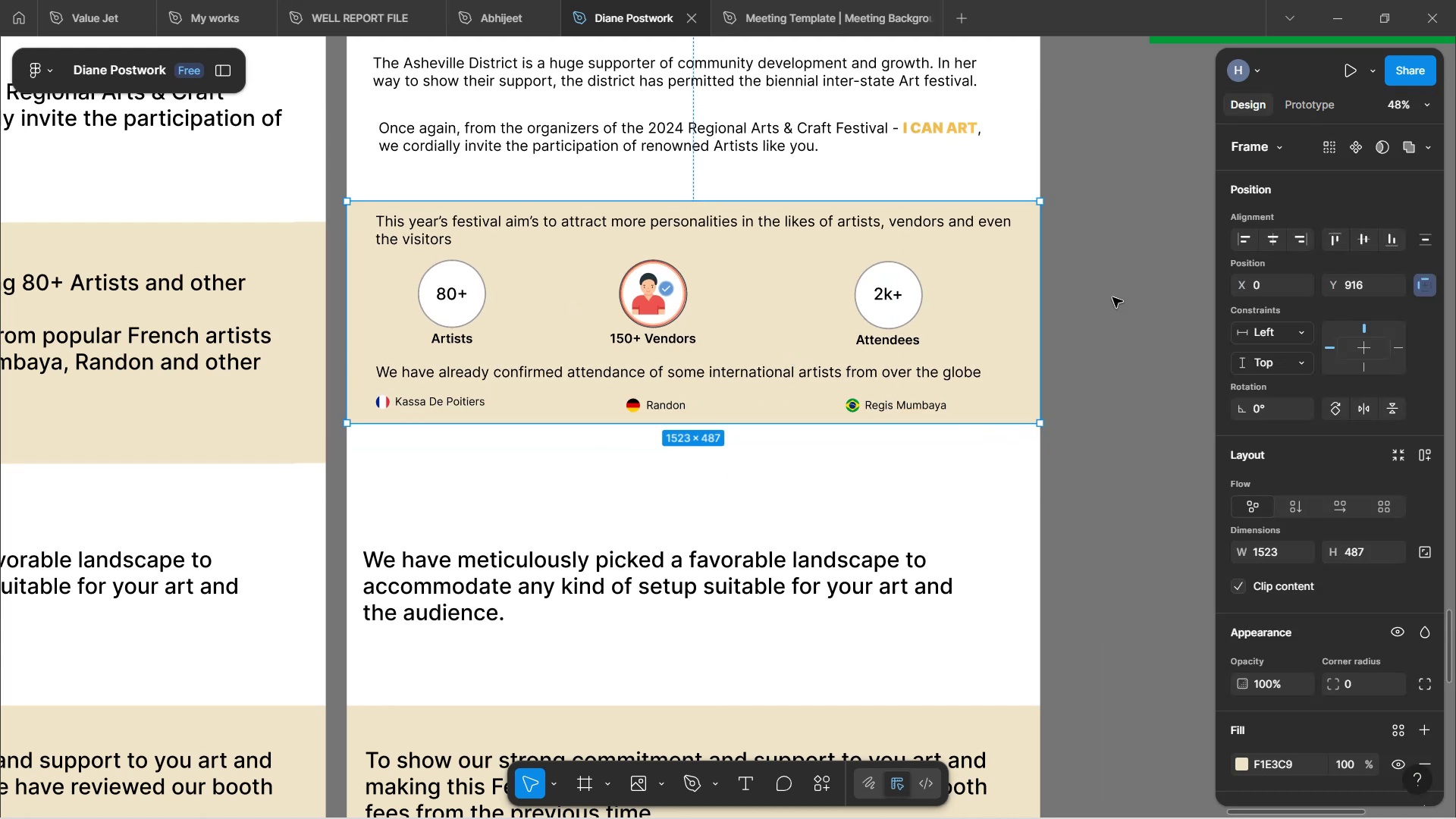 
left_click([1117, 290])
 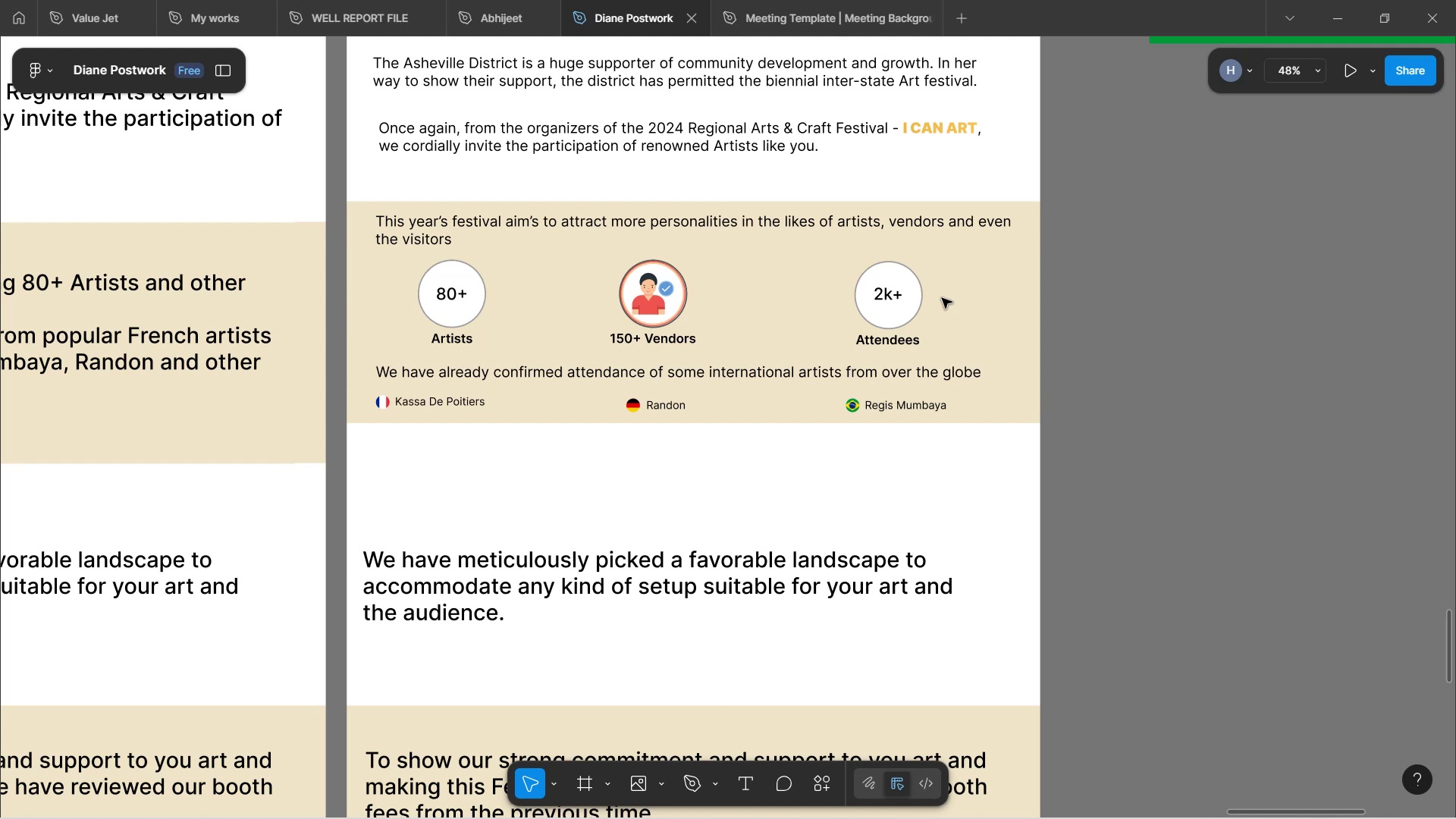 
scroll: coordinate [715, 297], scroll_direction: up, amount: 7.0
 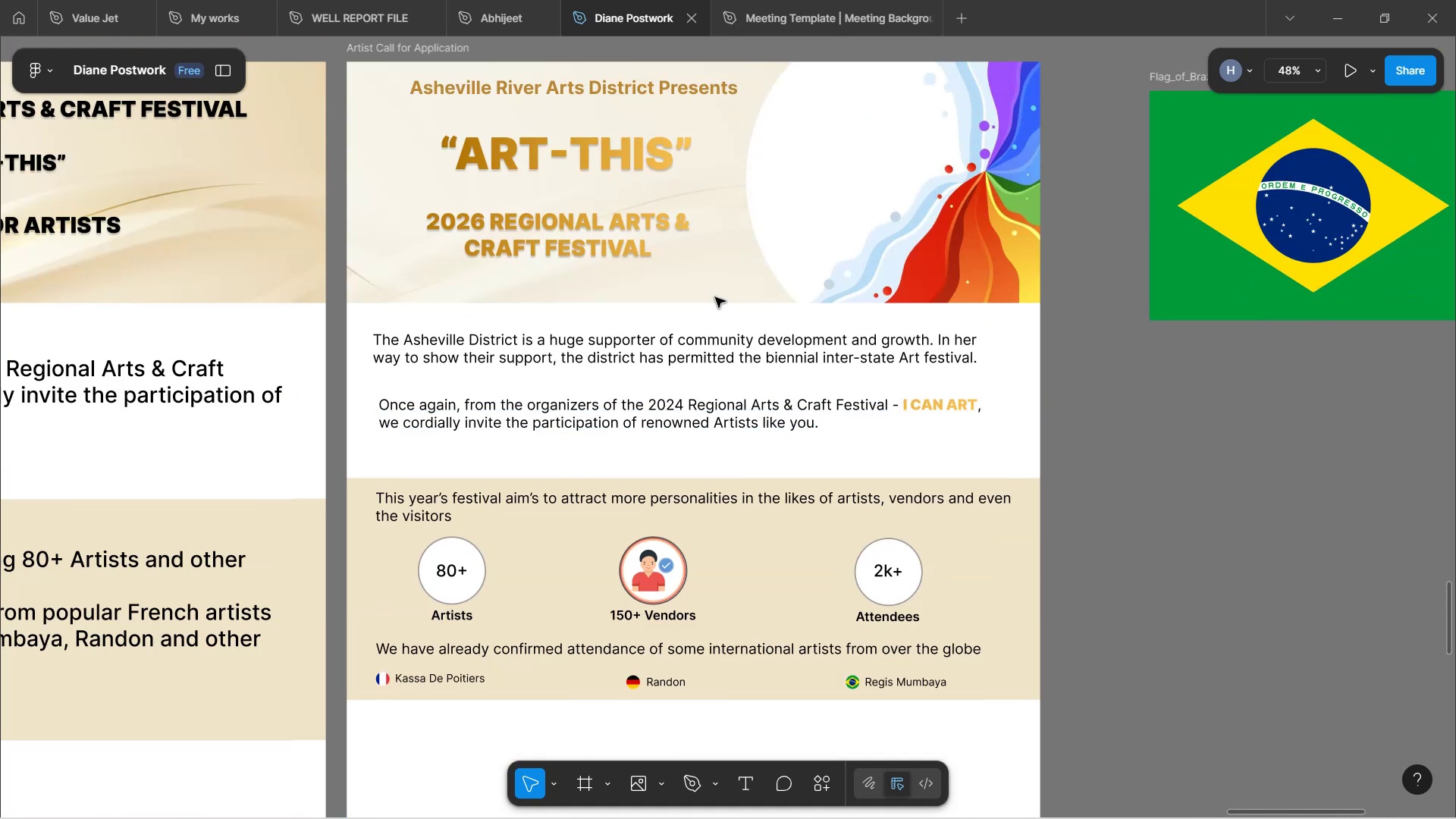 
wait(12.1)
 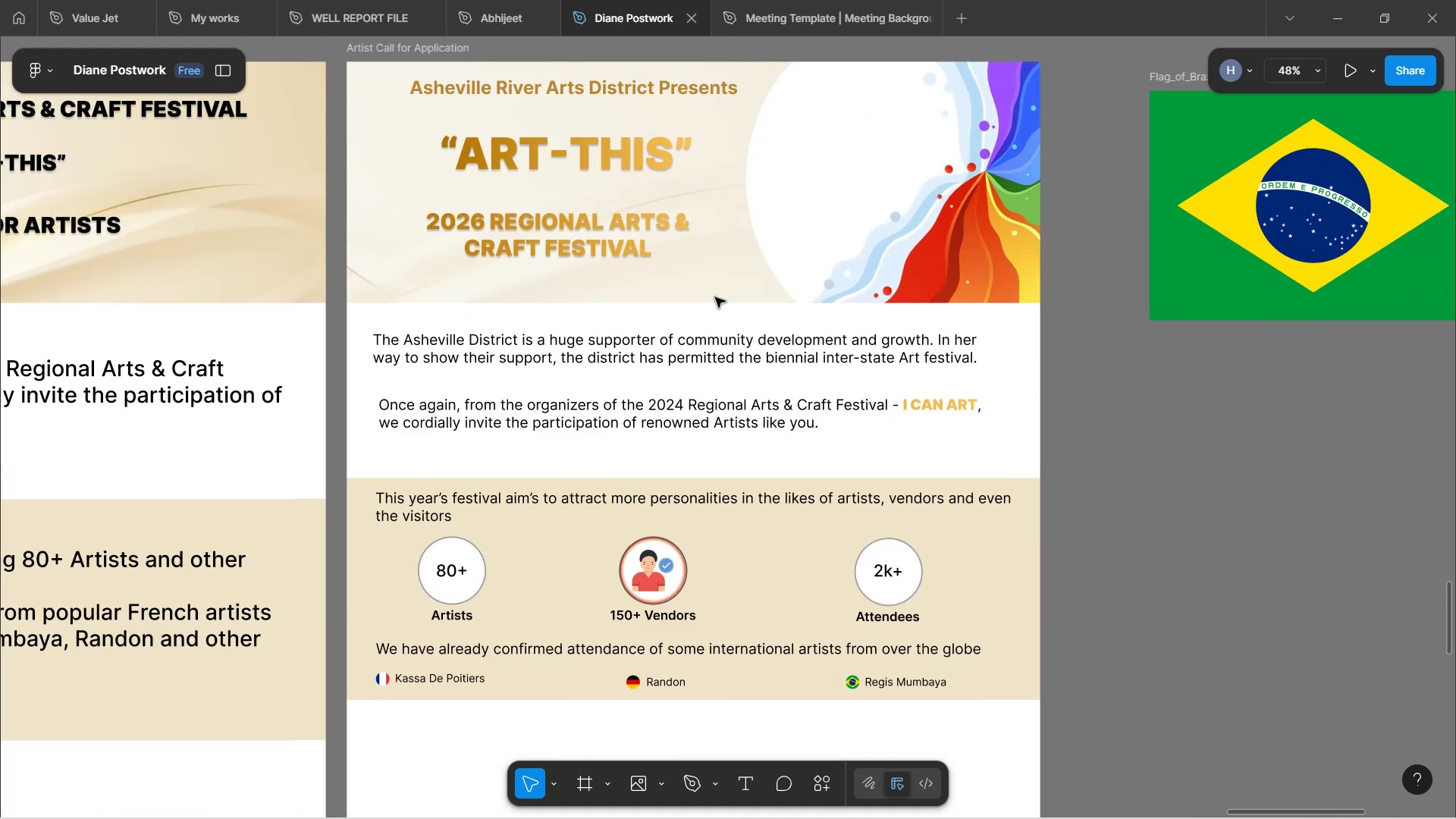 
hold_key(key=ControlLeft, duration=0.79)
scroll: coordinate [500, 388], scroll_direction: down, amount: 4.0
 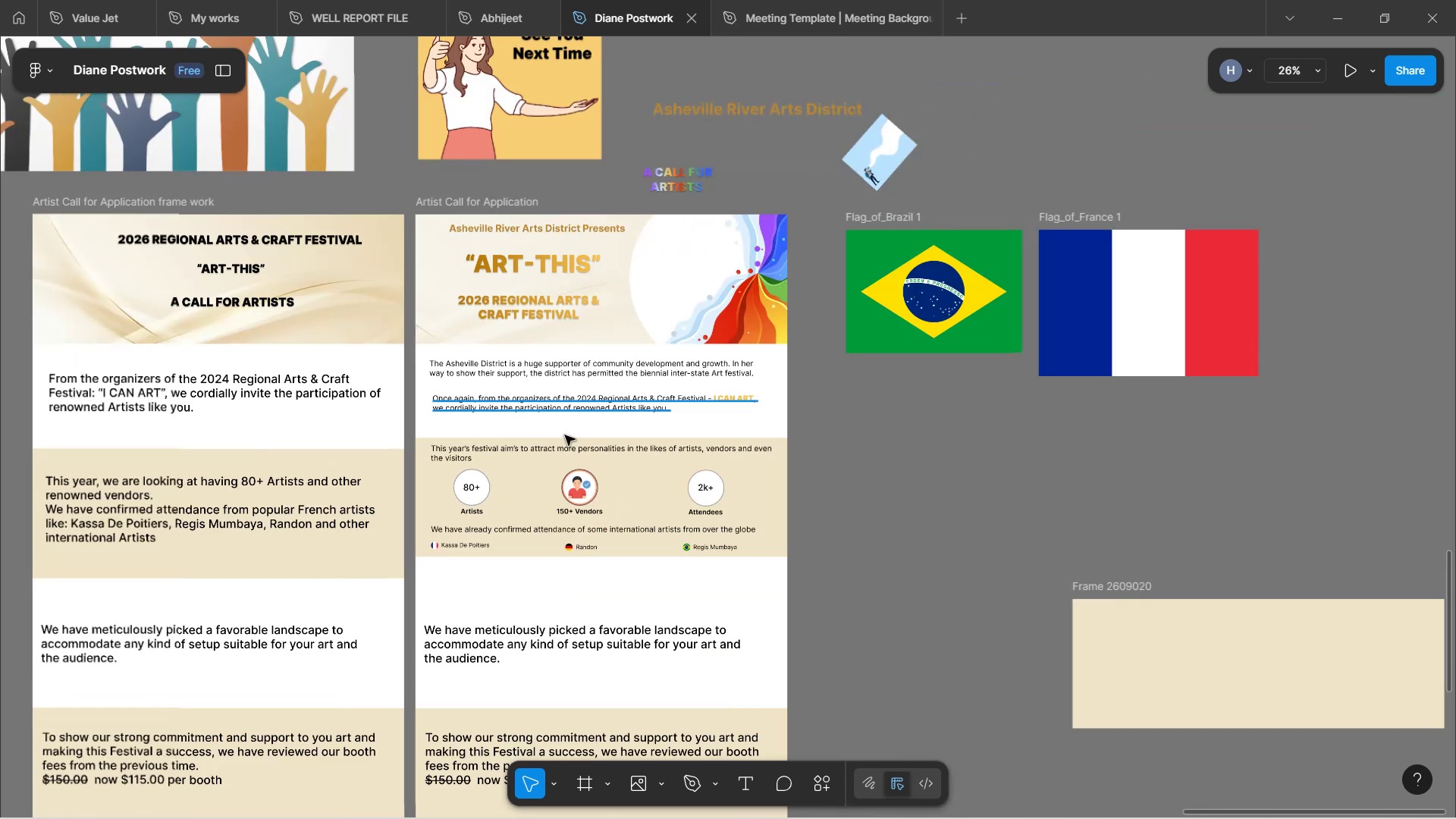 
hold_key(key=ControlLeft, duration=0.63)
scroll: coordinate [567, 400], scroll_direction: up, amount: 4.0
 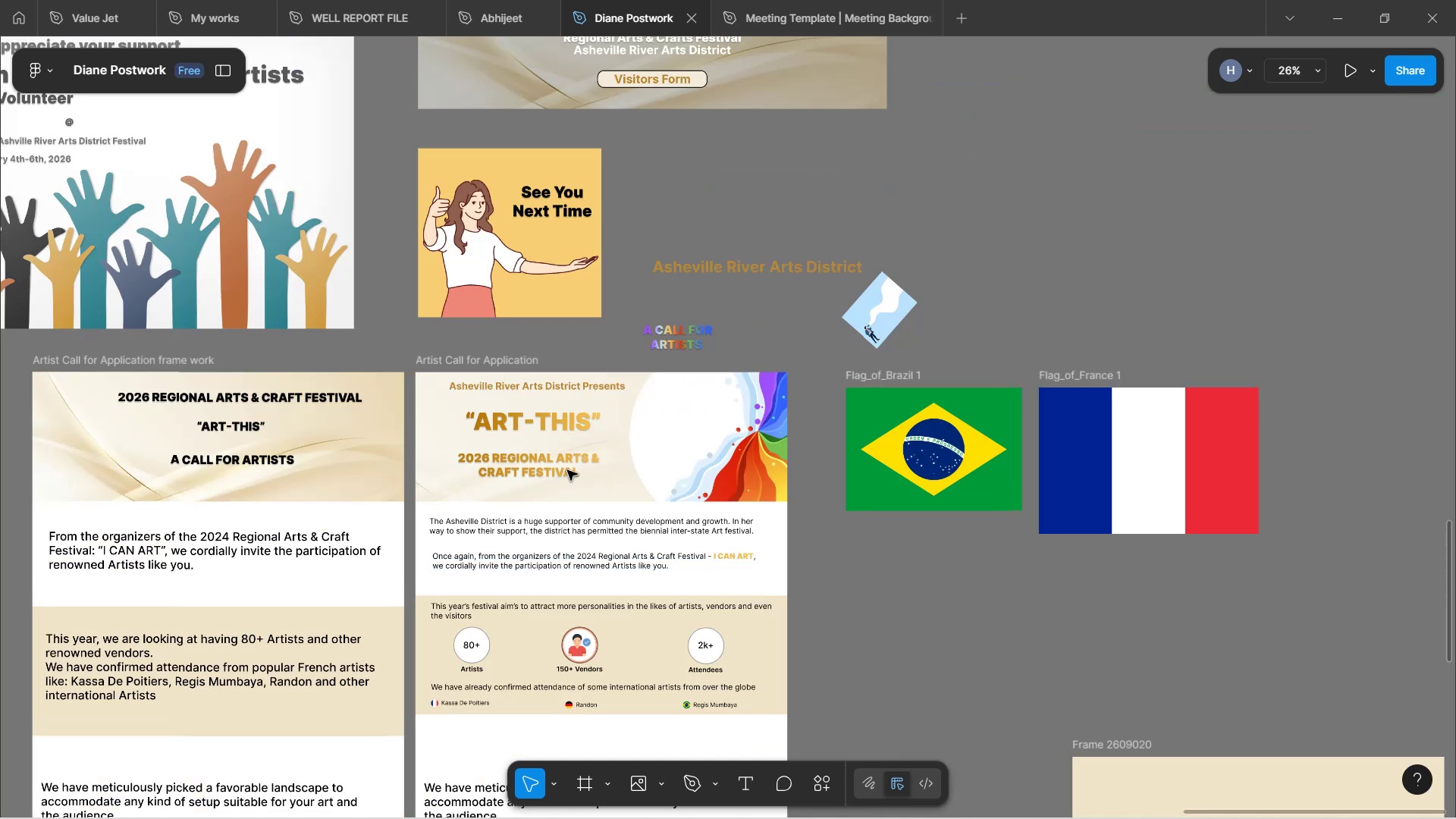 
scroll: coordinate [594, 522], scroll_direction: down, amount: 3.0
 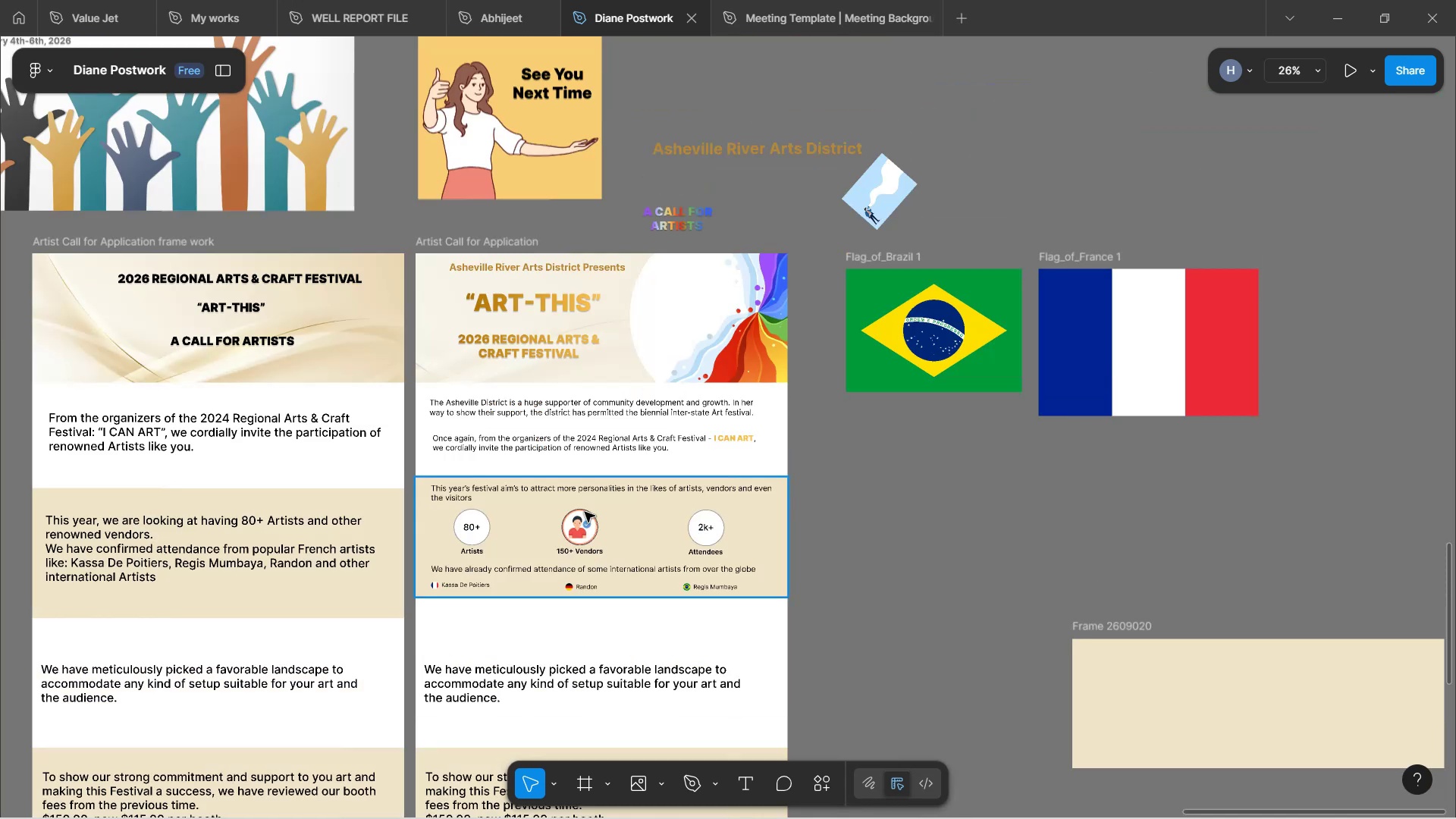 
hold_key(key=ControlLeft, duration=0.8)
scroll: coordinate [574, 422], scroll_direction: up, amount: 5.0
 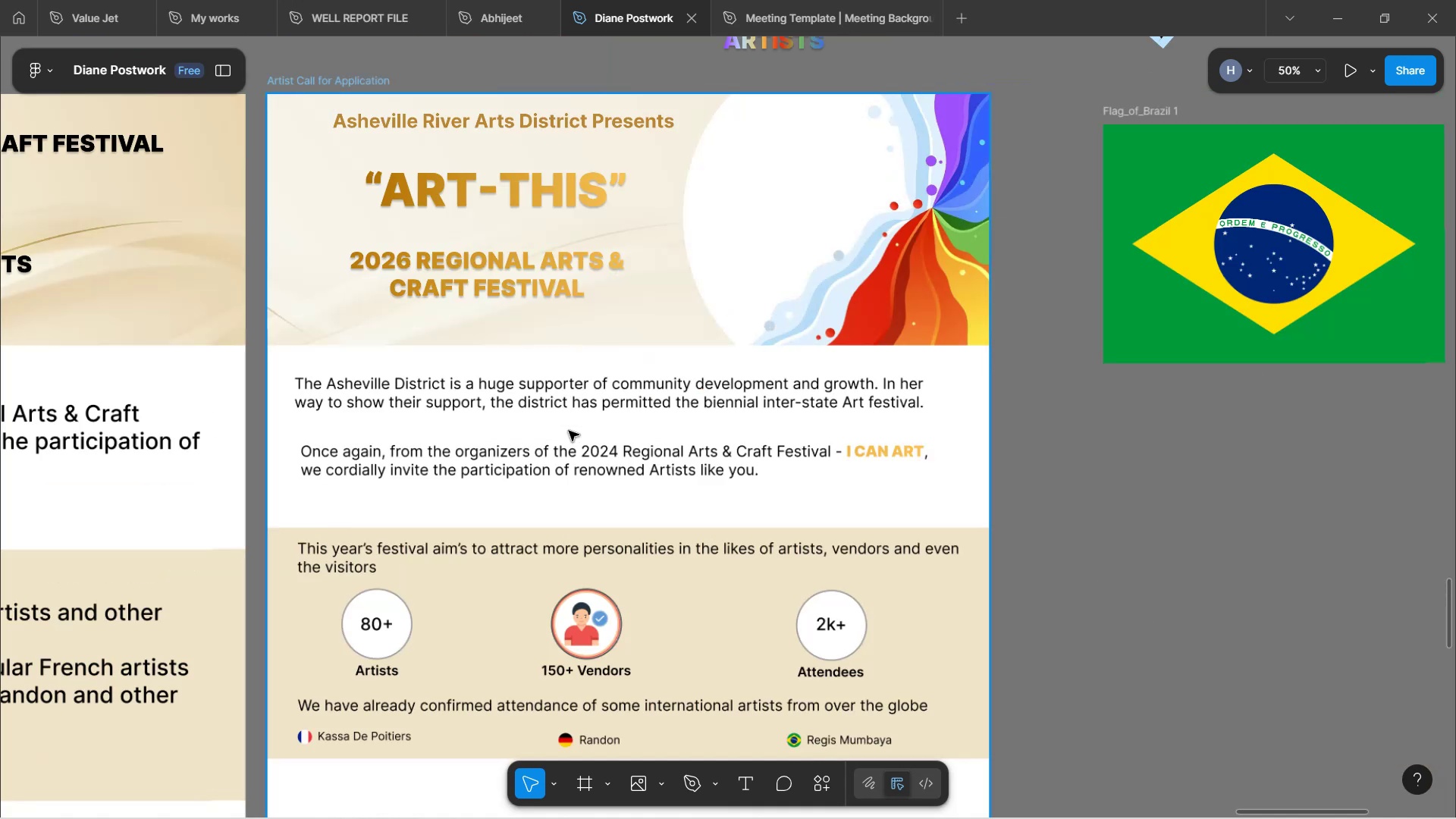 
scroll: coordinate [561, 409], scroll_direction: none, amount: 0.0
 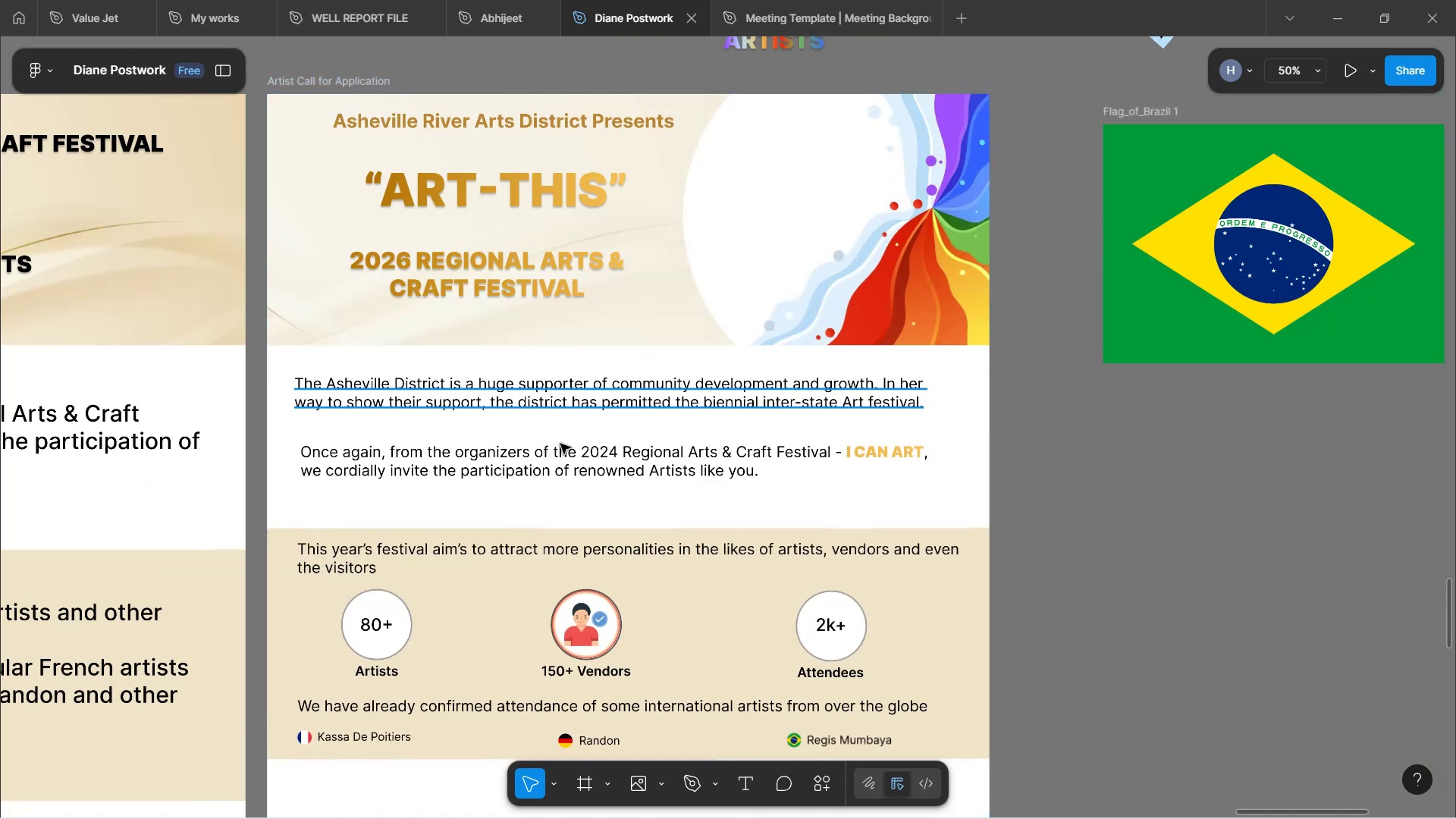 
scroll: coordinate [572, 448], scroll_direction: up, amount: 3.0
 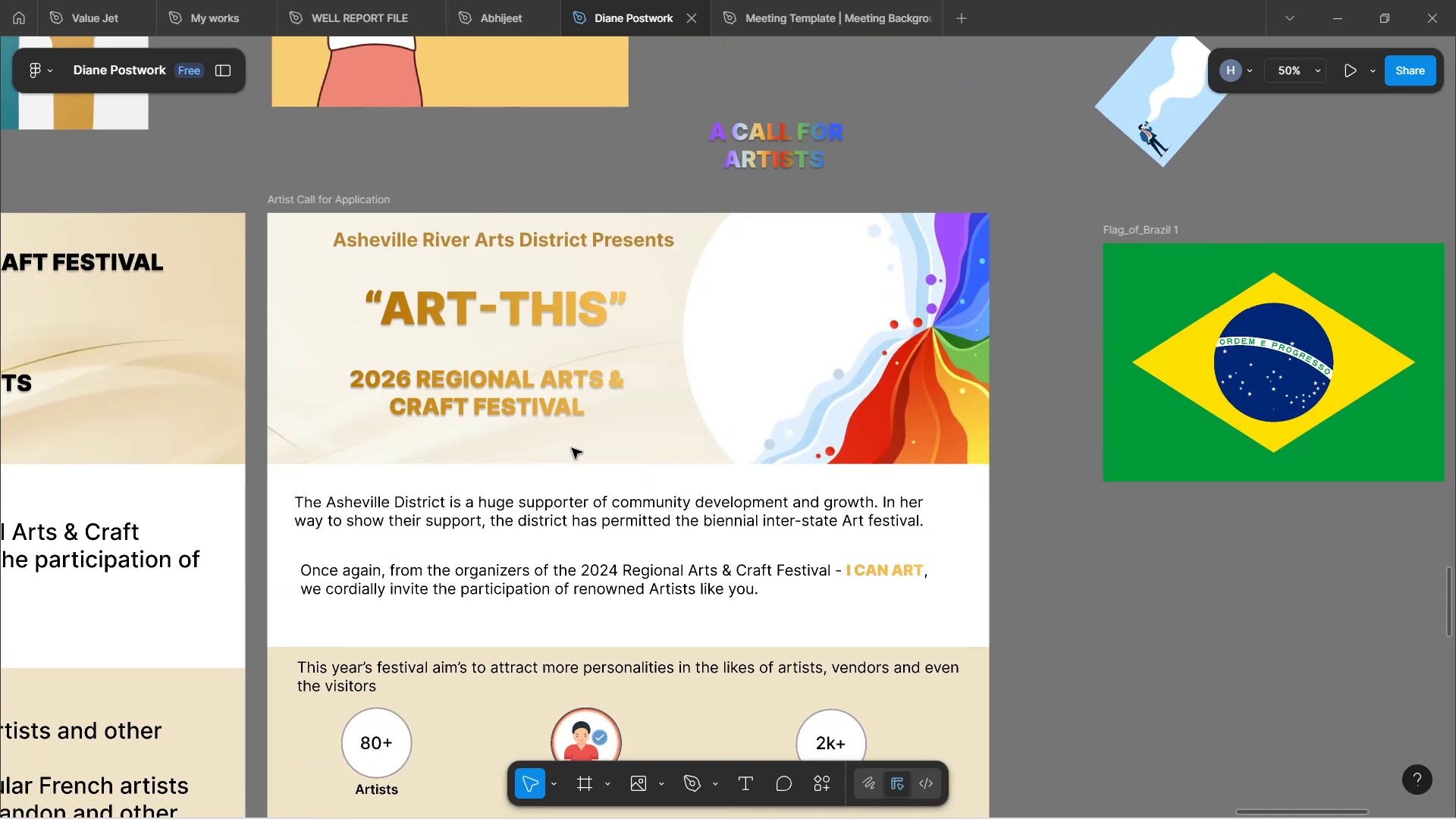 
hold_key(key=ShiftLeft, duration=1.62)
scroll: coordinate [572, 448], scroll_direction: down, amount: 11.0
 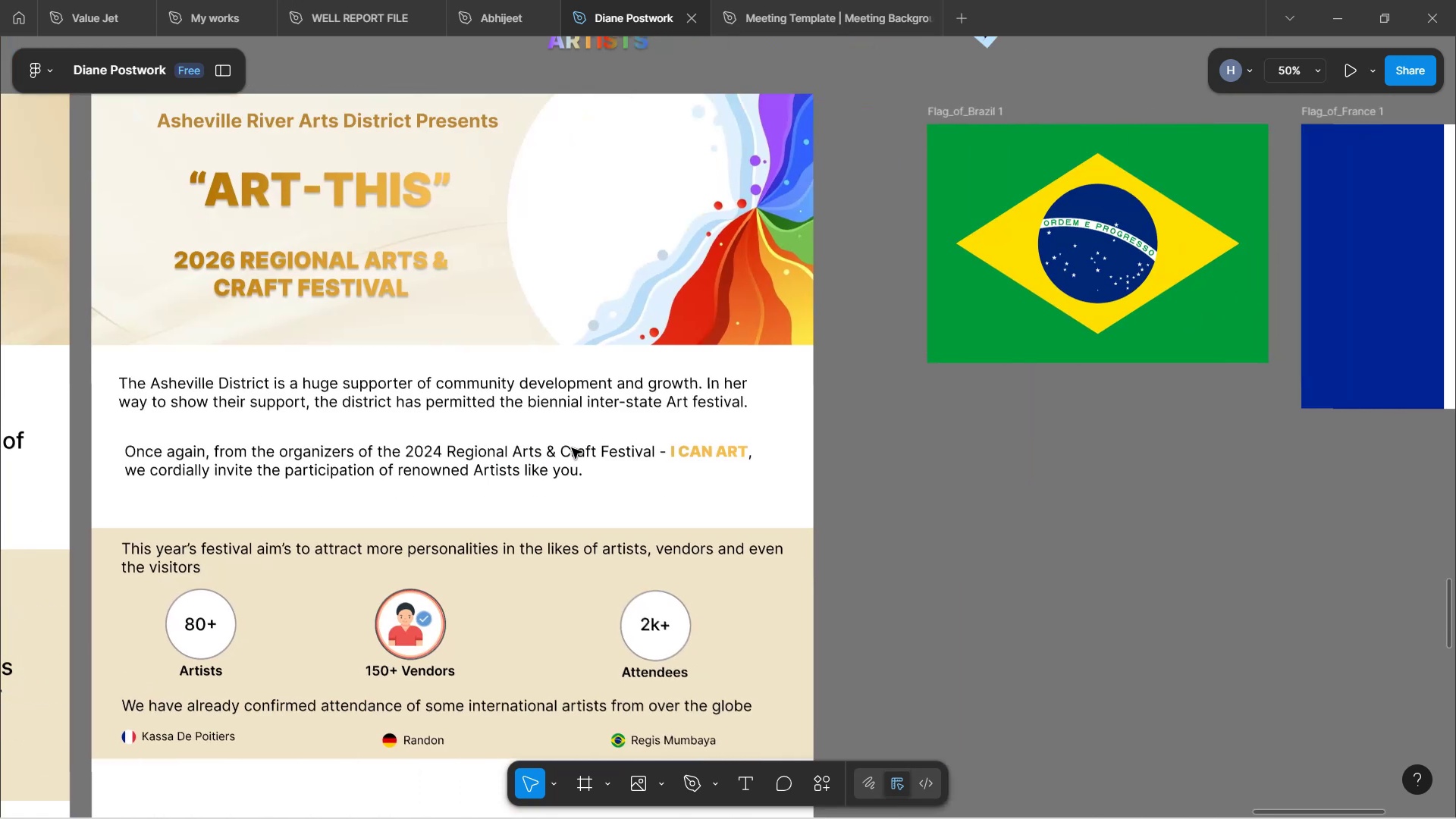 
hold_key(key=ShiftLeft, duration=0.34)
 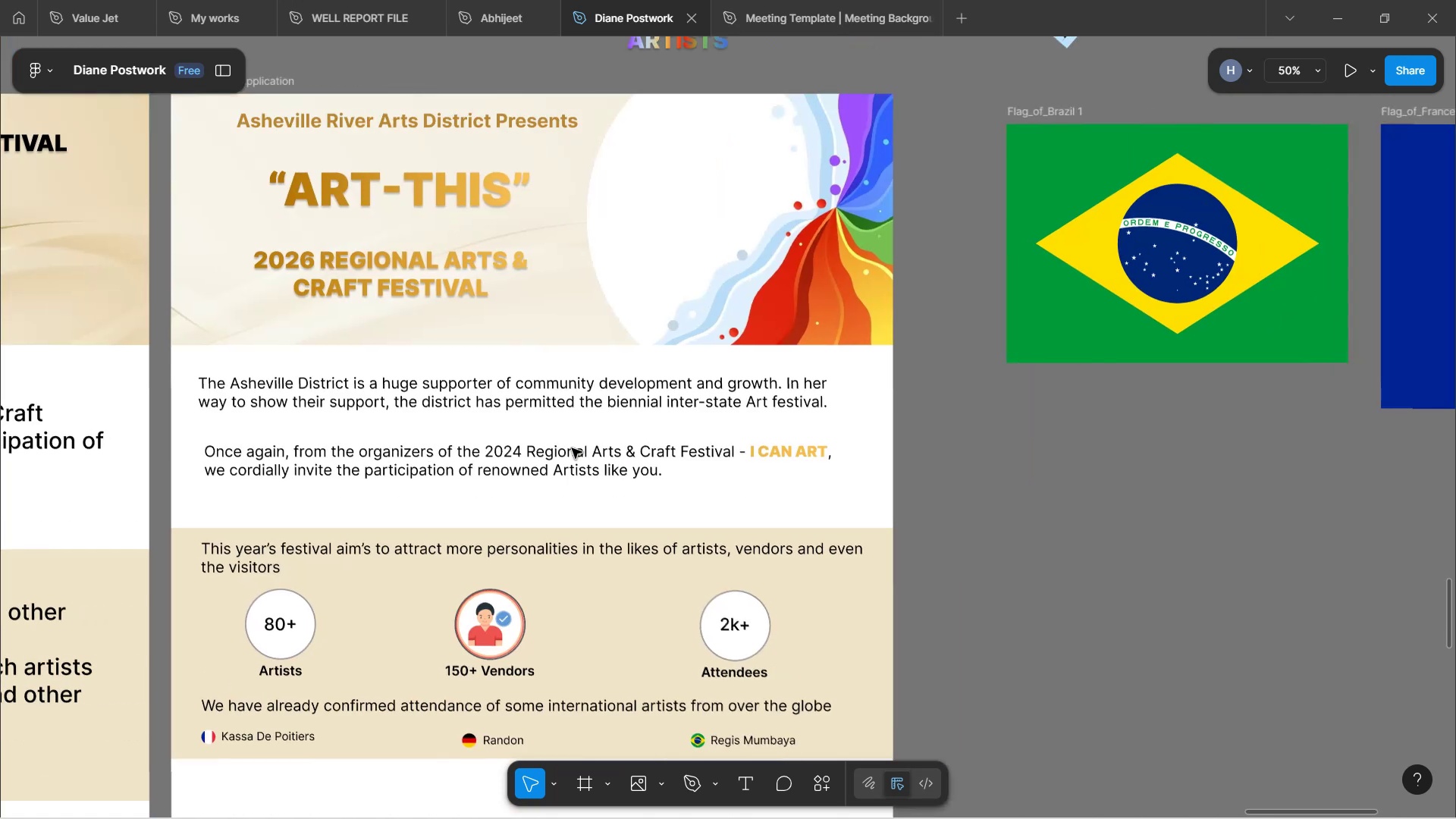 
hold_key(key=ShiftLeft, duration=0.8)
 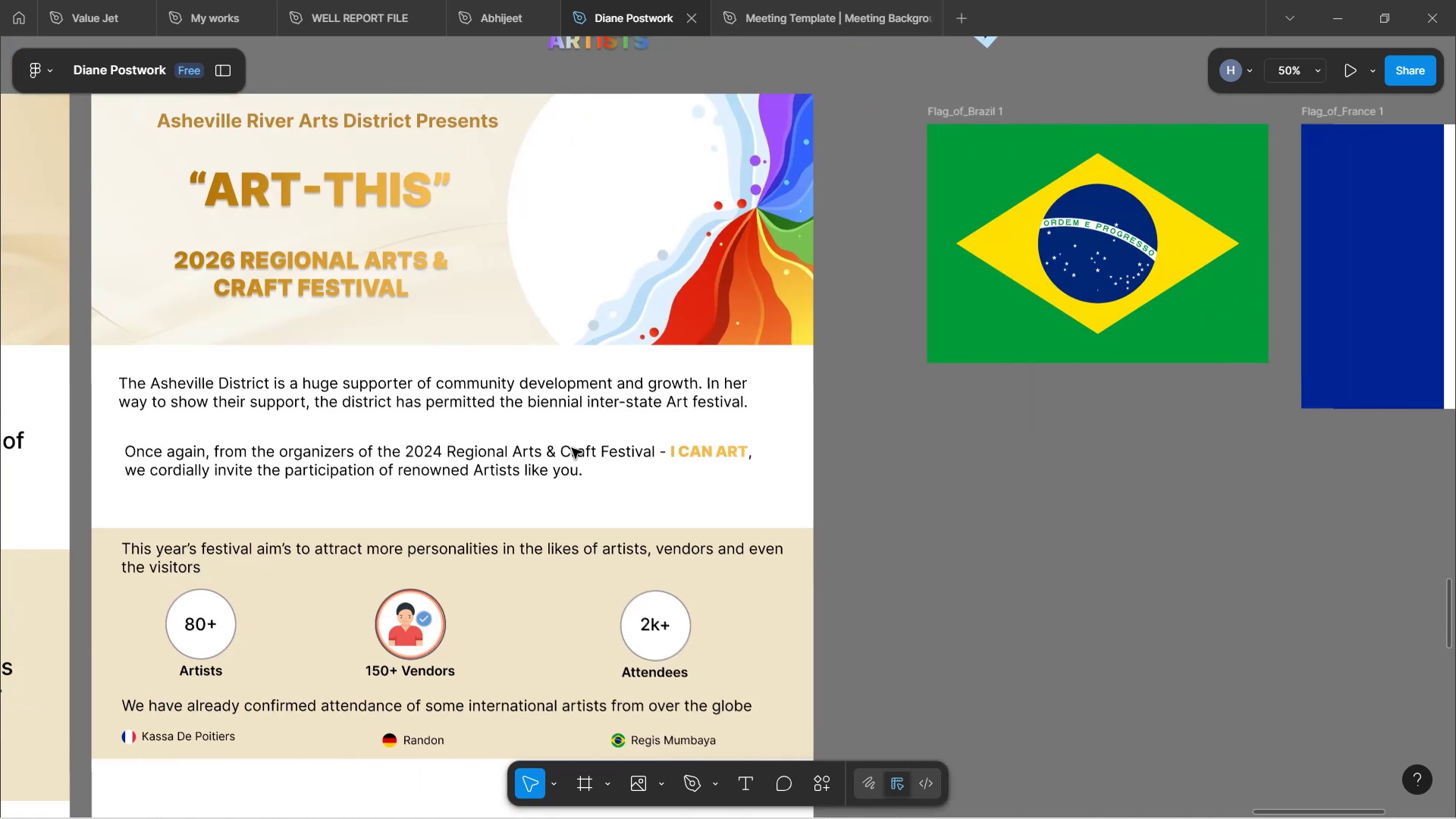 
hold_key(key=ShiftLeft, duration=1.52)
scroll: coordinate [572, 448], scroll_direction: up, amount: 9.0
 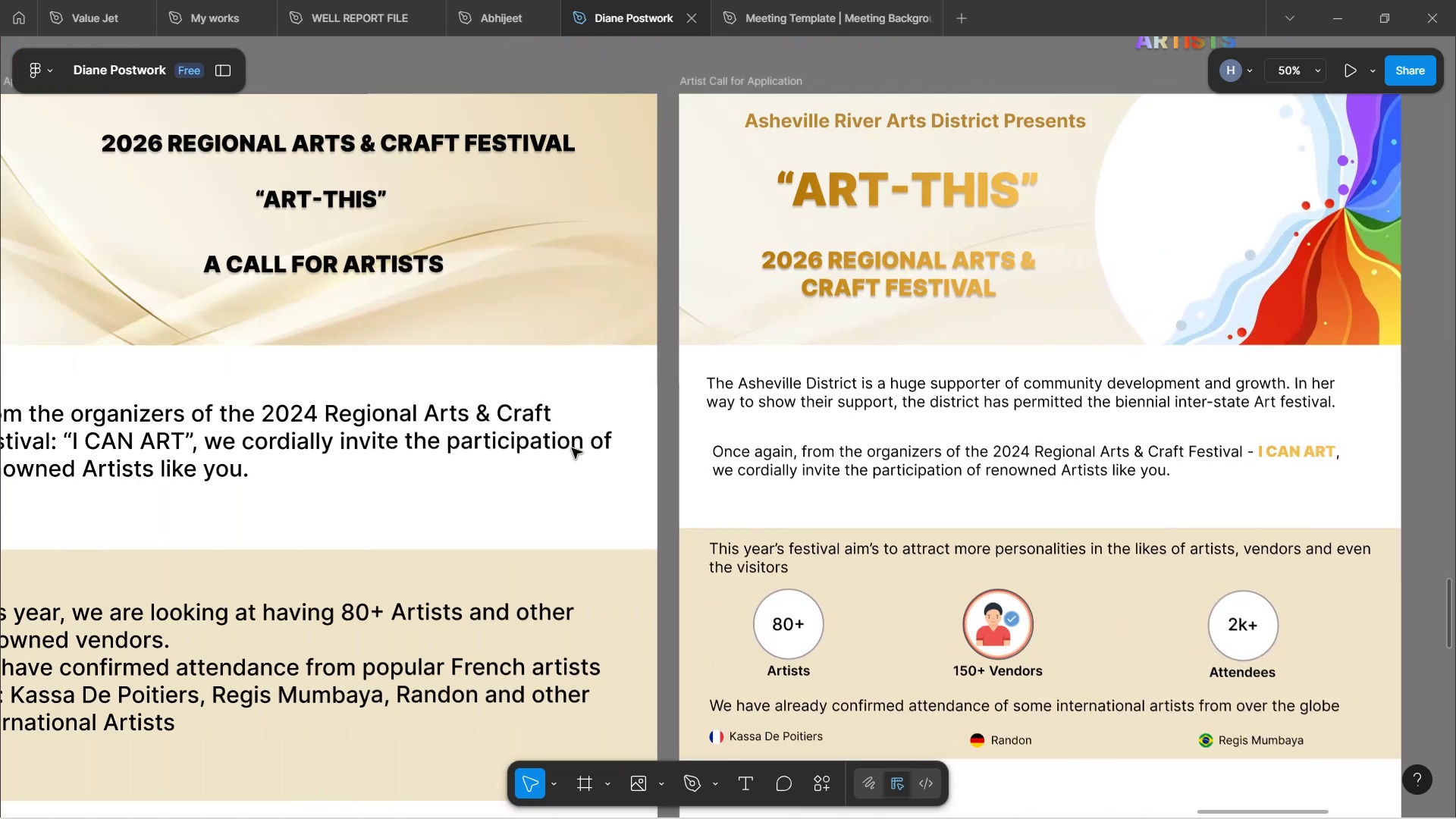 
hold_key(key=ShiftLeft, duration=1.5)
 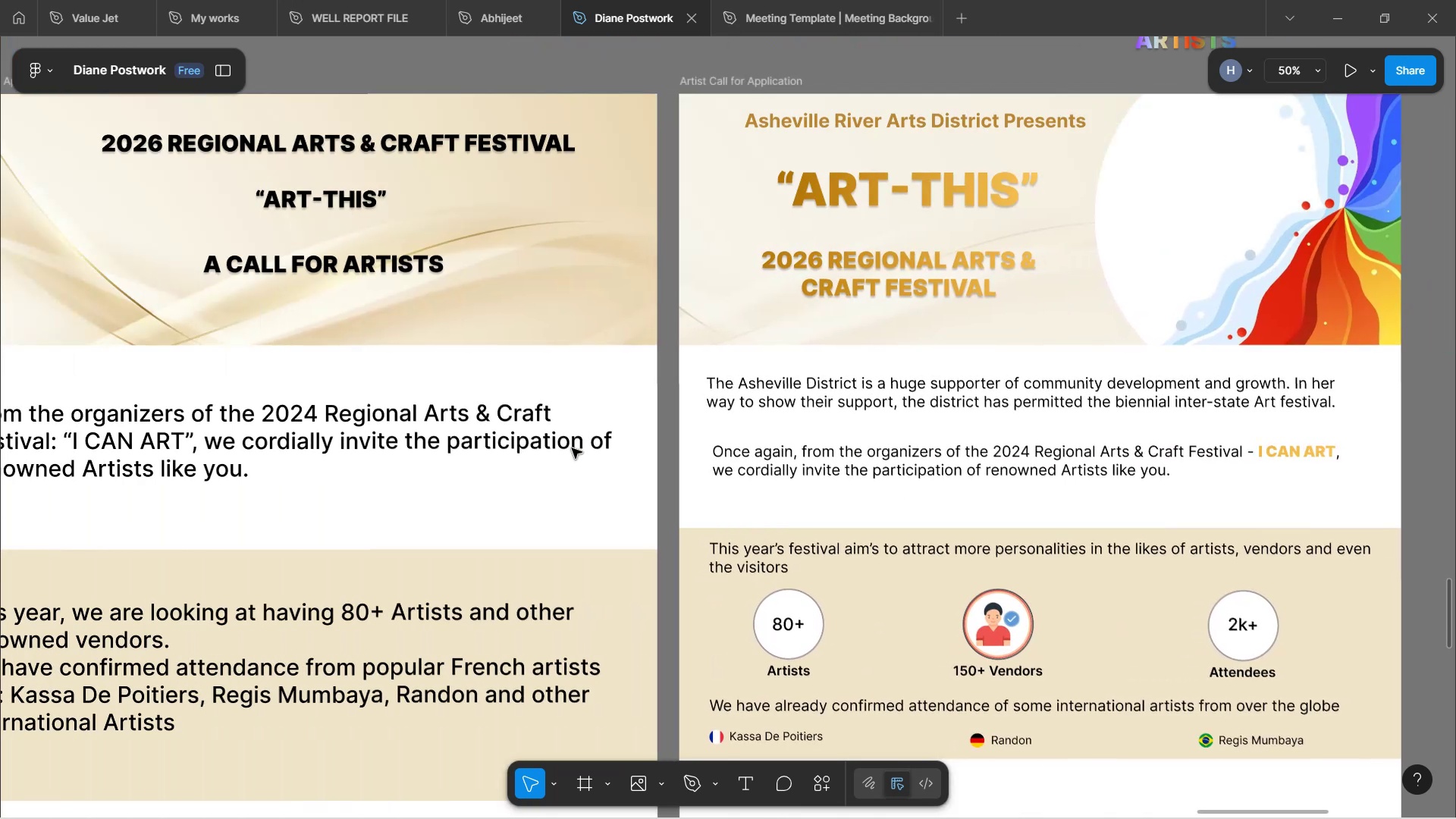 
hold_key(key=ShiftLeft, duration=1.26)
 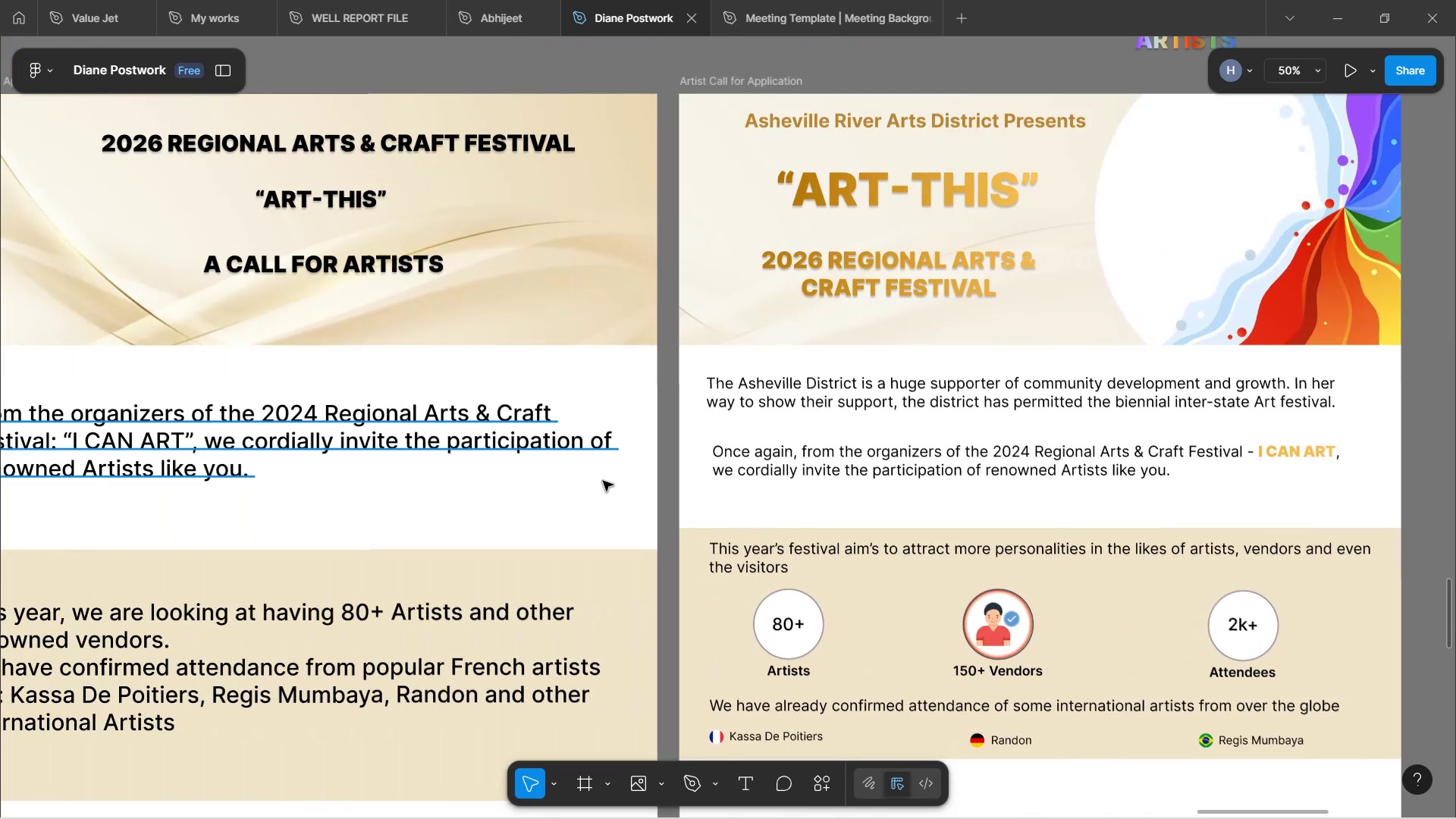 
scroll: coordinate [627, 423], scroll_direction: down, amount: 4.0
 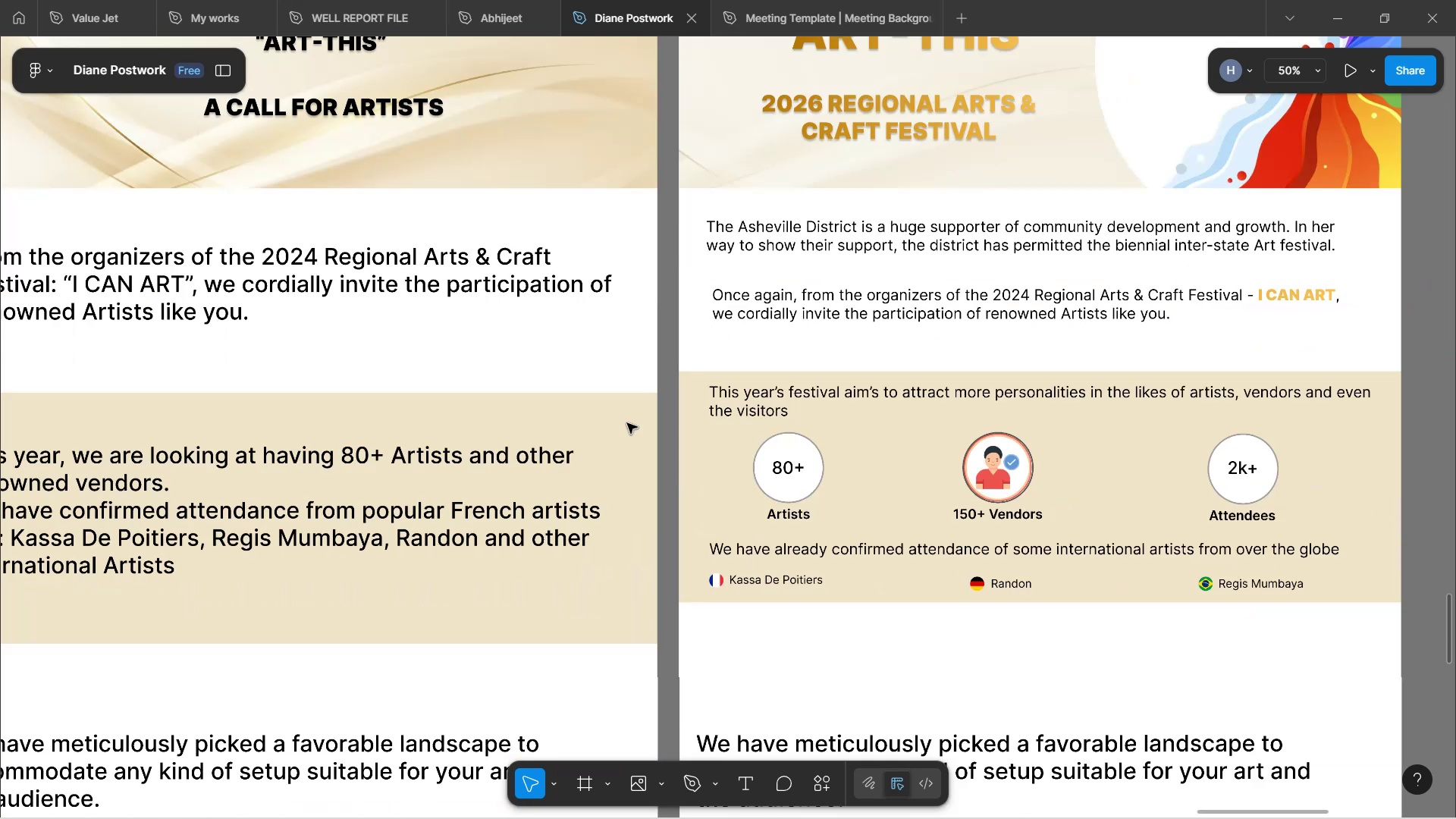 
hold_key(key=ControlLeft, duration=0.43)
 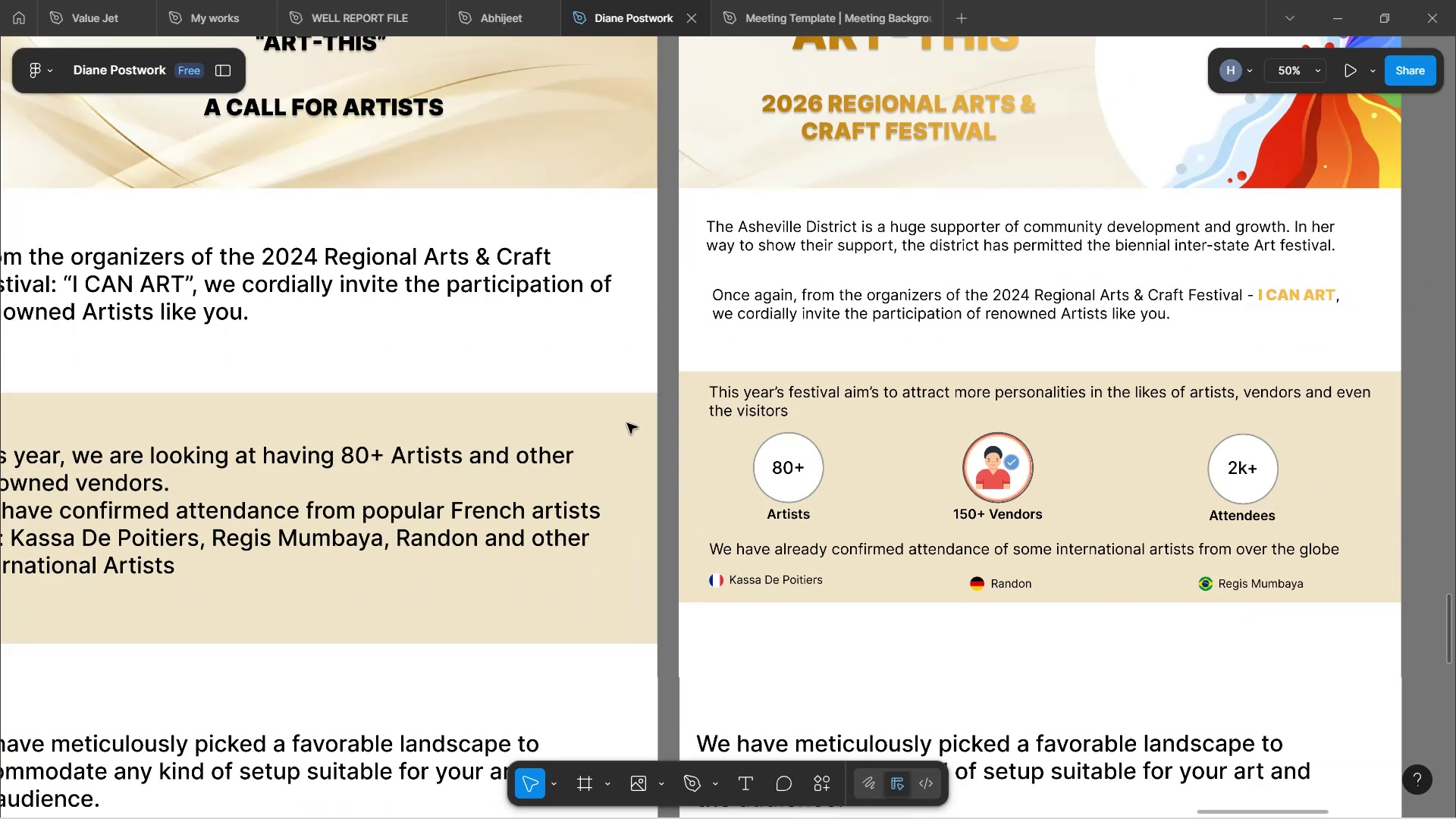 
scroll: coordinate [781, 466], scroll_direction: down, amount: 5.0
 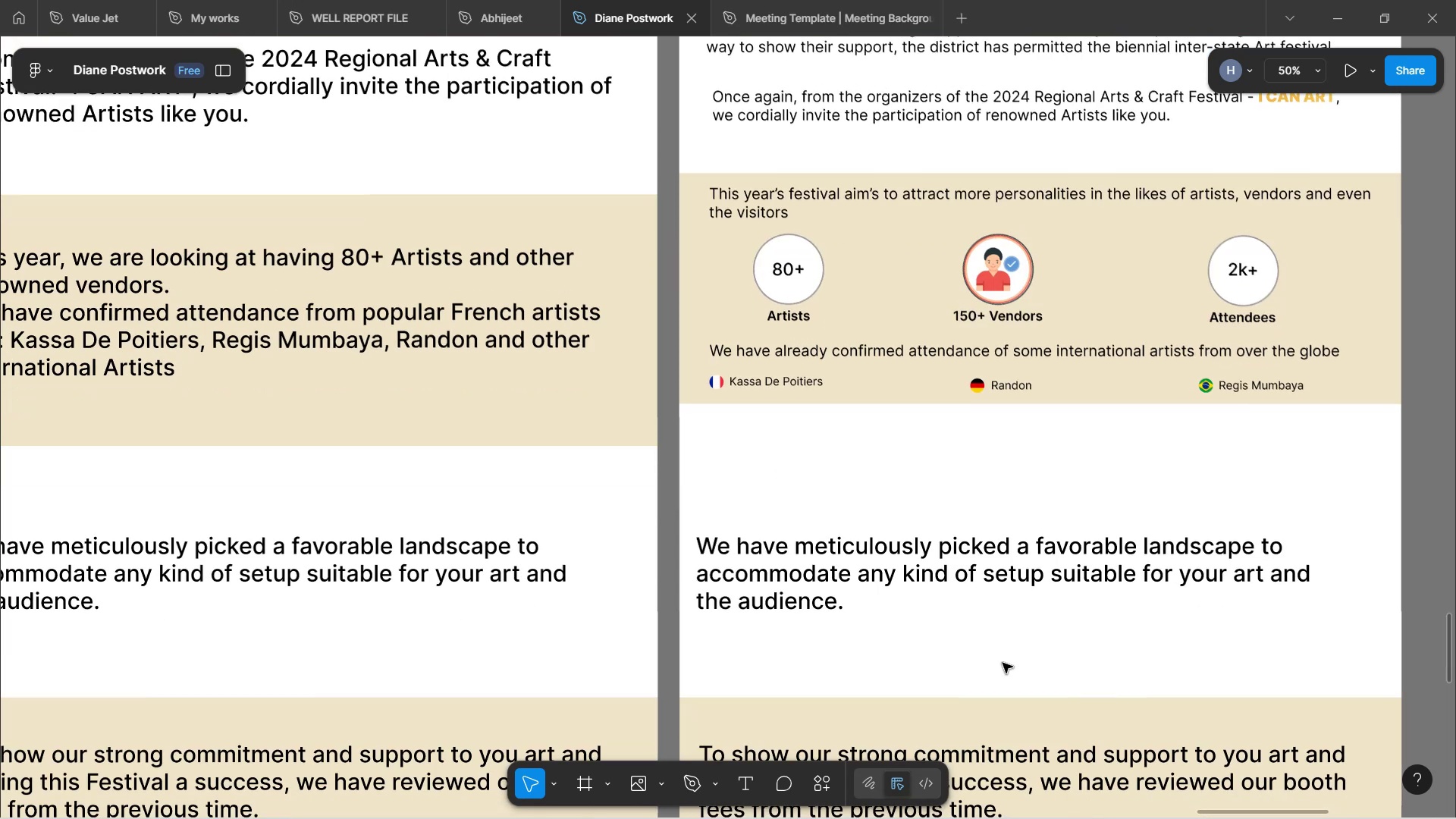 
hold_key(key=Space, duration=1.53)
 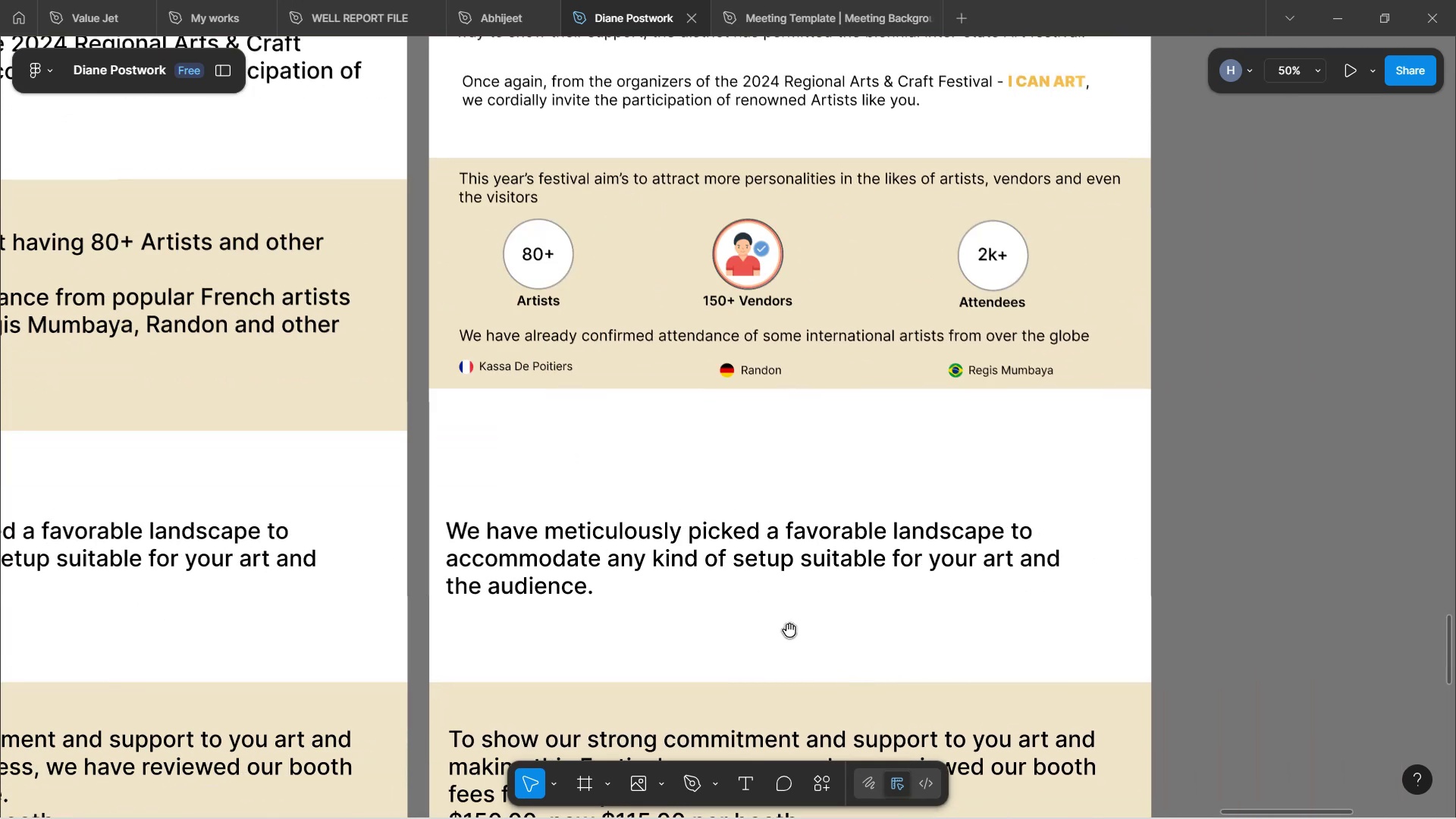 
left_click_drag(start_coordinate=[1040, 645], to_coordinate=[789, 630])
 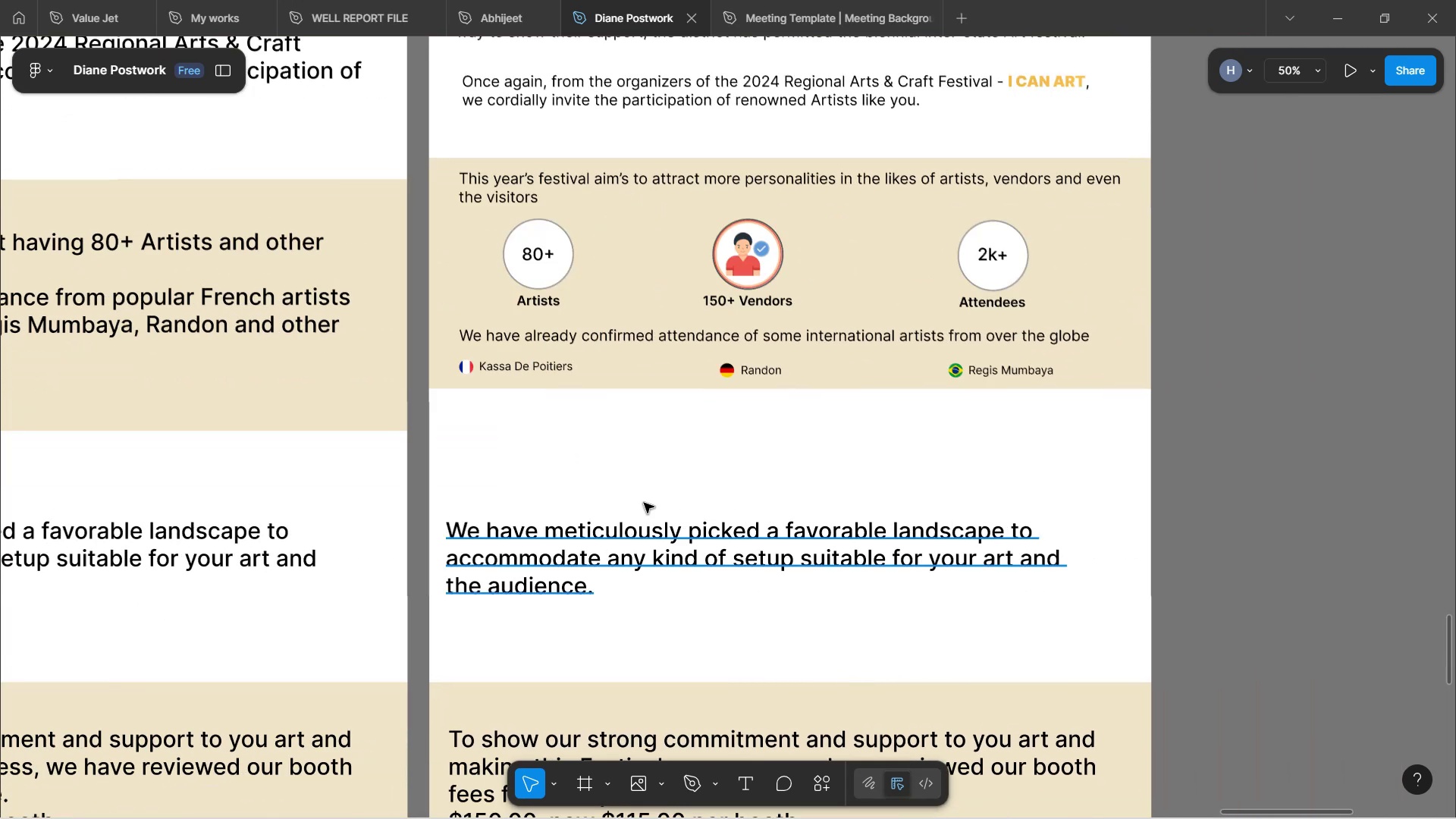 
hold_key(key=Space, duration=0.41)
 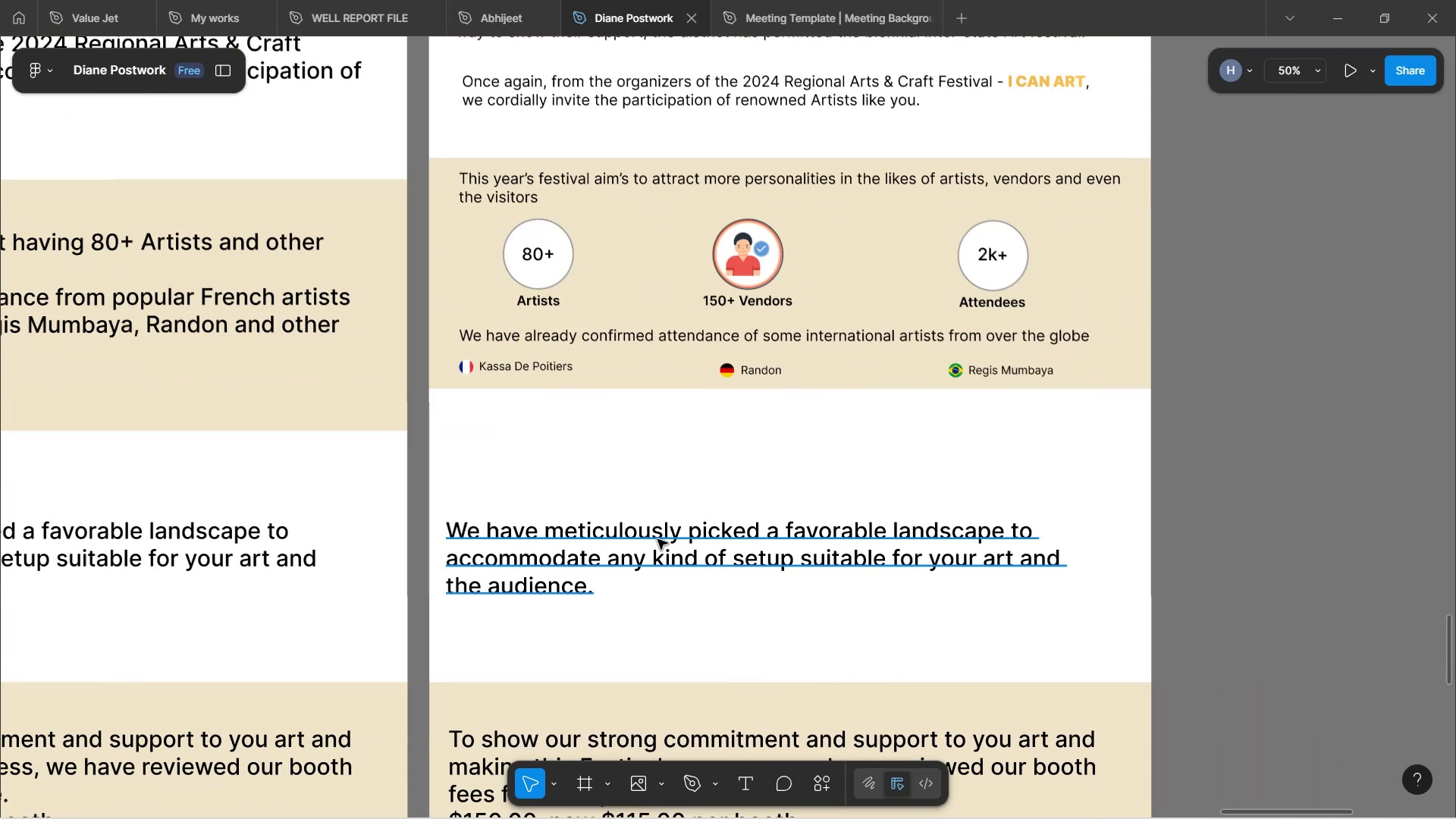 
left_click([659, 557])
 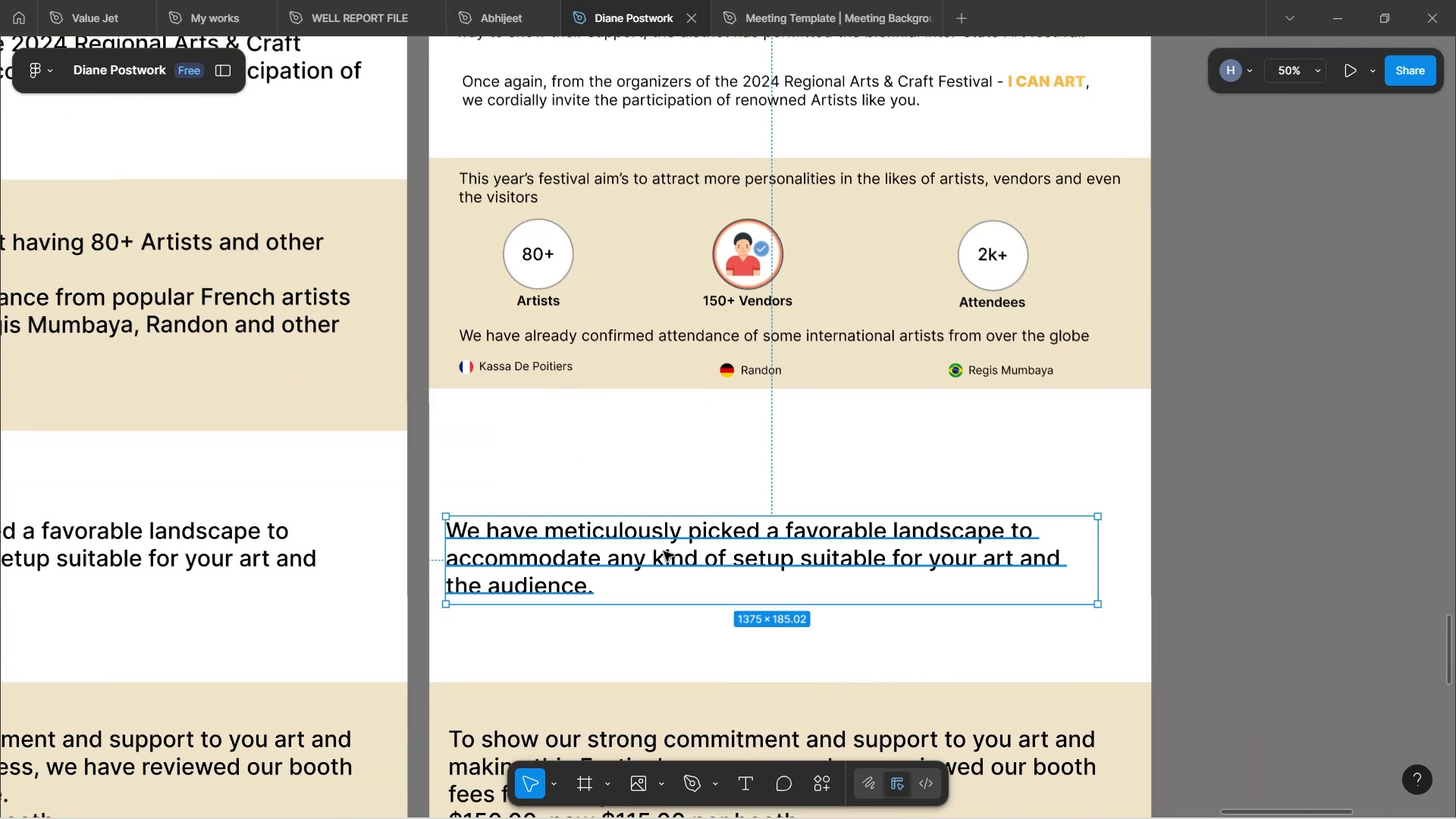 
left_click_drag(start_coordinate=[664, 551], to_coordinate=[673, 451])
 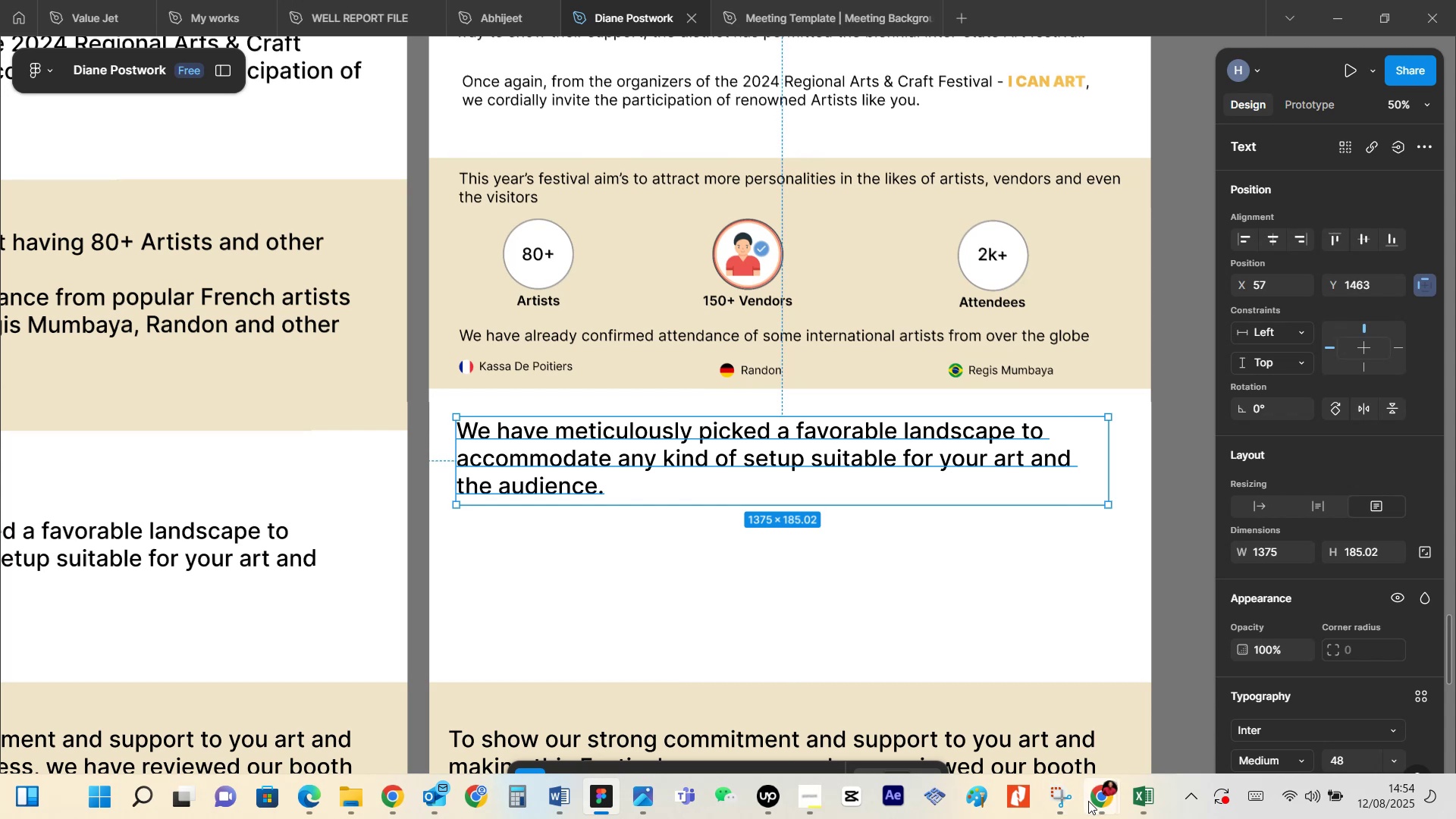 
left_click([1043, 713])
 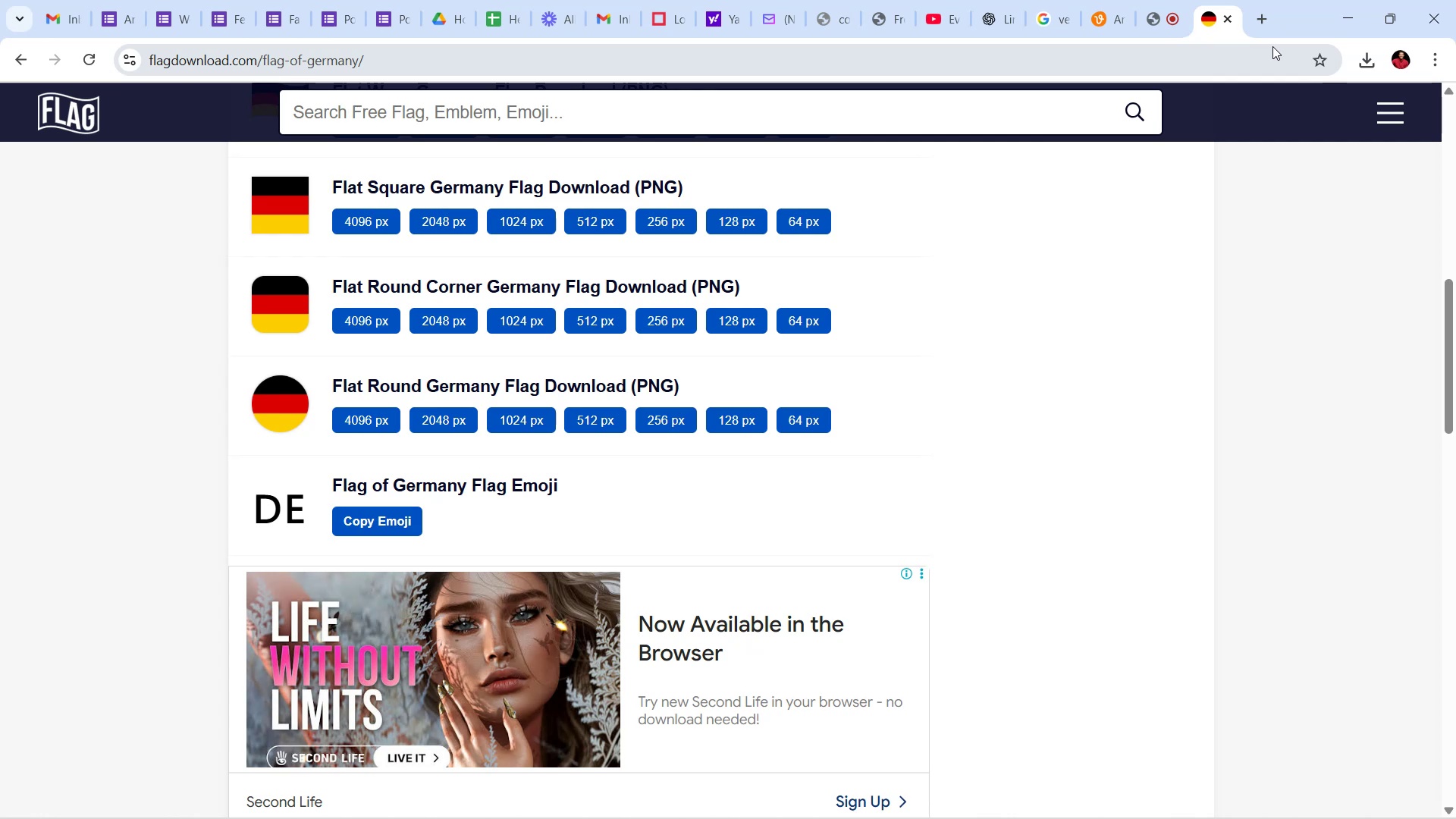 
wait(34.85)
 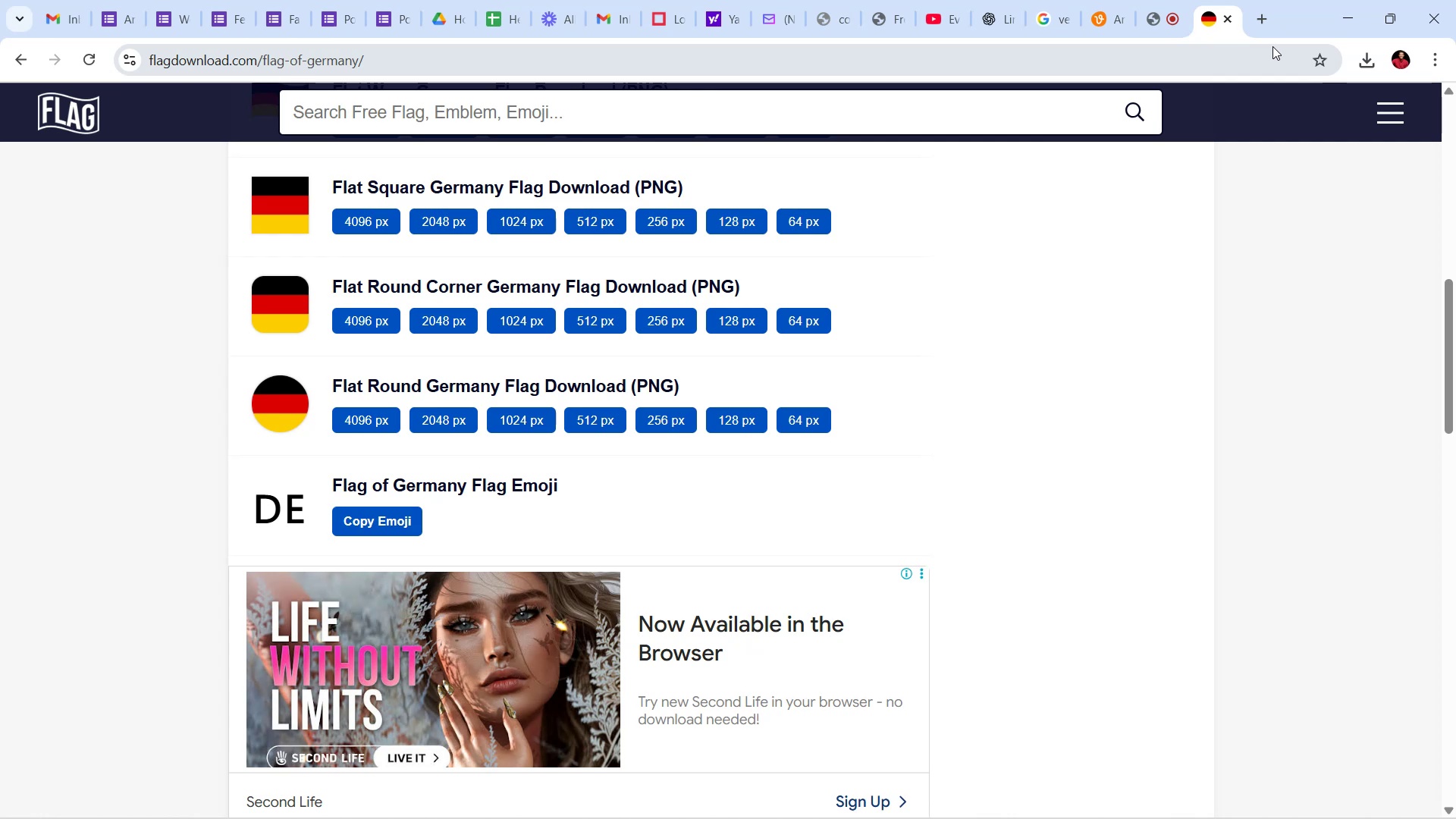 
scroll: coordinate [896, 463], scroll_direction: up, amount: 4.0
 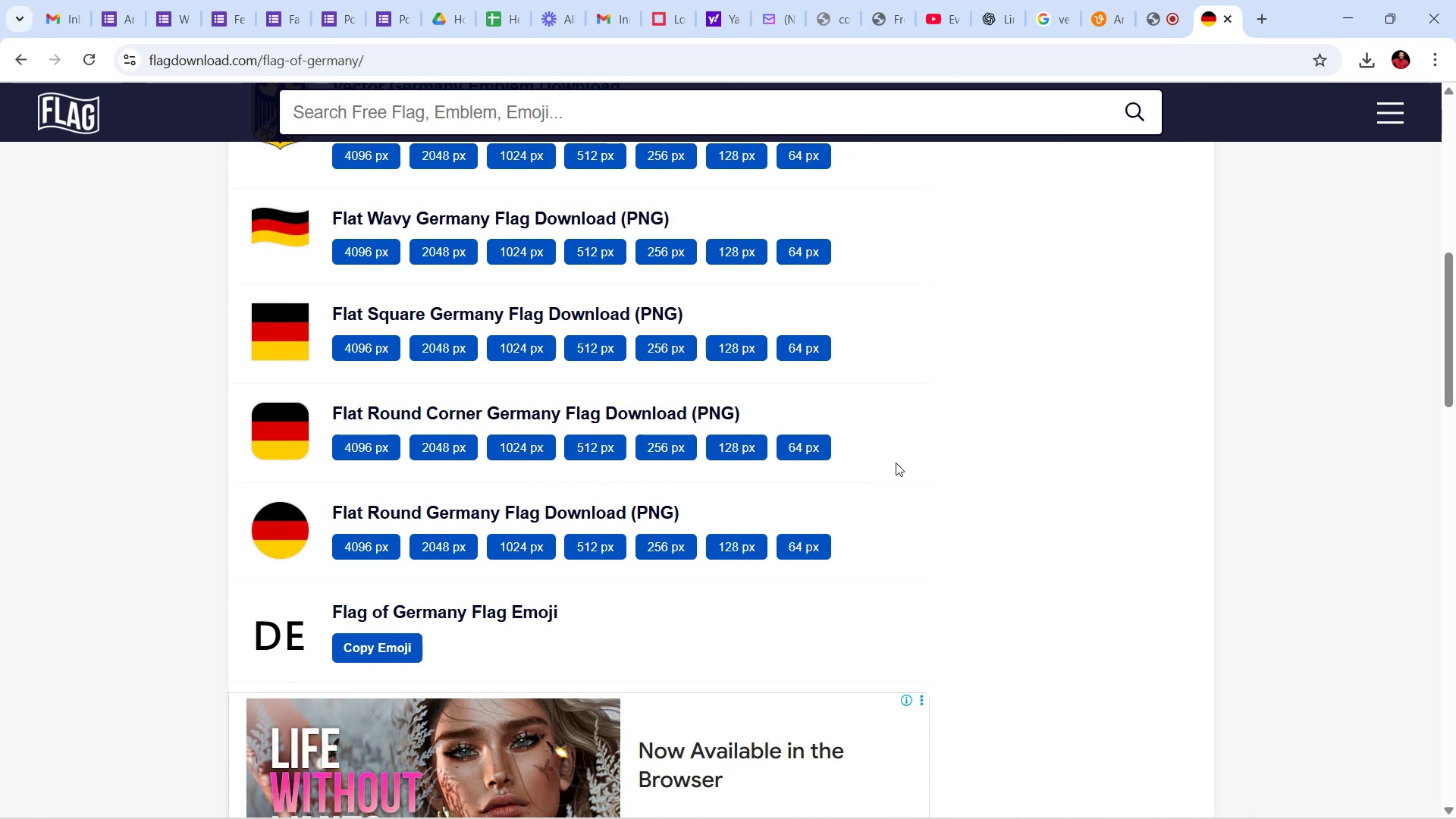 
wait(37.24)
 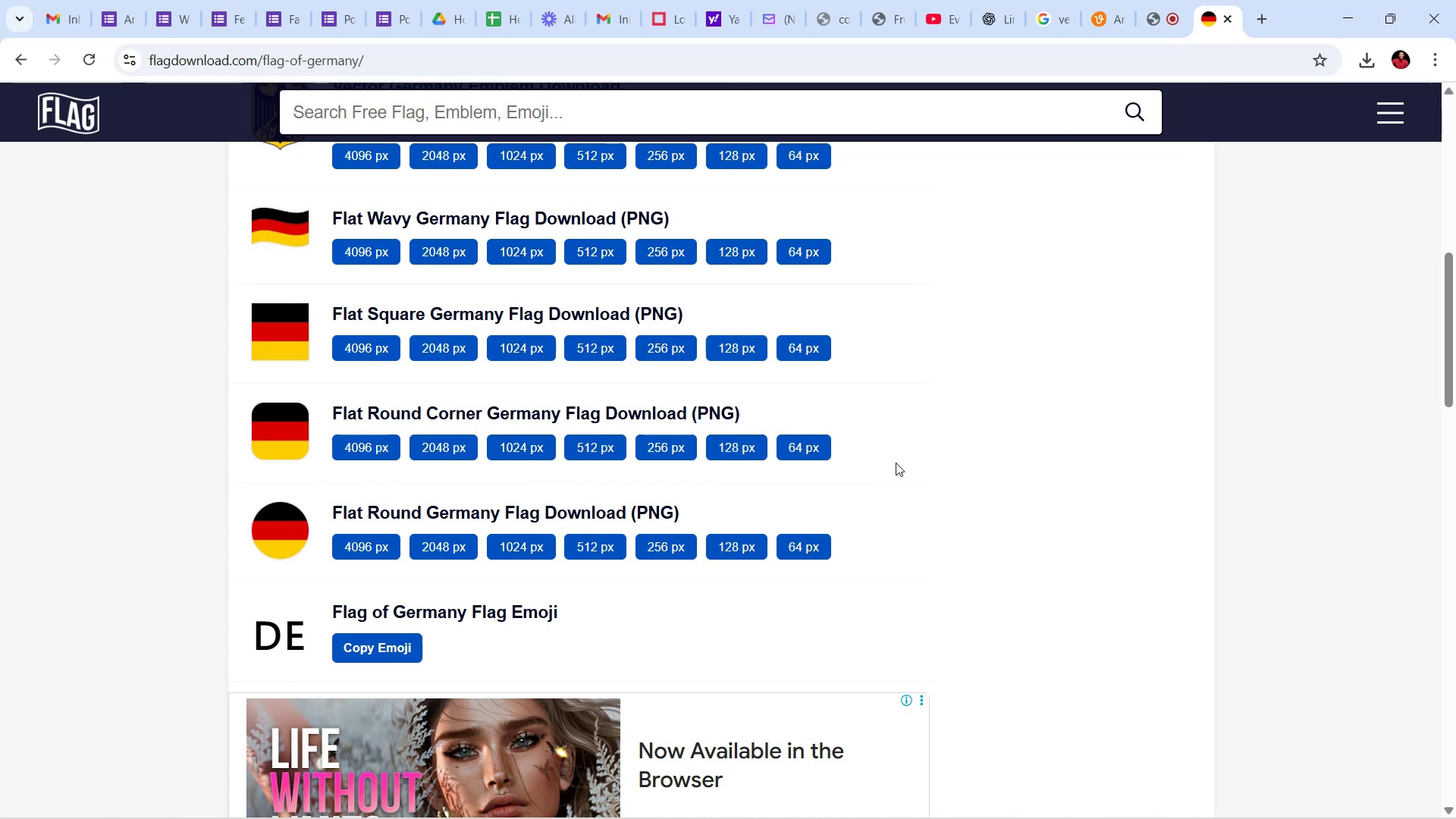 
scroll: coordinate [940, 448], scroll_direction: up, amount: 12.0
 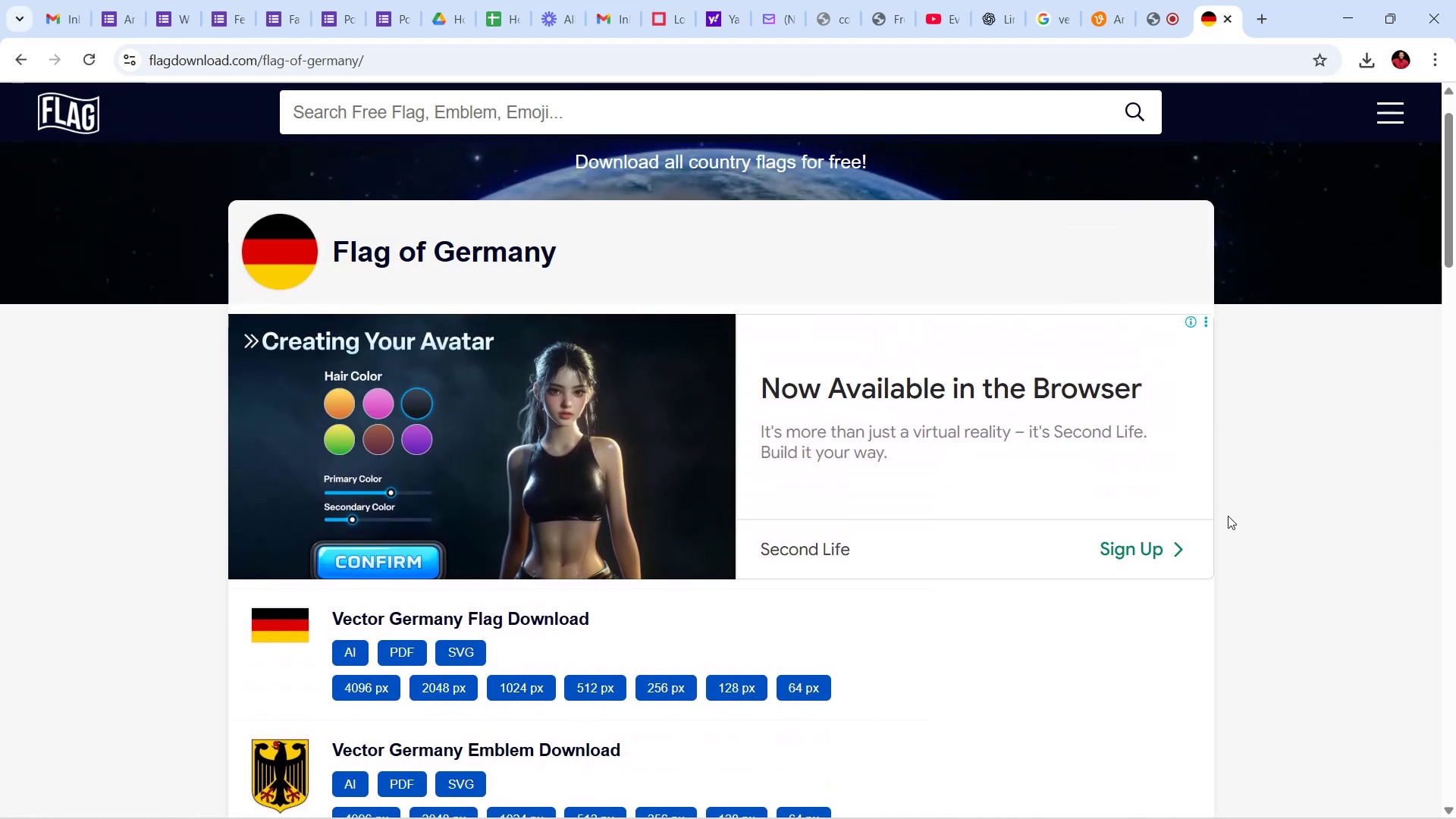 
wait(6.26)
 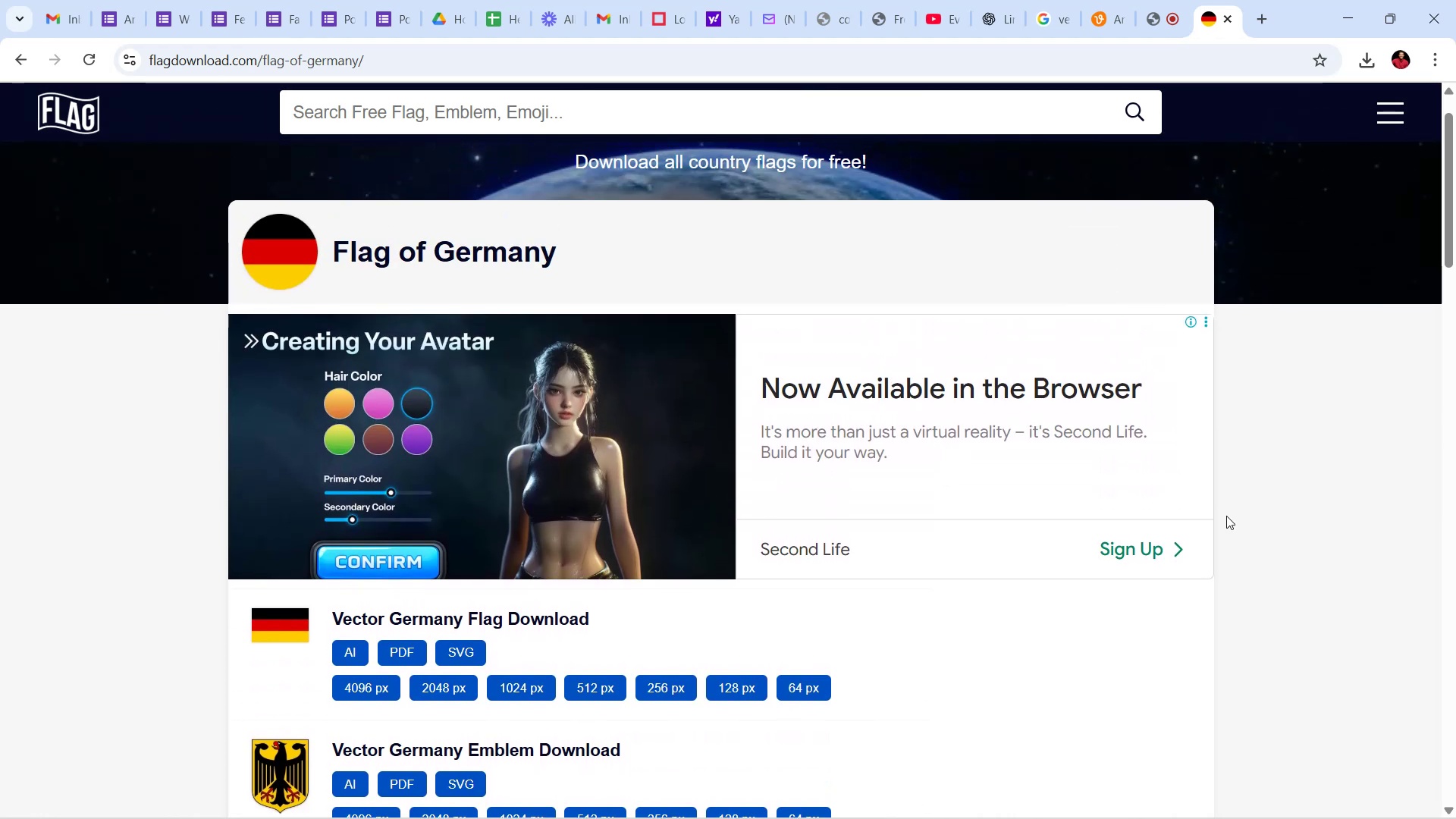 
scroll: coordinate [1238, 506], scroll_direction: down, amount: 32.0
 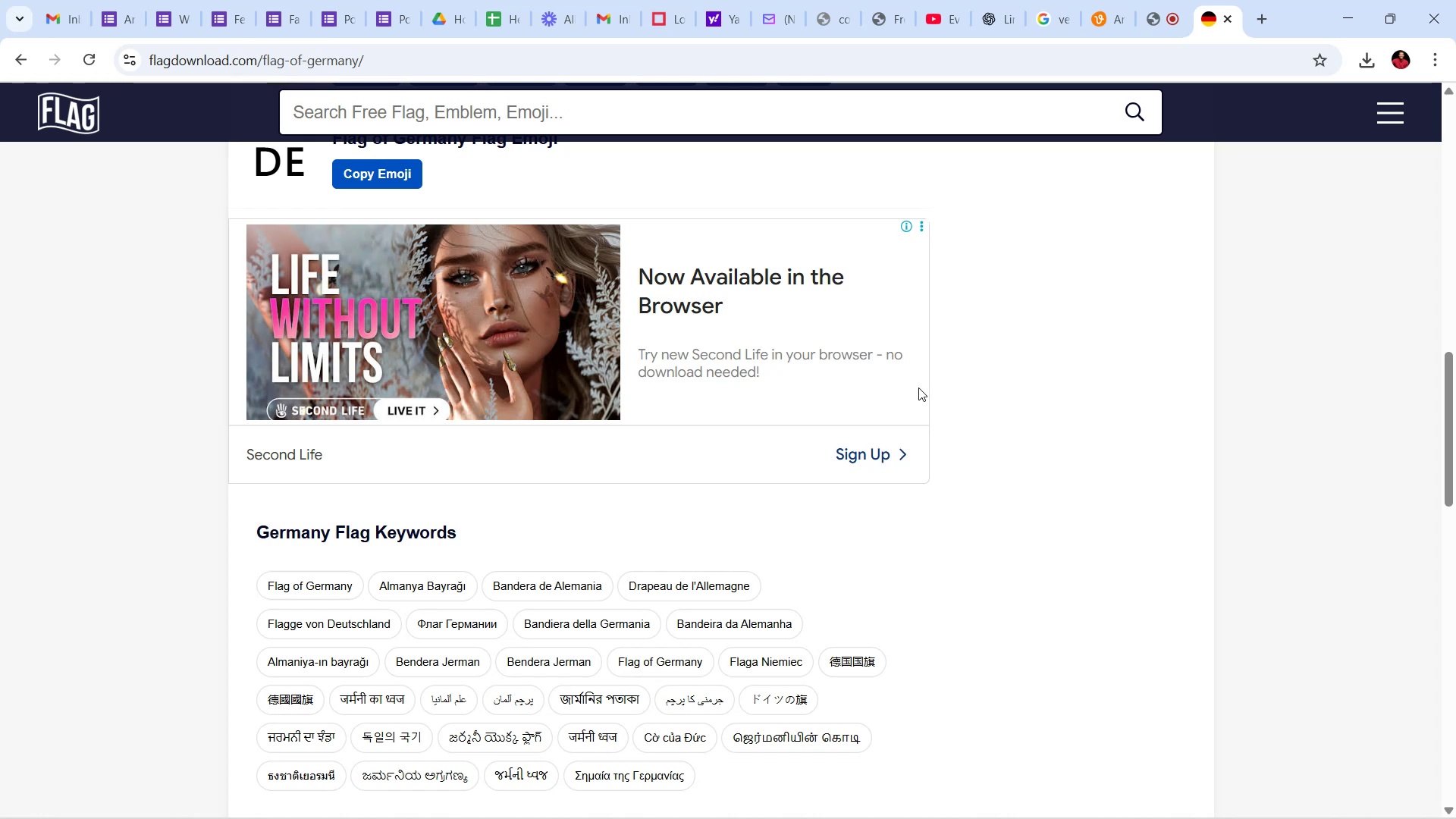 
wait(58.3)
 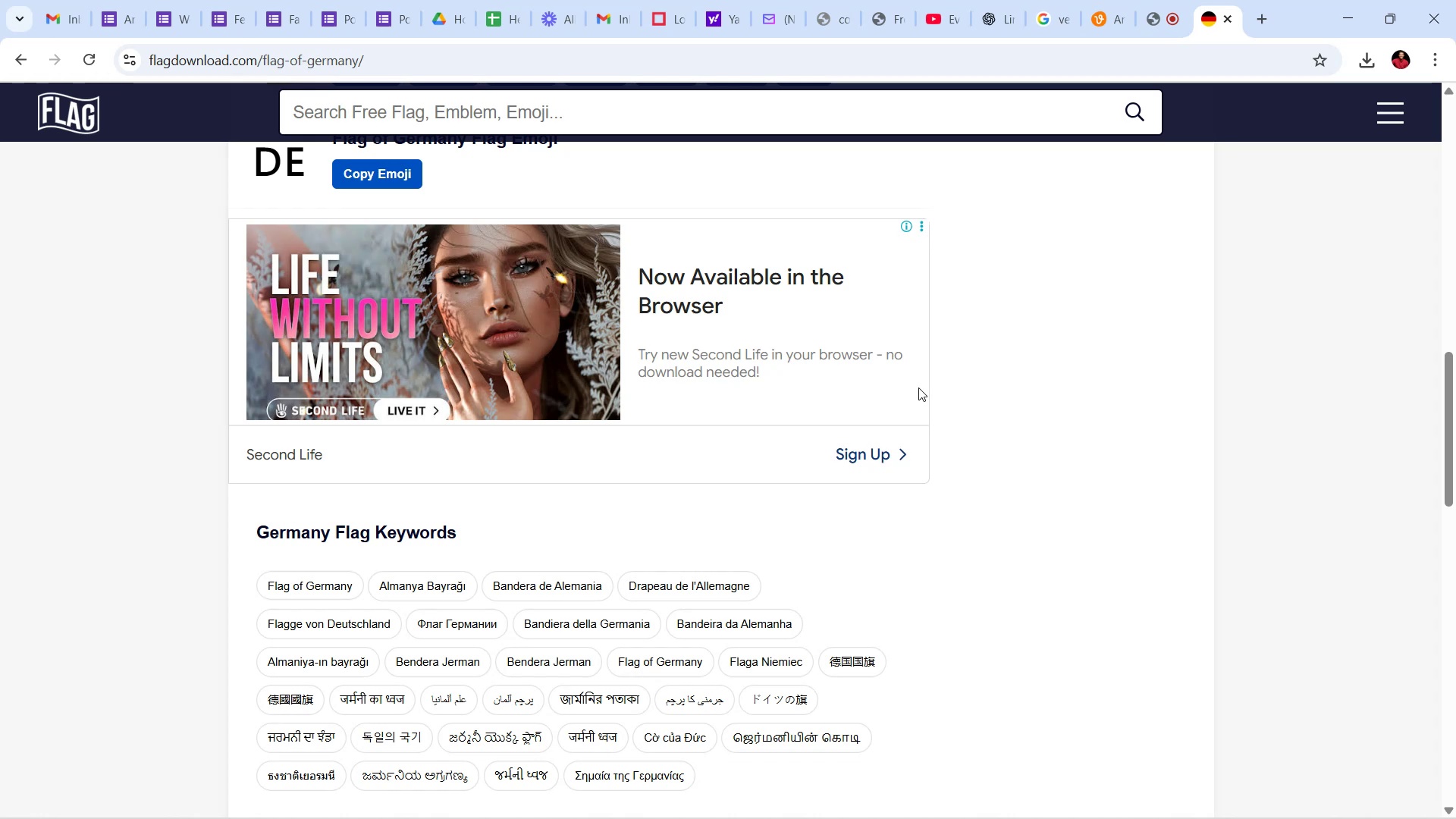 
scroll: coordinate [1125, 430], scroll_direction: down, amount: 8.0
 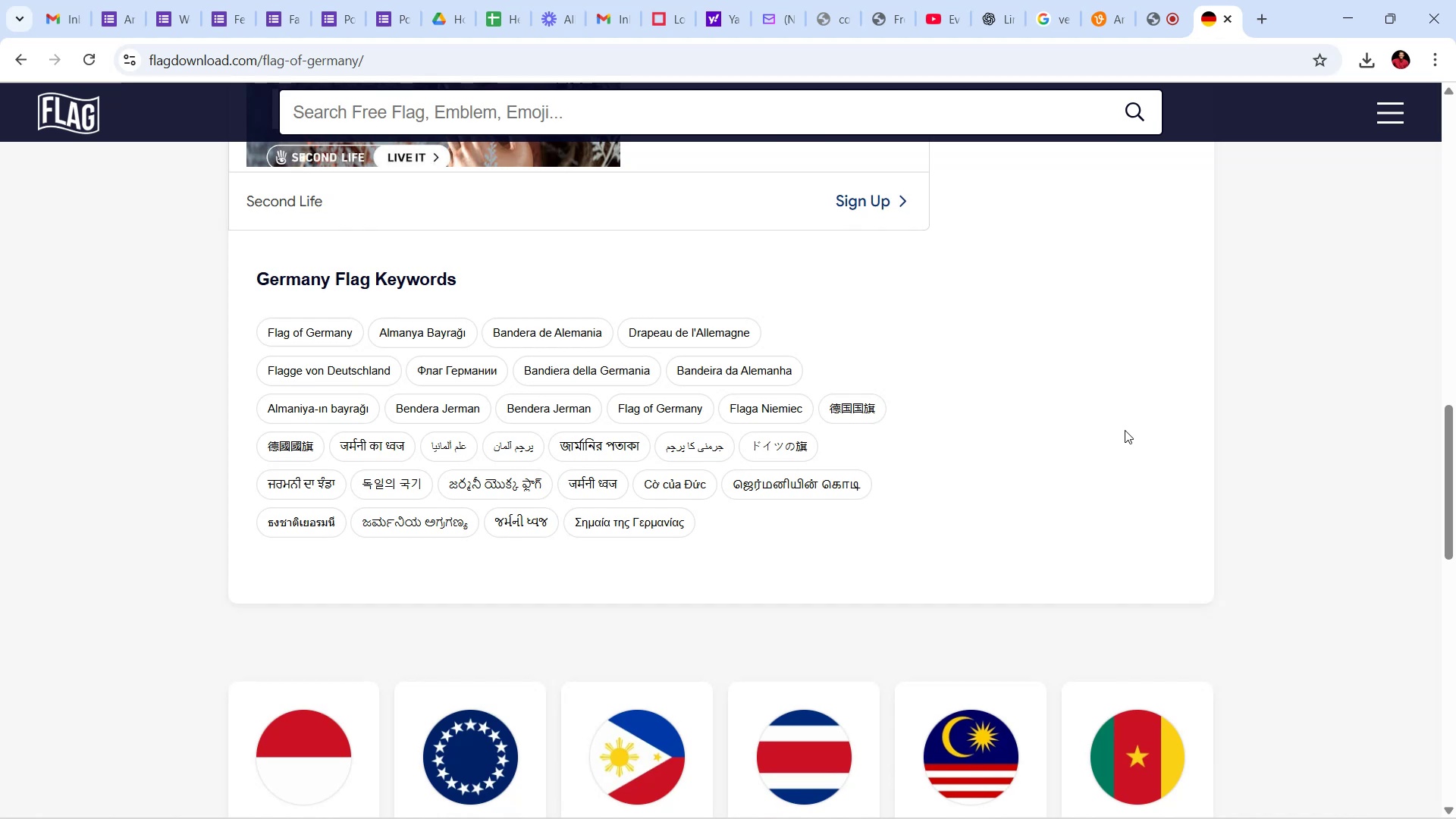 
wait(40.48)
 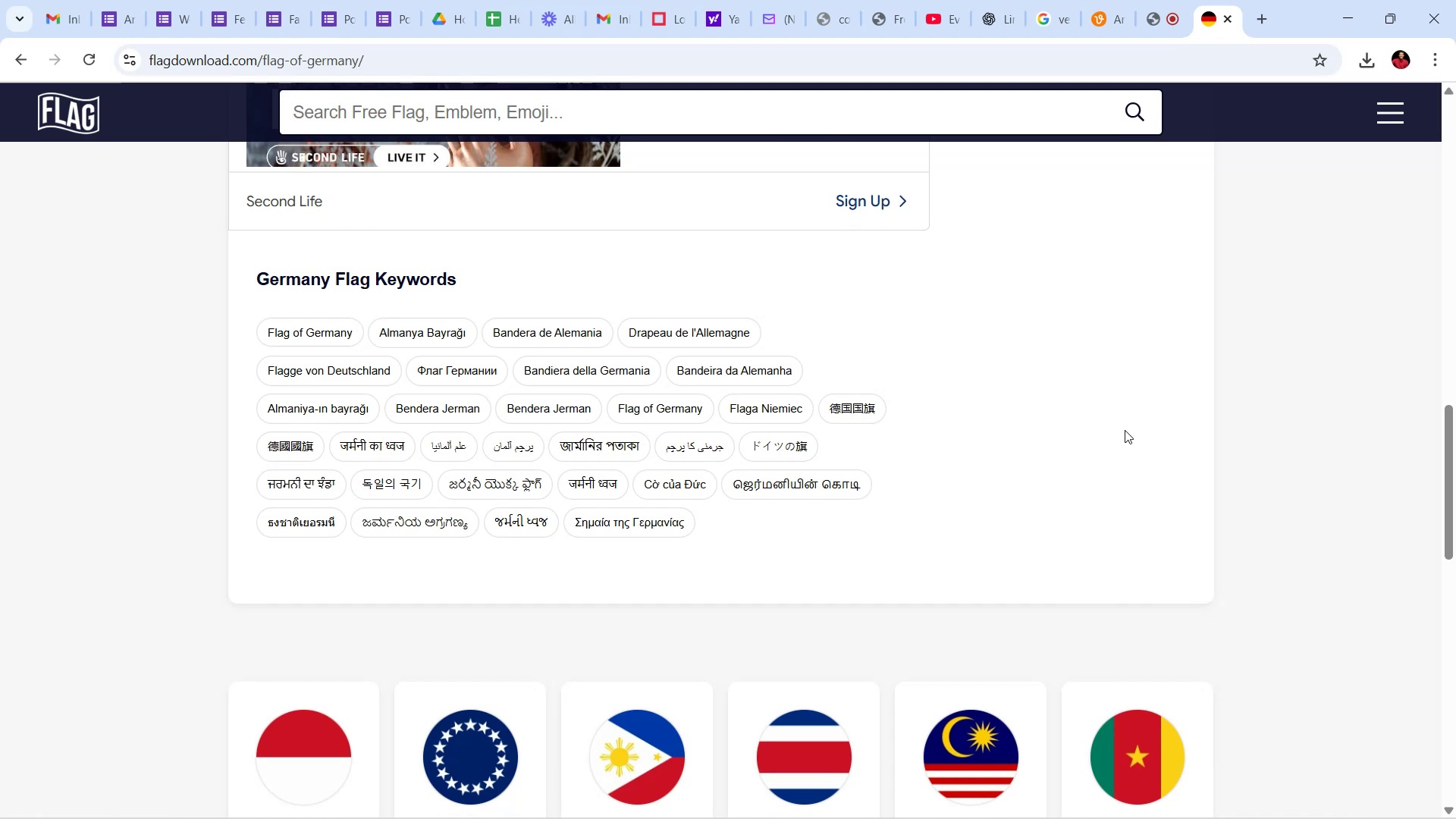 
scroll: coordinate [1131, 441], scroll_direction: down, amount: 9.0
 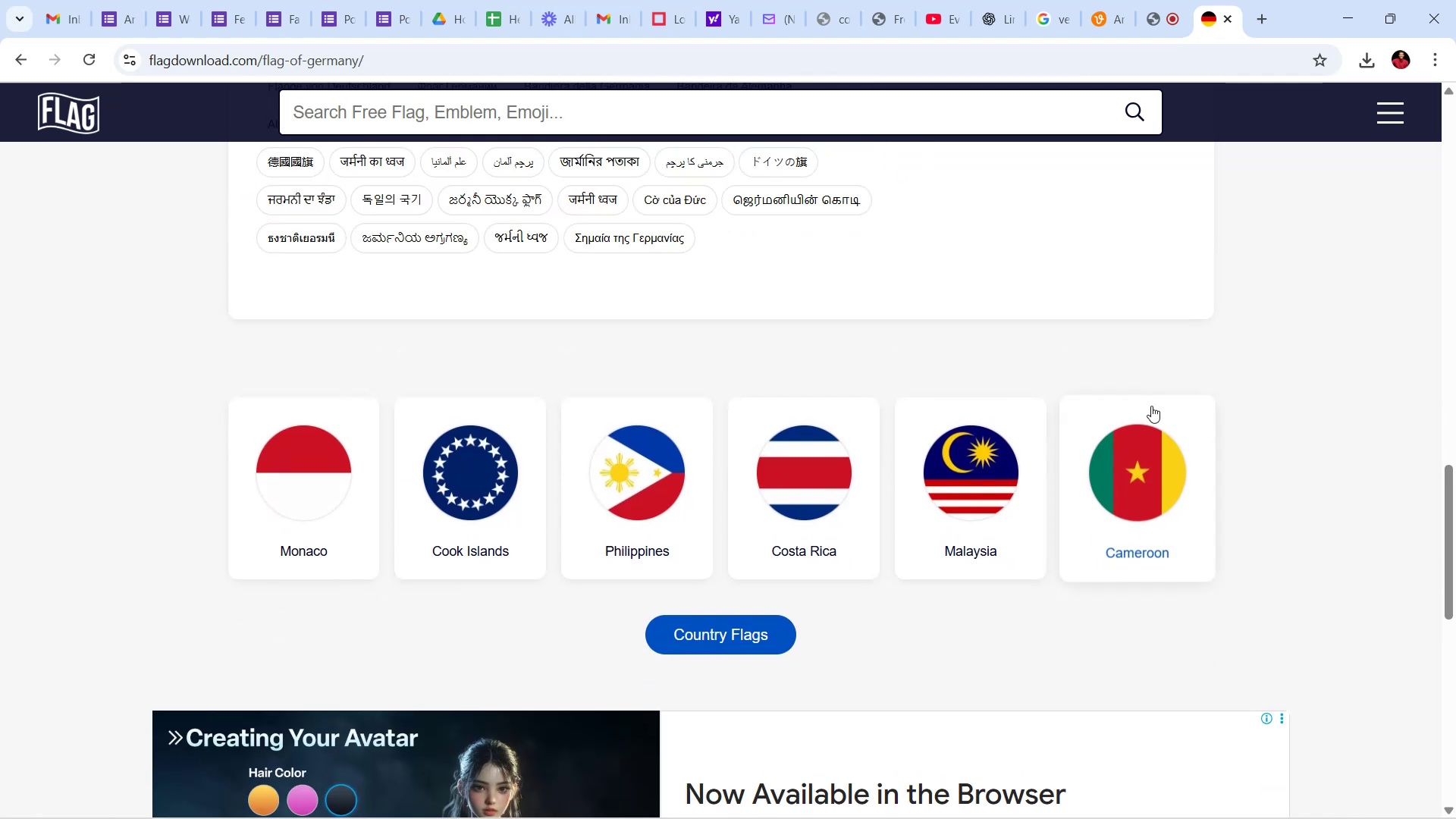 
scroll: coordinate [1117, 134], scroll_direction: none, amount: 0.0
 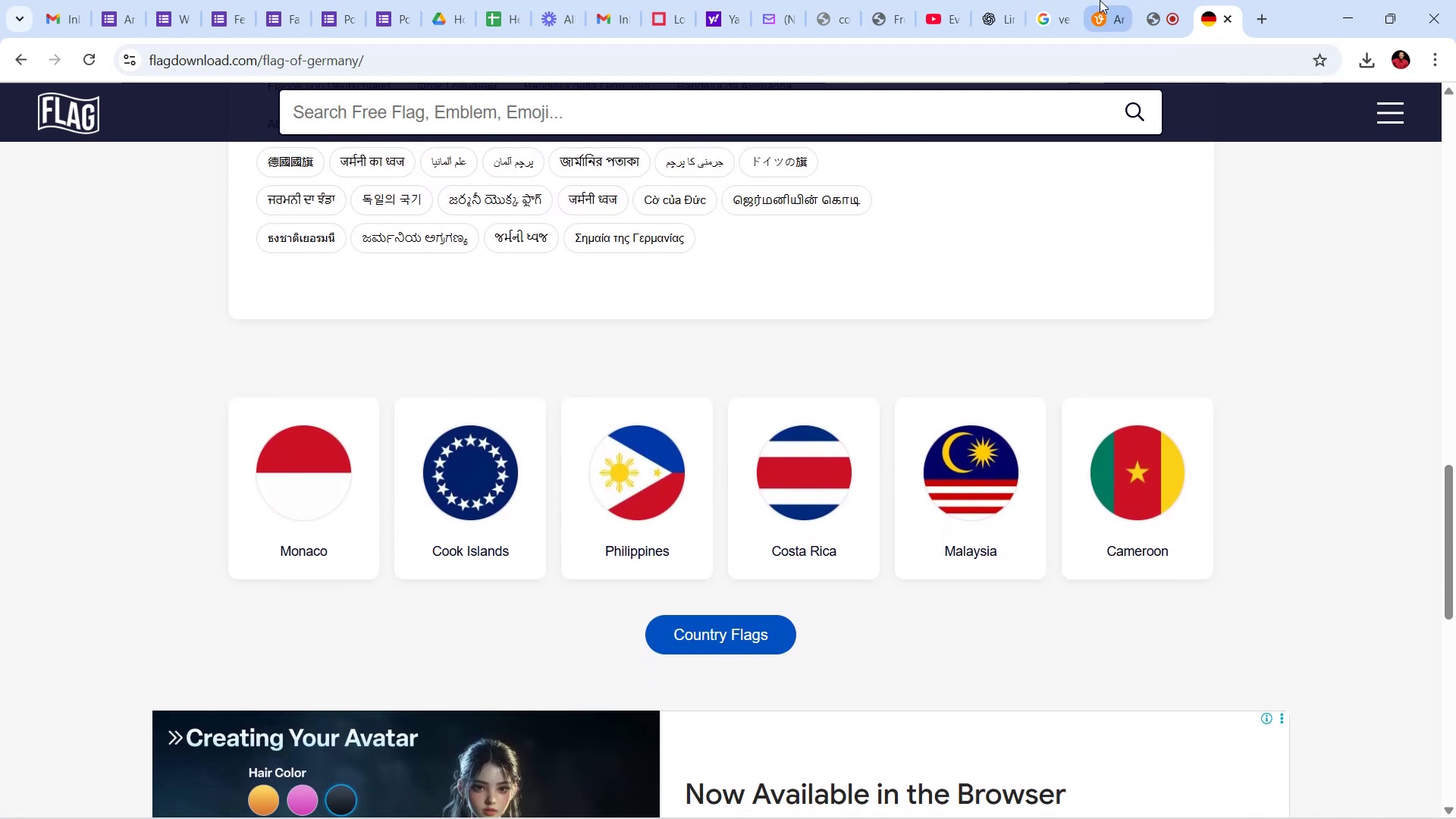 
left_click([1100, 0])
 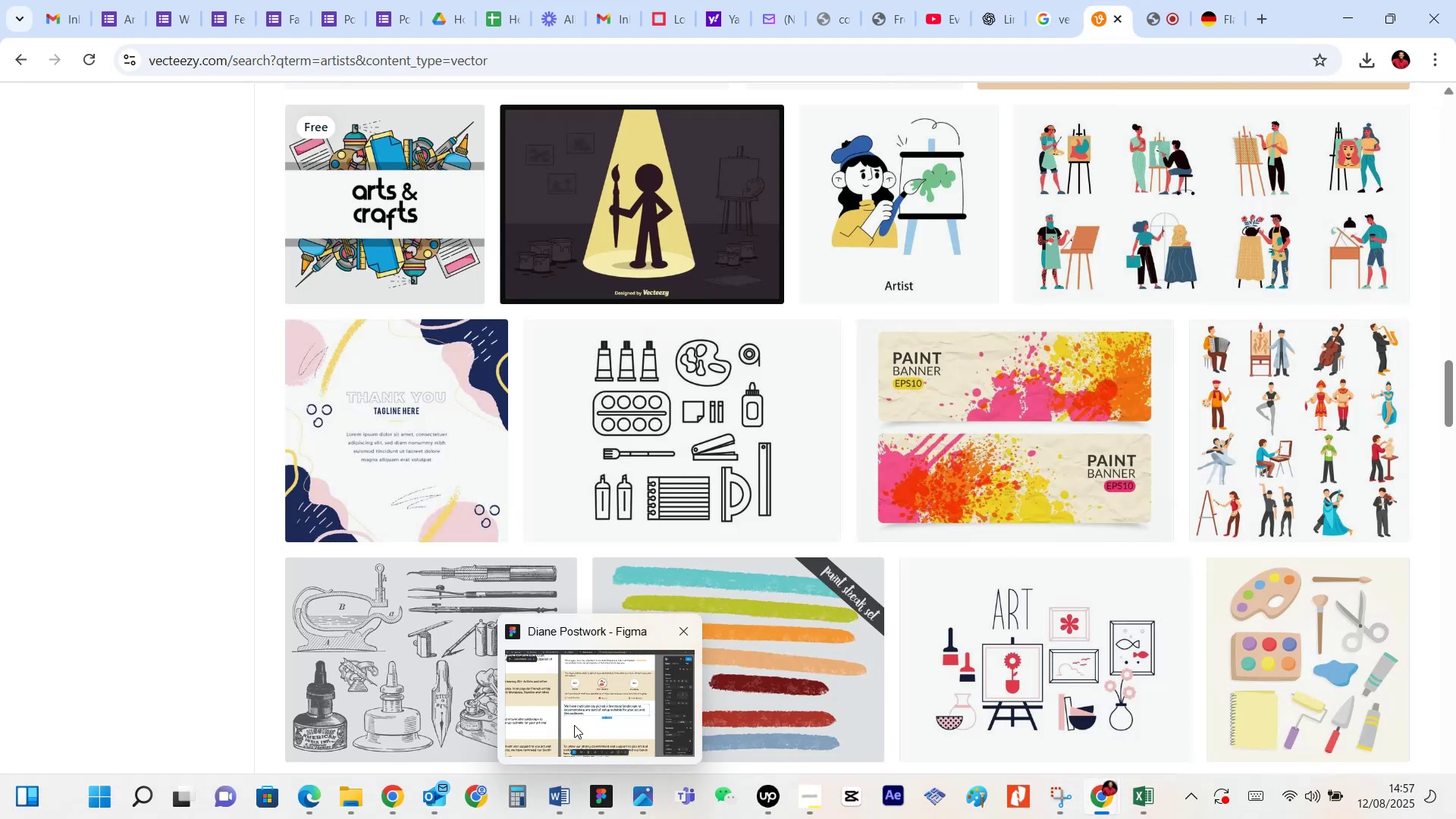 
left_click([574, 725])
 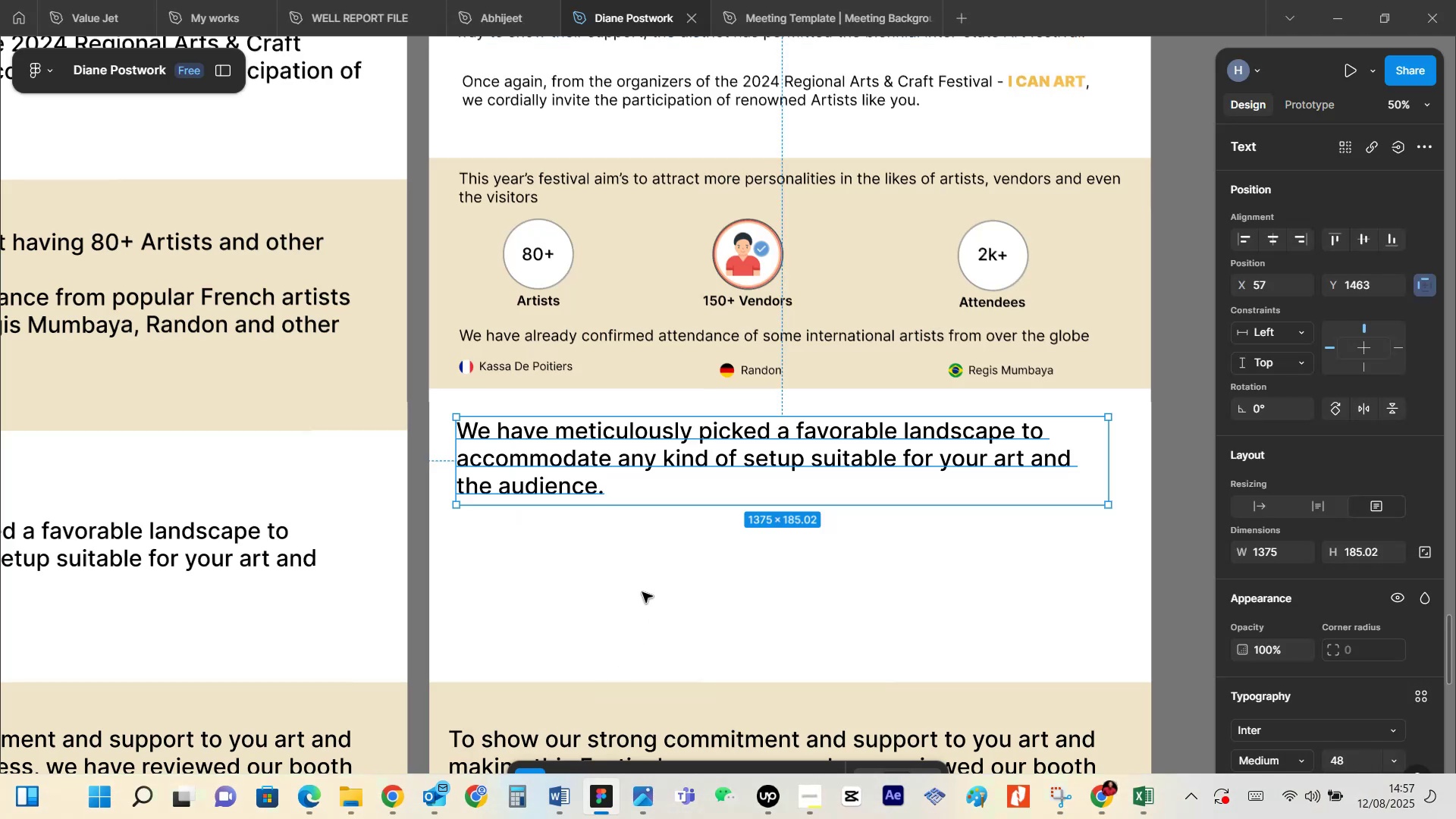 
left_click([642, 592])
 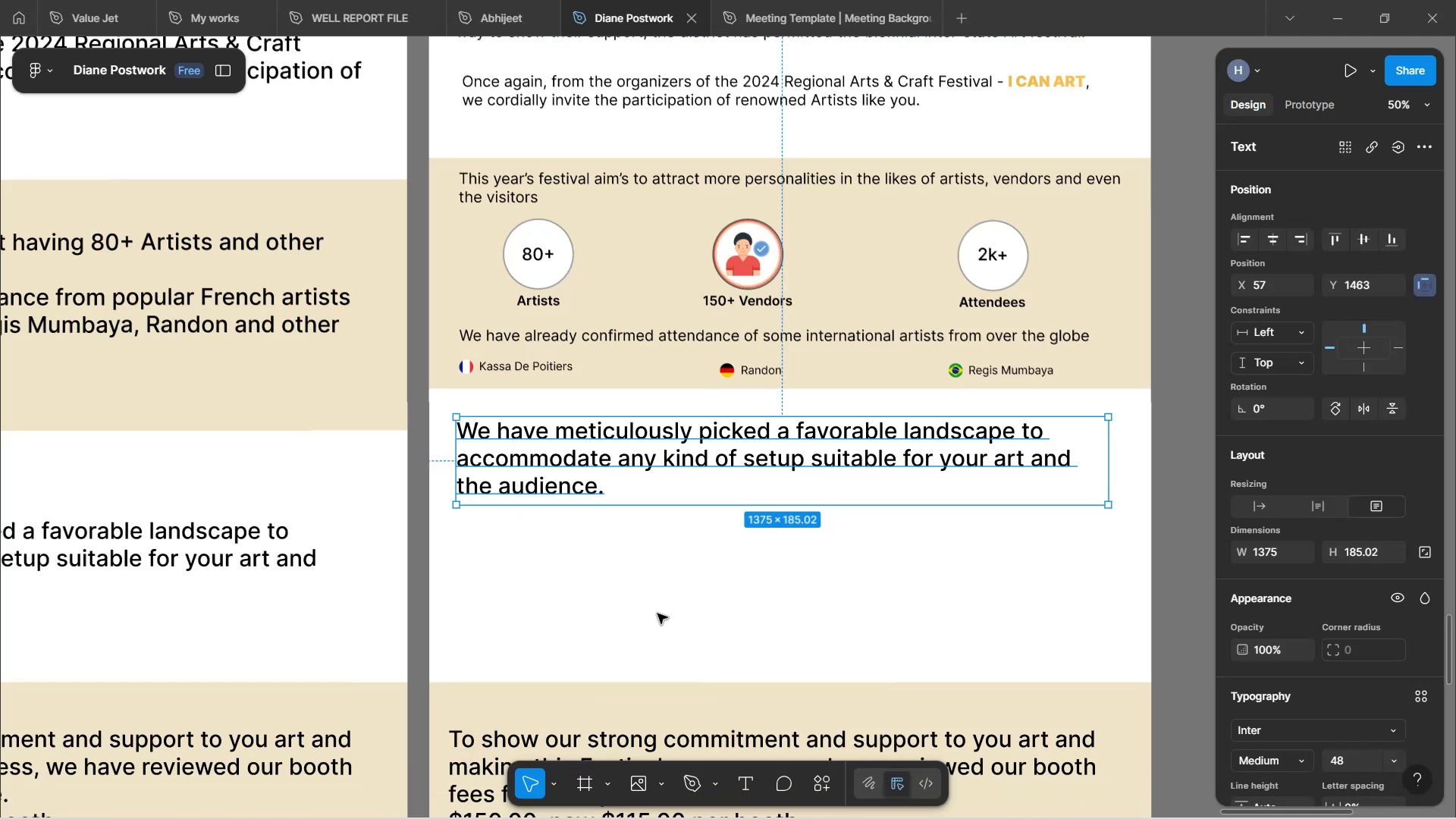 
scroll: coordinate [759, 576], scroll_direction: up, amount: 8.0
 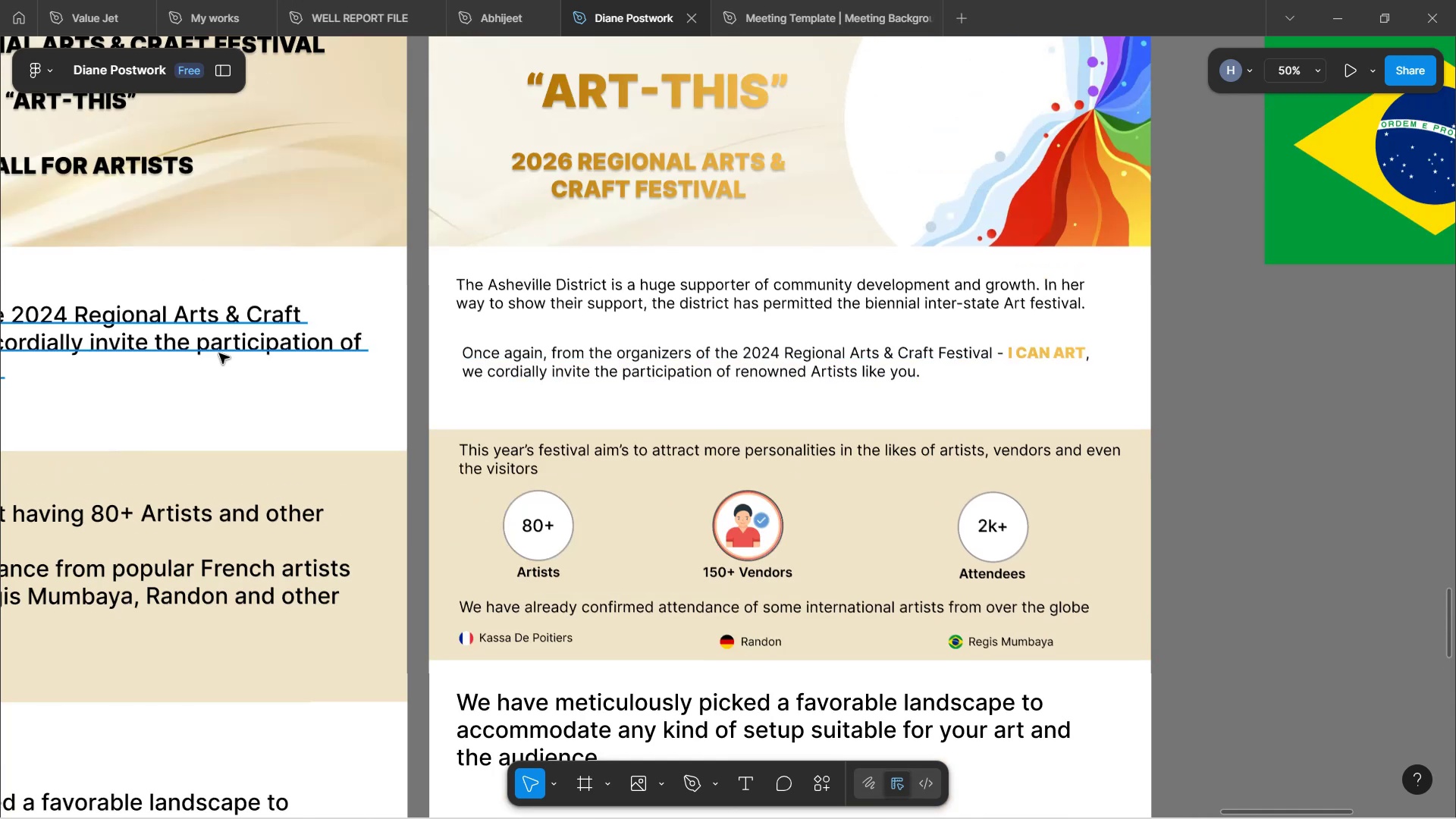 
hold_key(key=ControlLeft, duration=1.75)
scroll: coordinate [673, 500], scroll_direction: down, amount: 8.0
 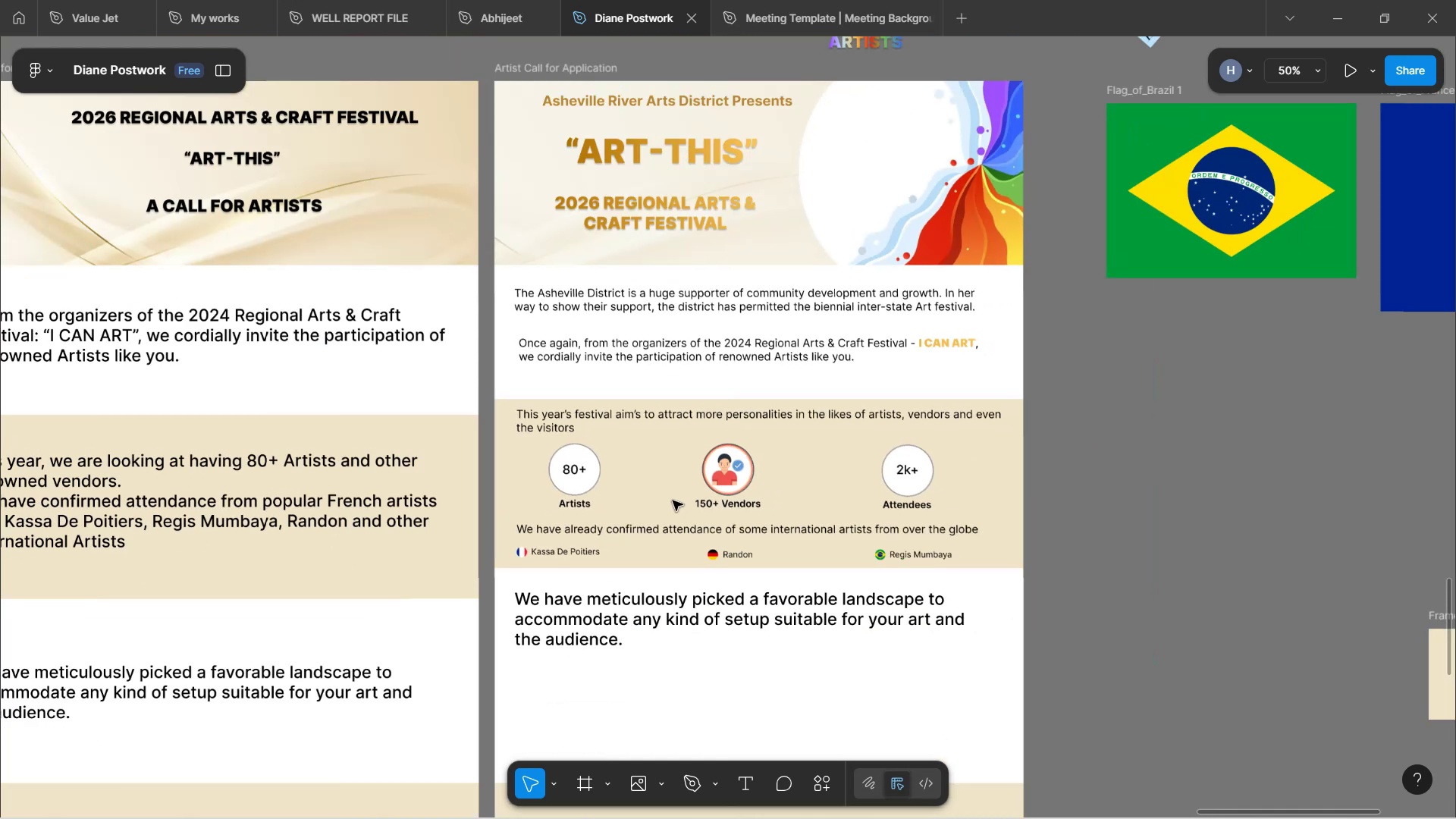 
hold_key(key=ControlLeft, duration=0.93)
 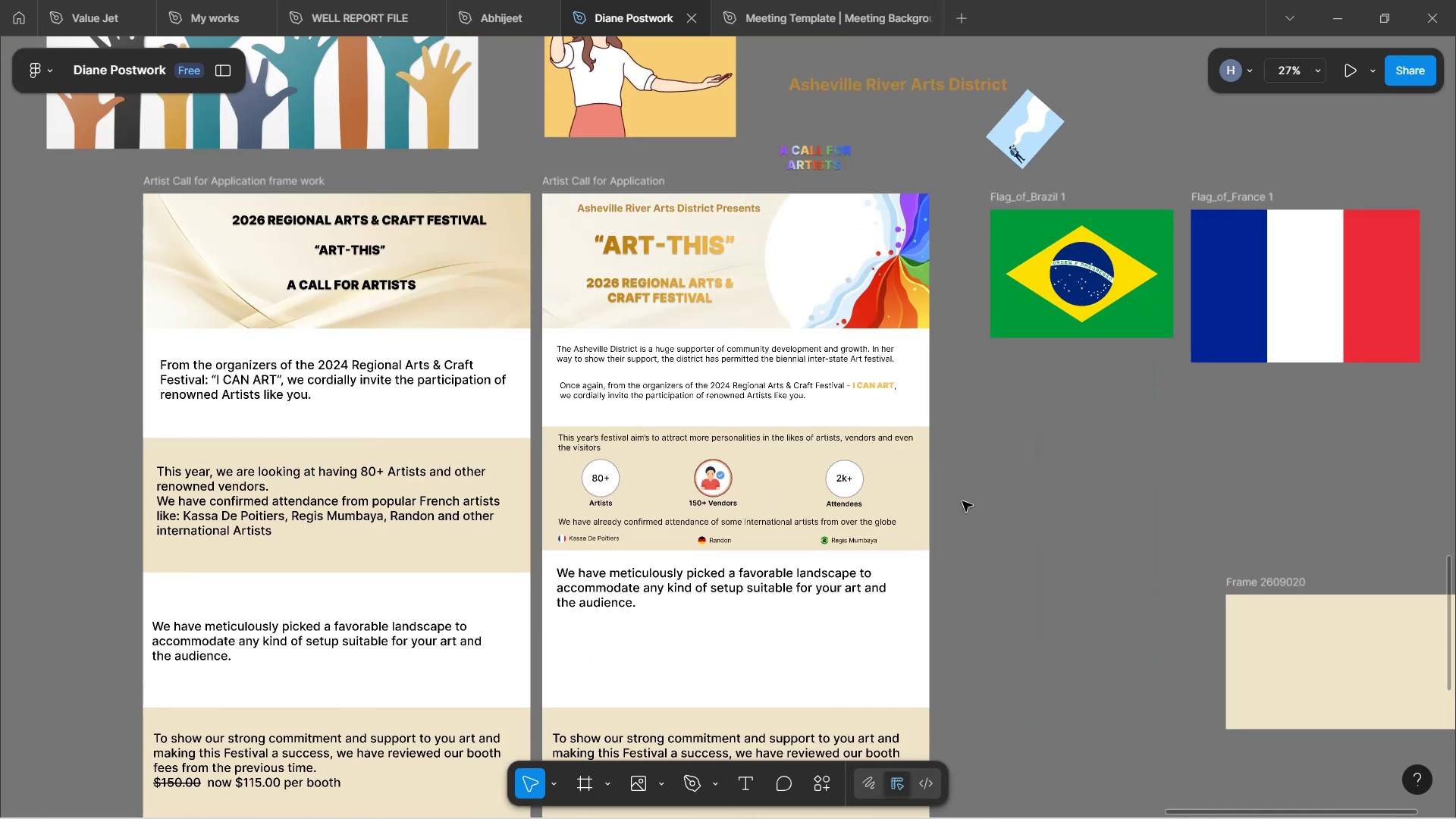 
hold_key(key=ControlLeft, duration=1.78)
scroll: coordinate [928, 610], scroll_direction: up, amount: 6.0
 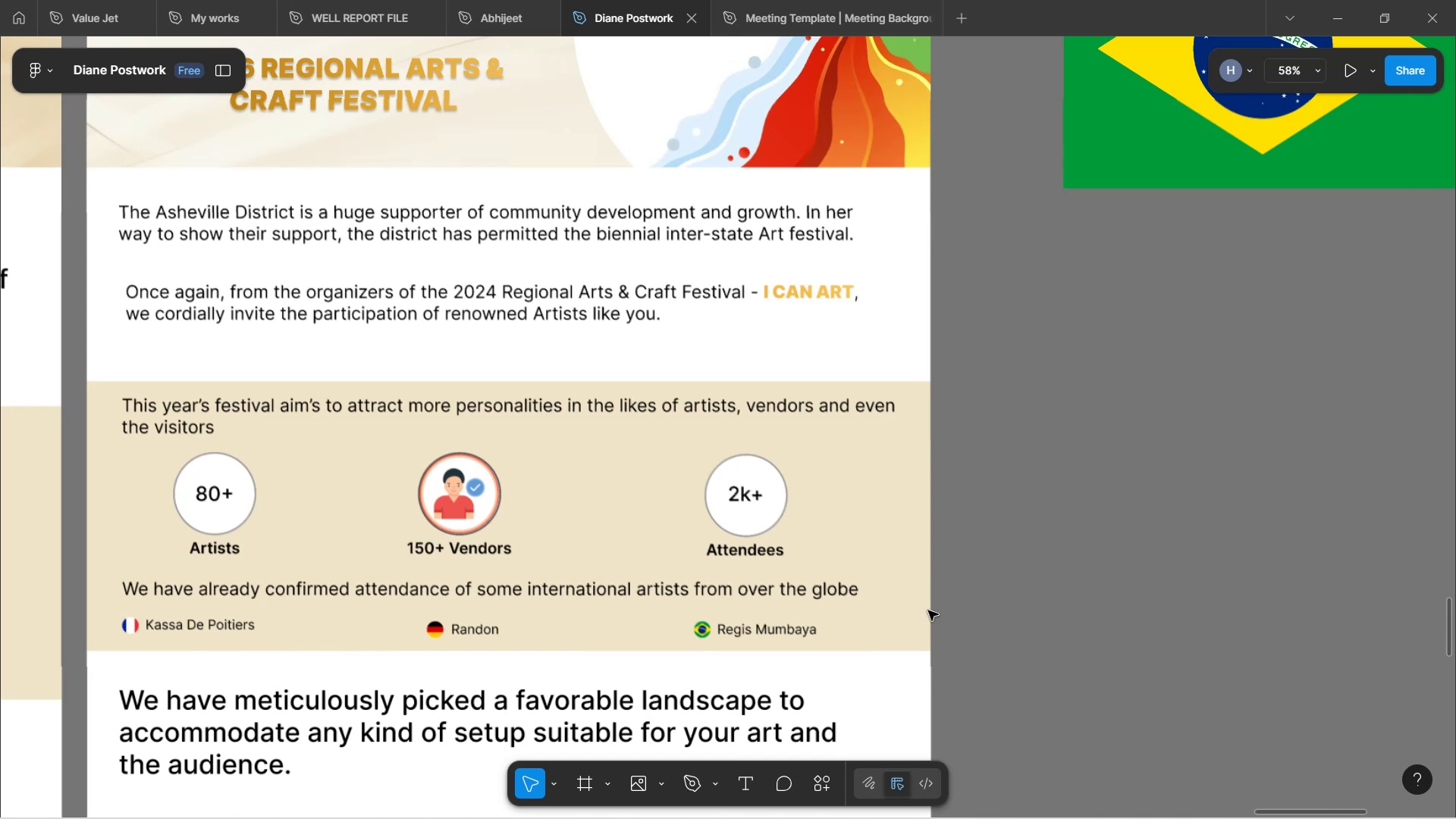 
hold_key(key=ControlLeft, duration=1.56)
 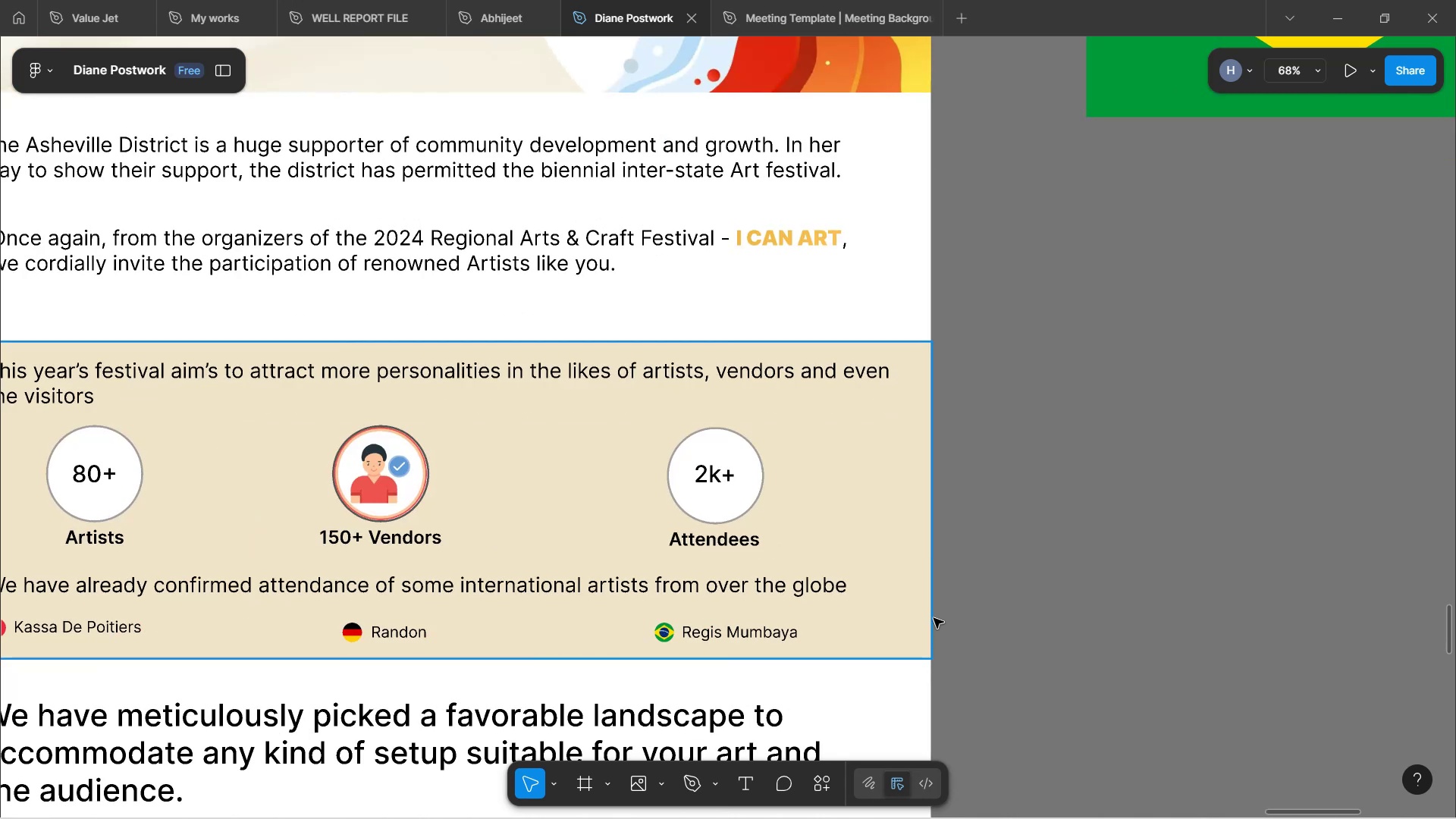 
hold_key(key=ControlLeft, duration=2.0)
left_click_drag(start_coordinate=[915, 578], to_coordinate=[940, 574])
 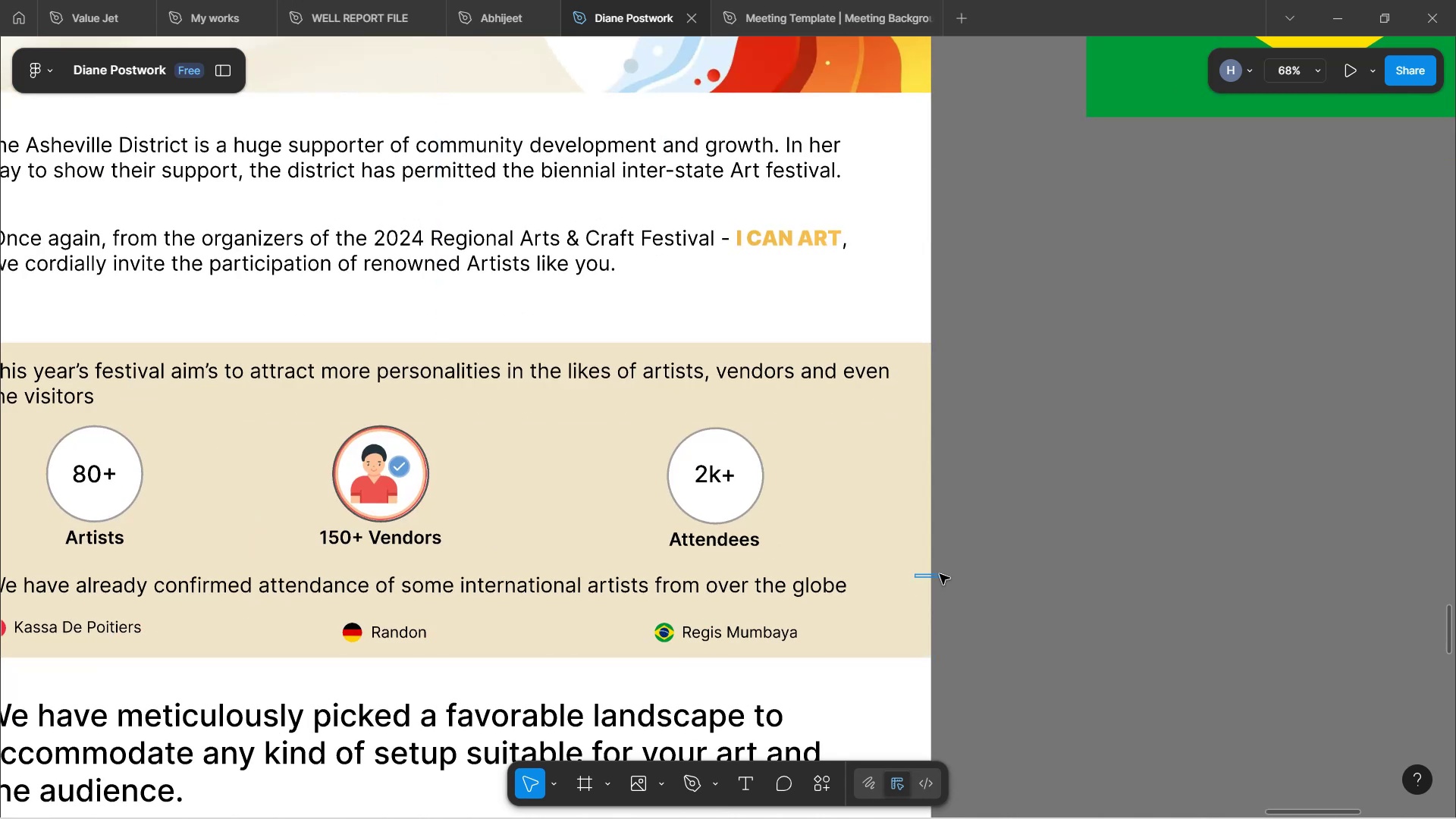 
hold_key(key=ControlLeft, duration=0.3)
 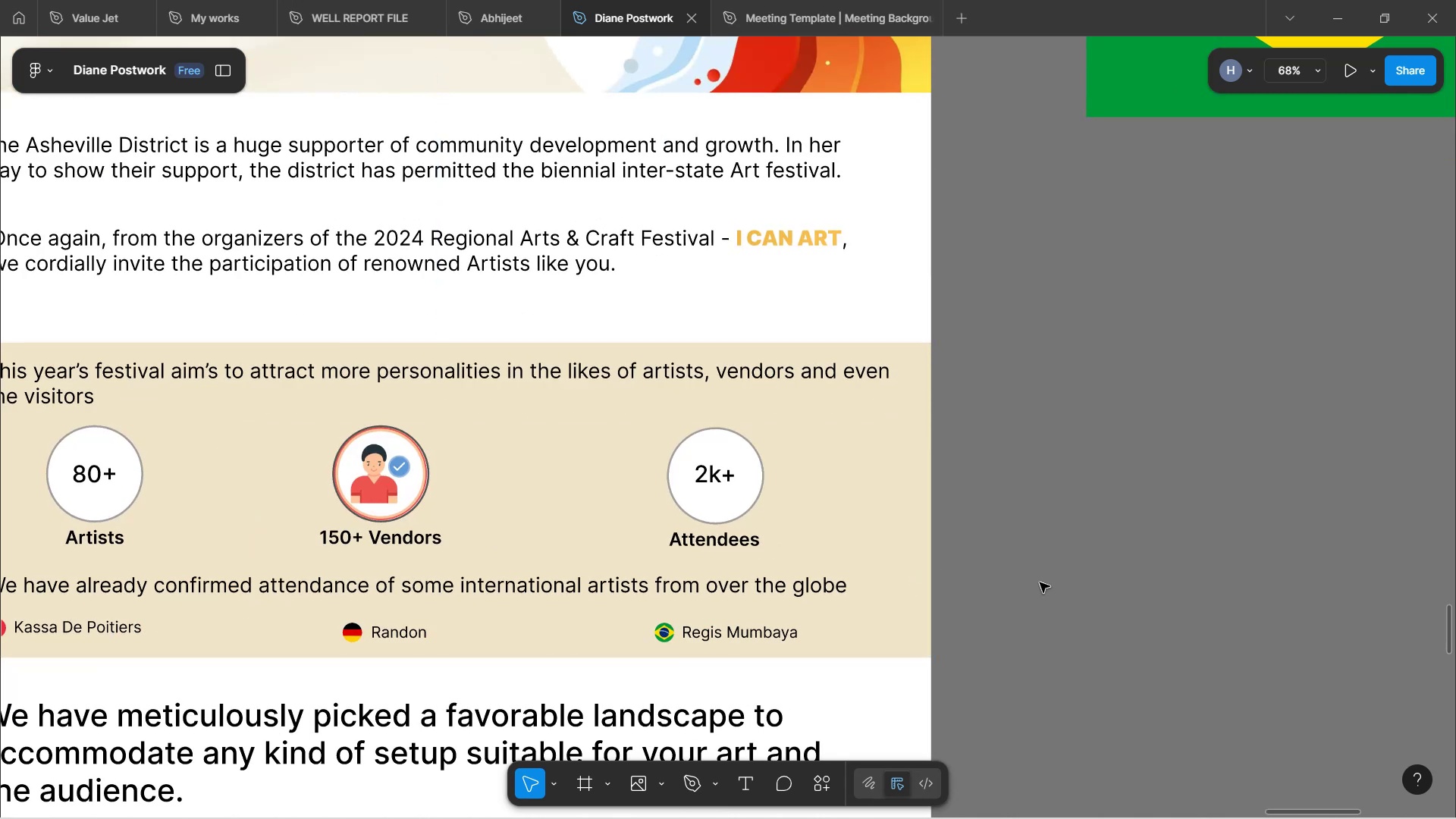 
key(Space)
 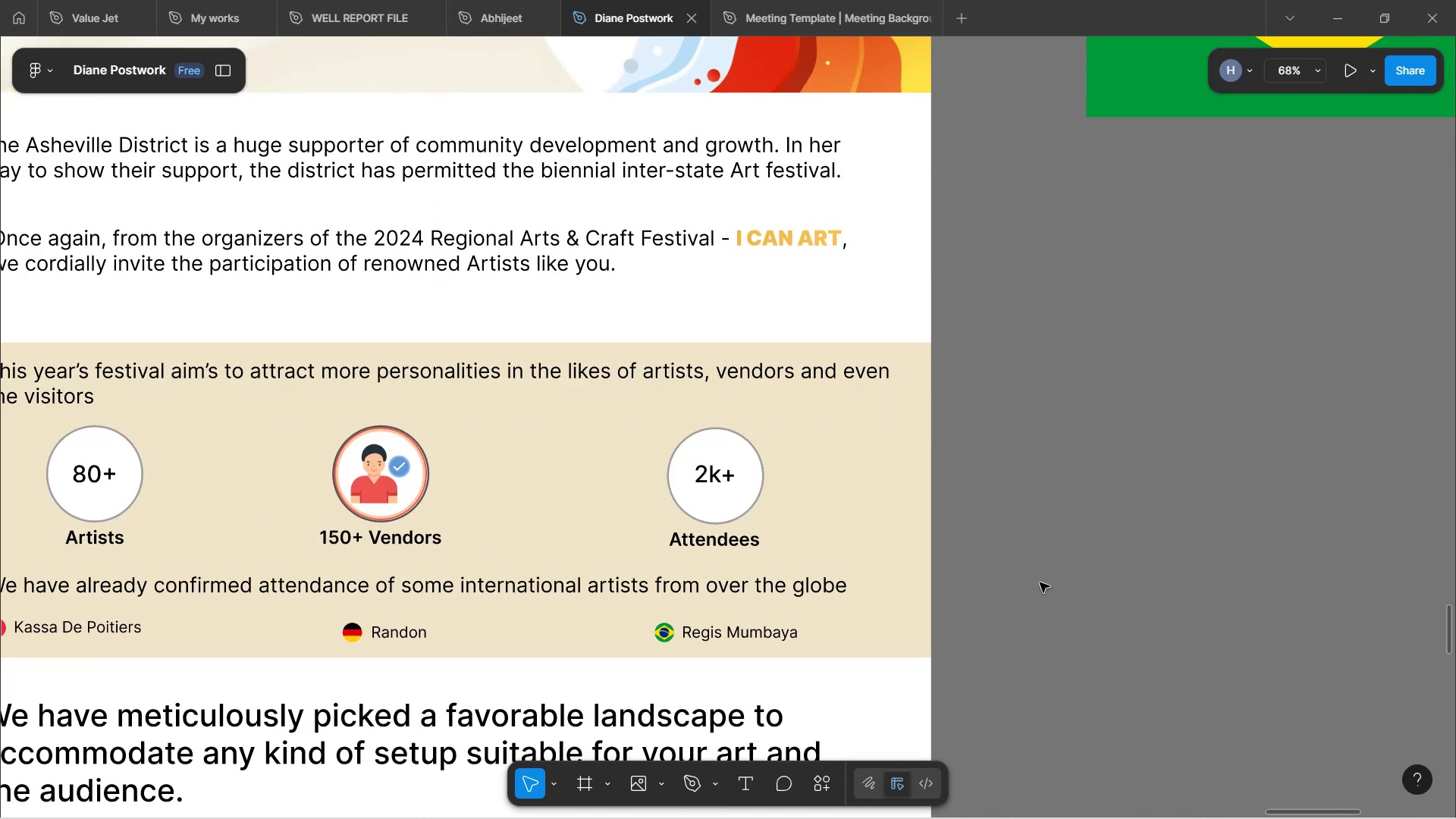 
key(Space)
 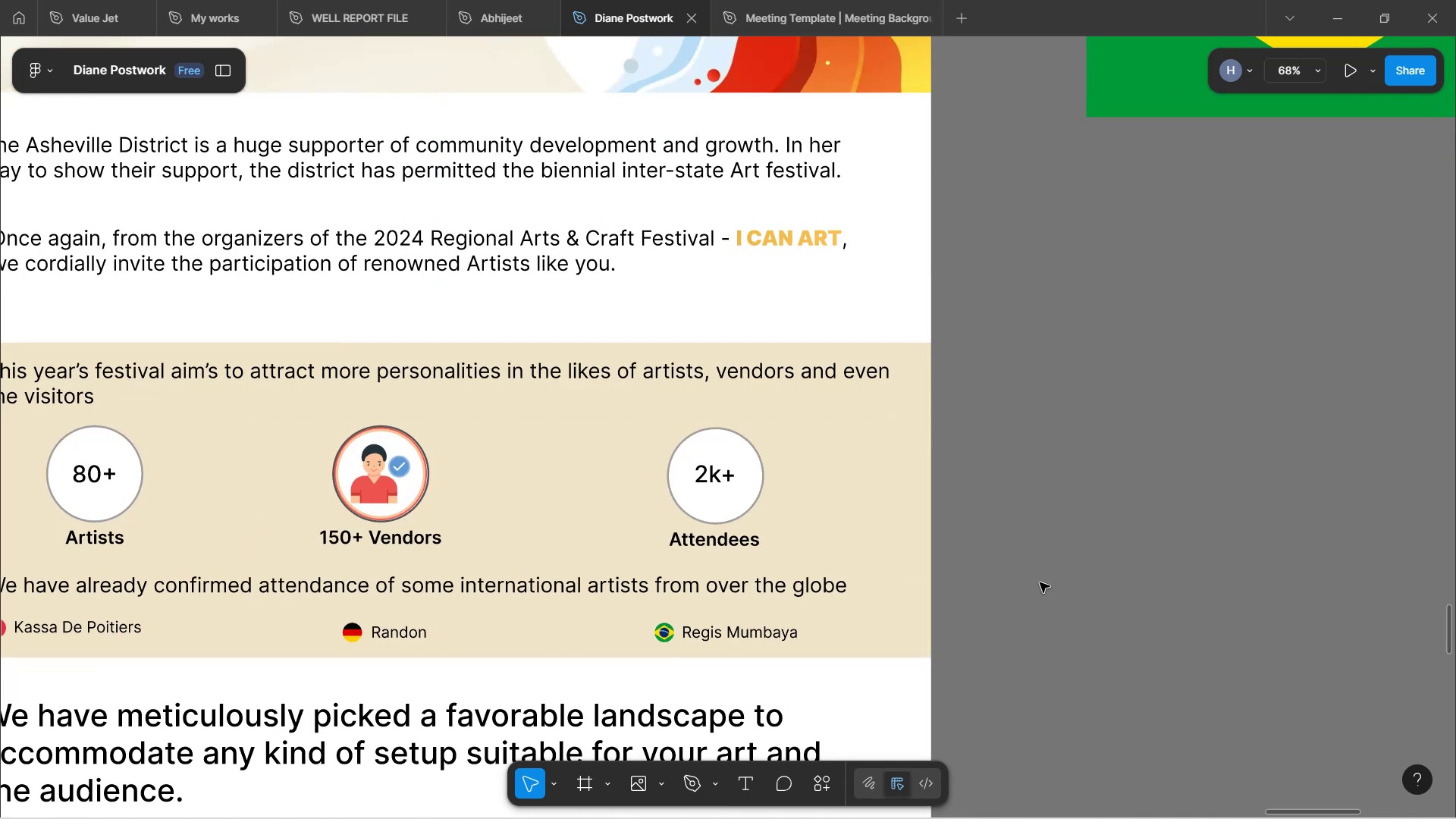 
key(Space)
 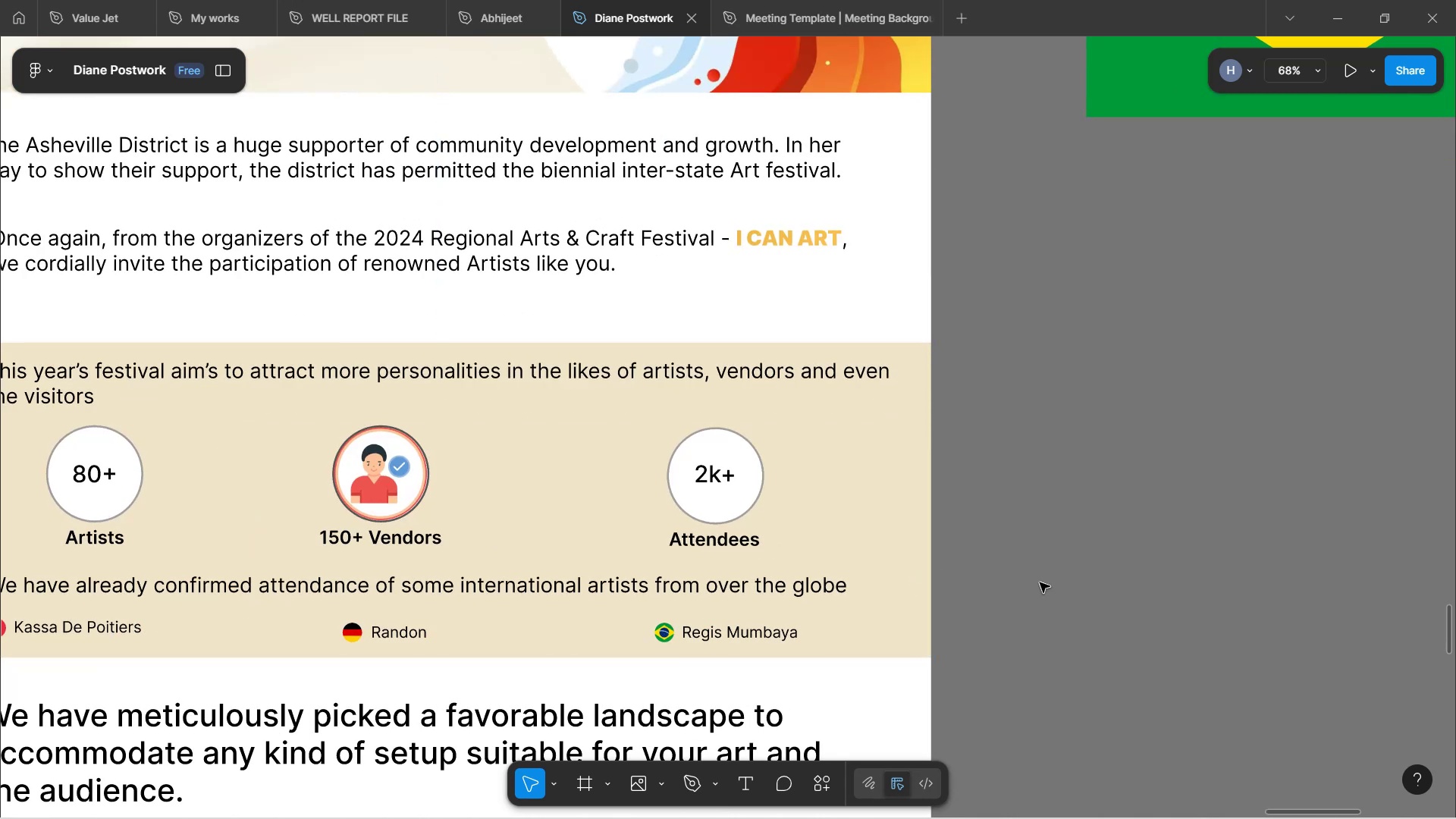 
key(Space)
 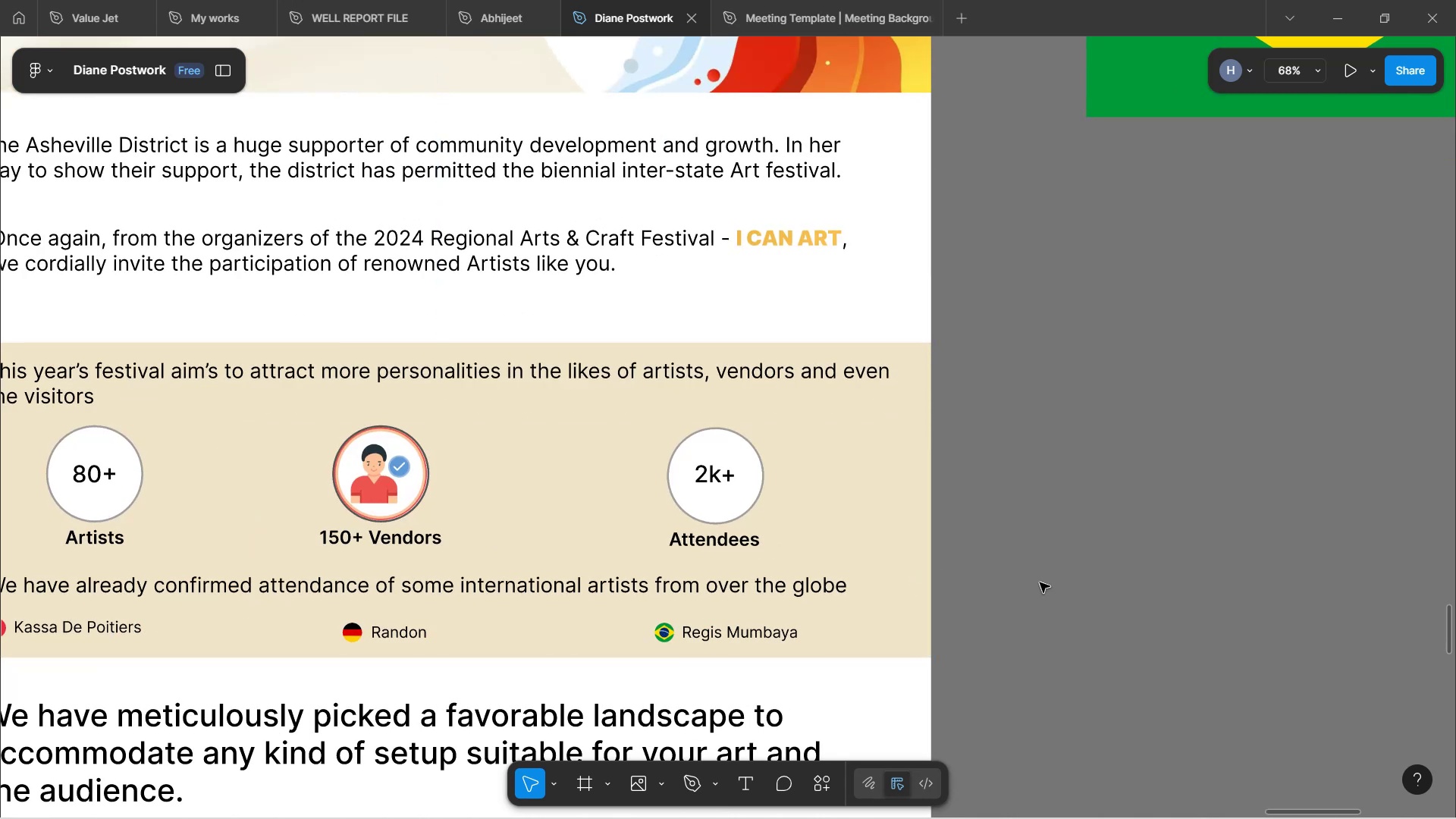 
key(Space)
 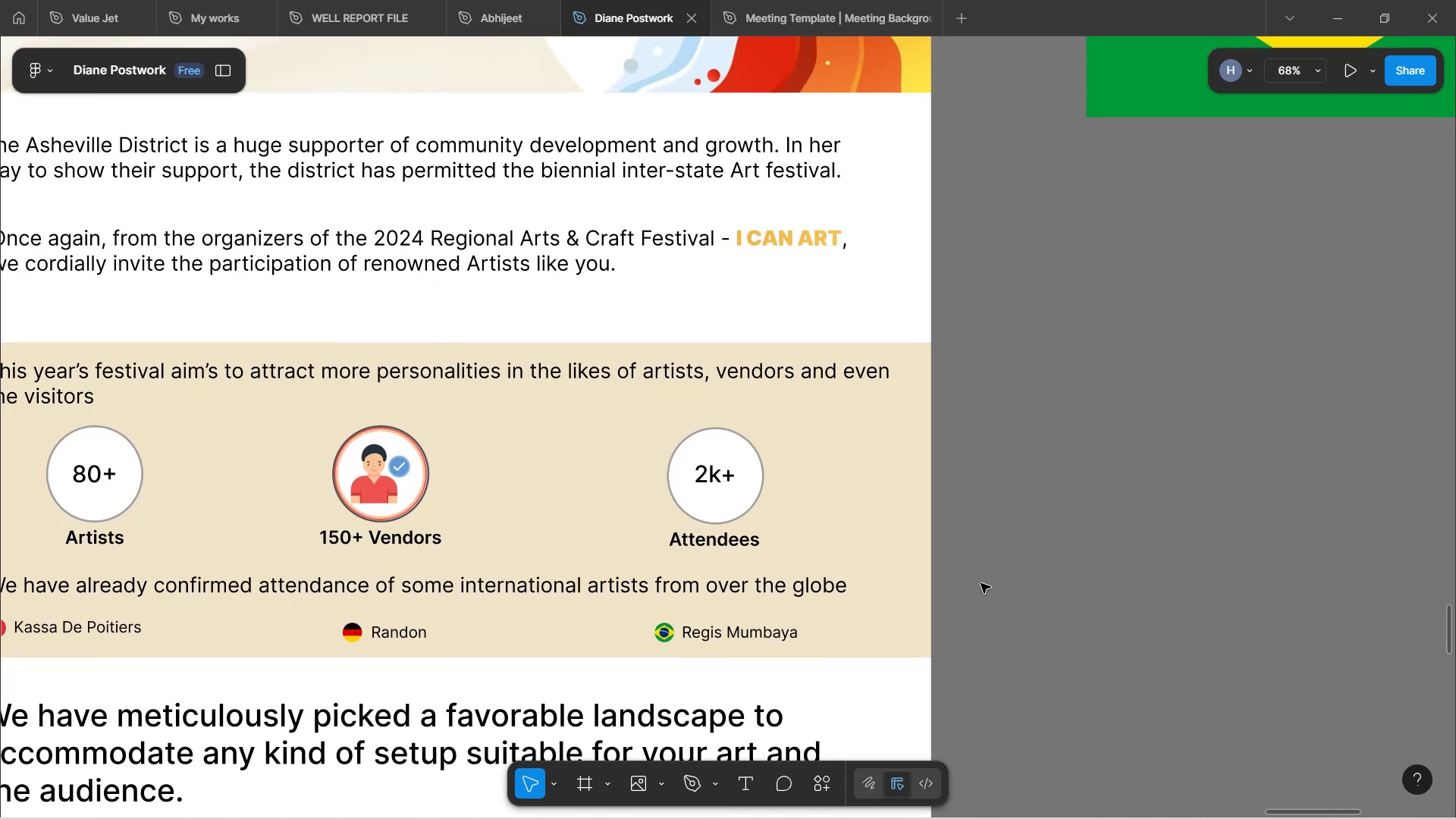 
key(Space)
 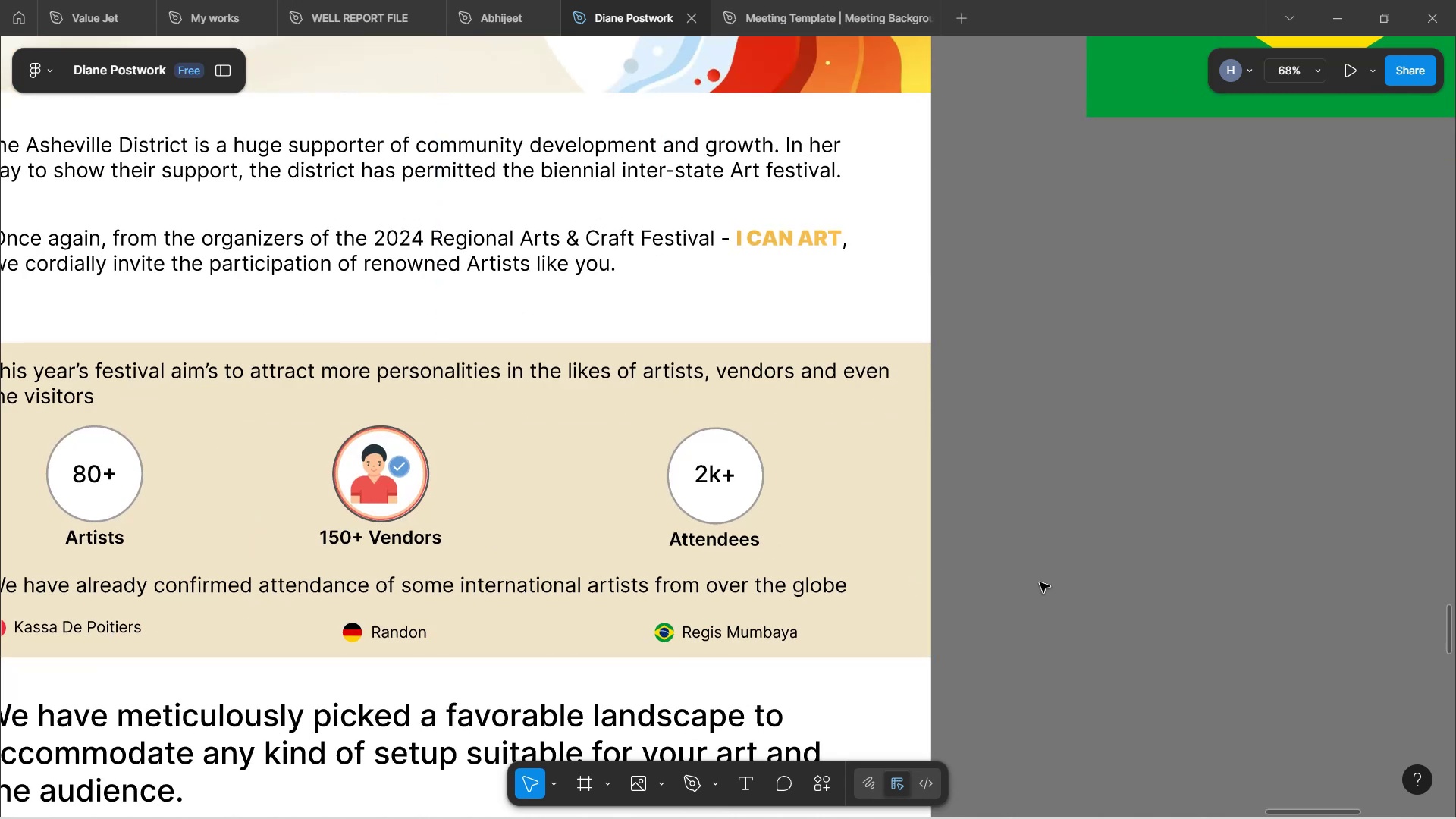 
key(Space)
 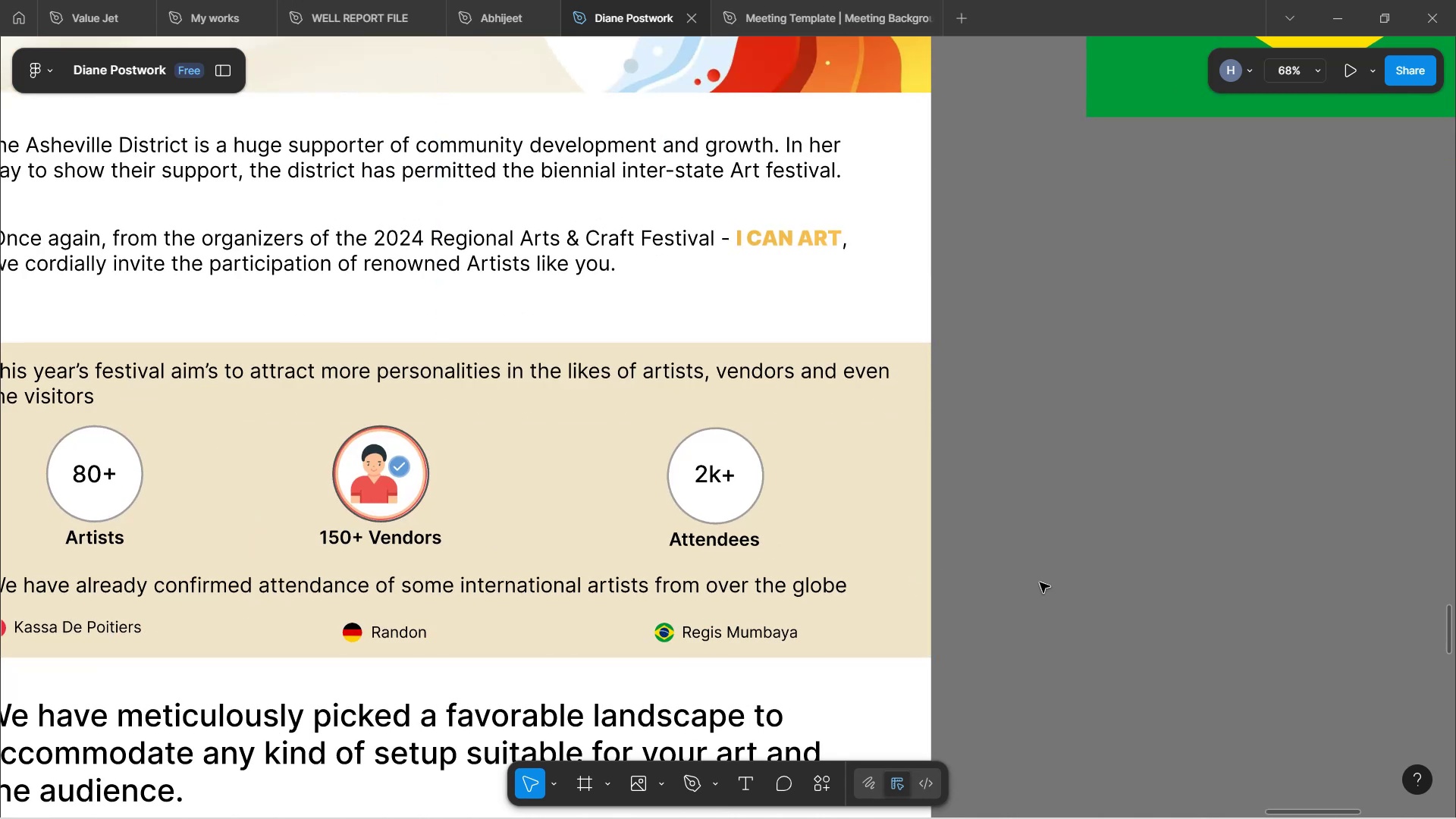 
key(Space)
 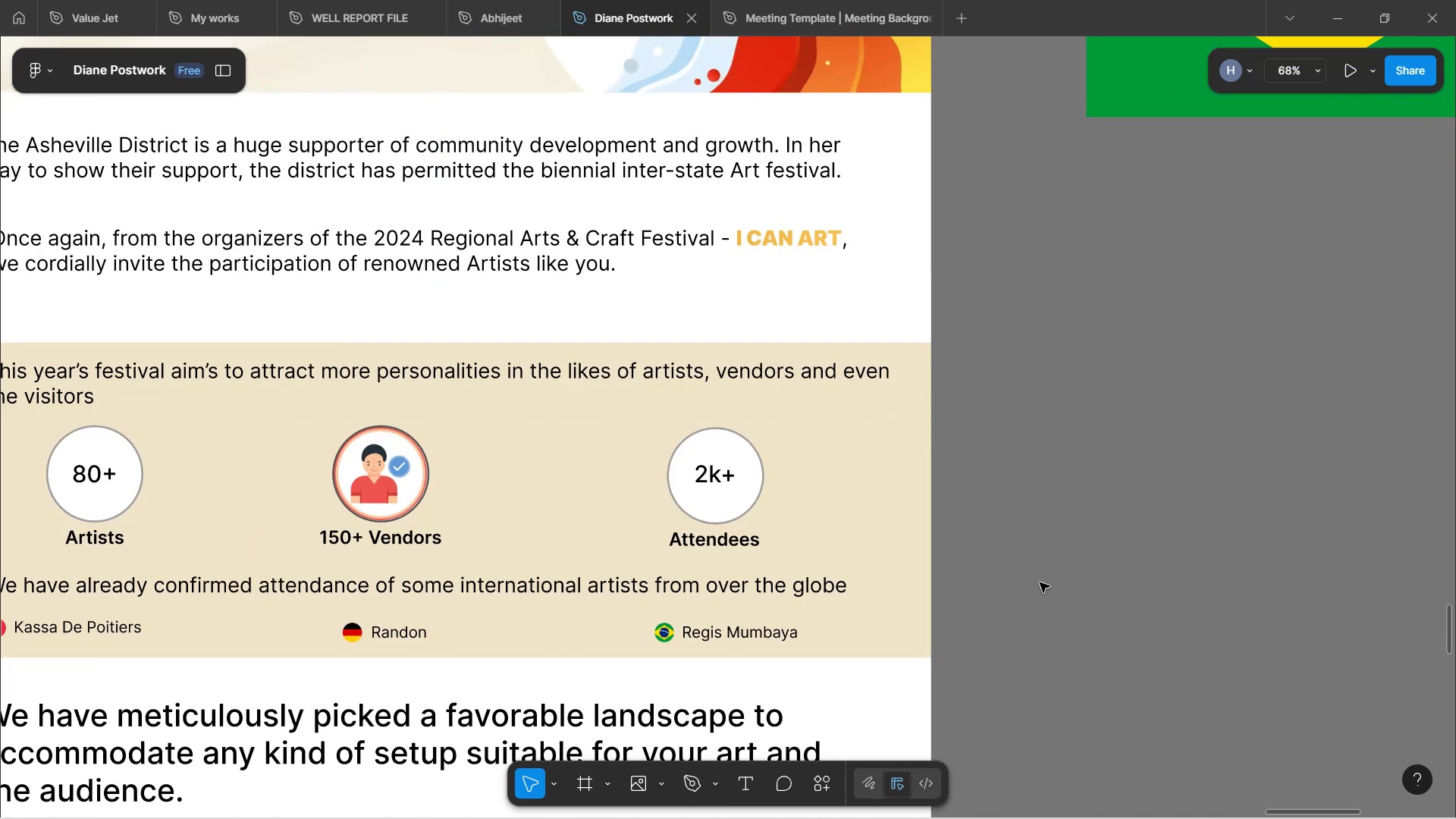 
key(Space)
 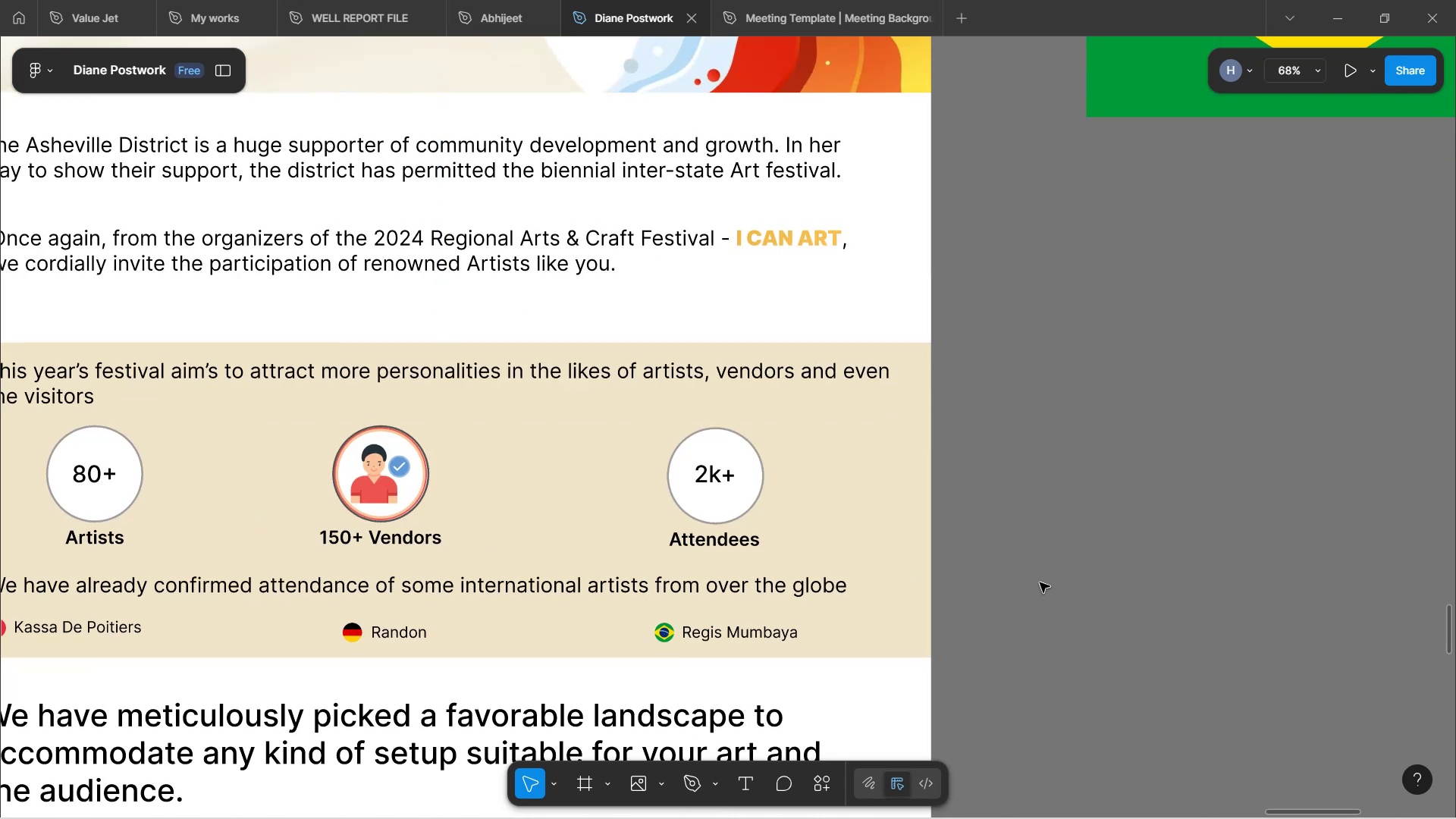 
key(Space)
 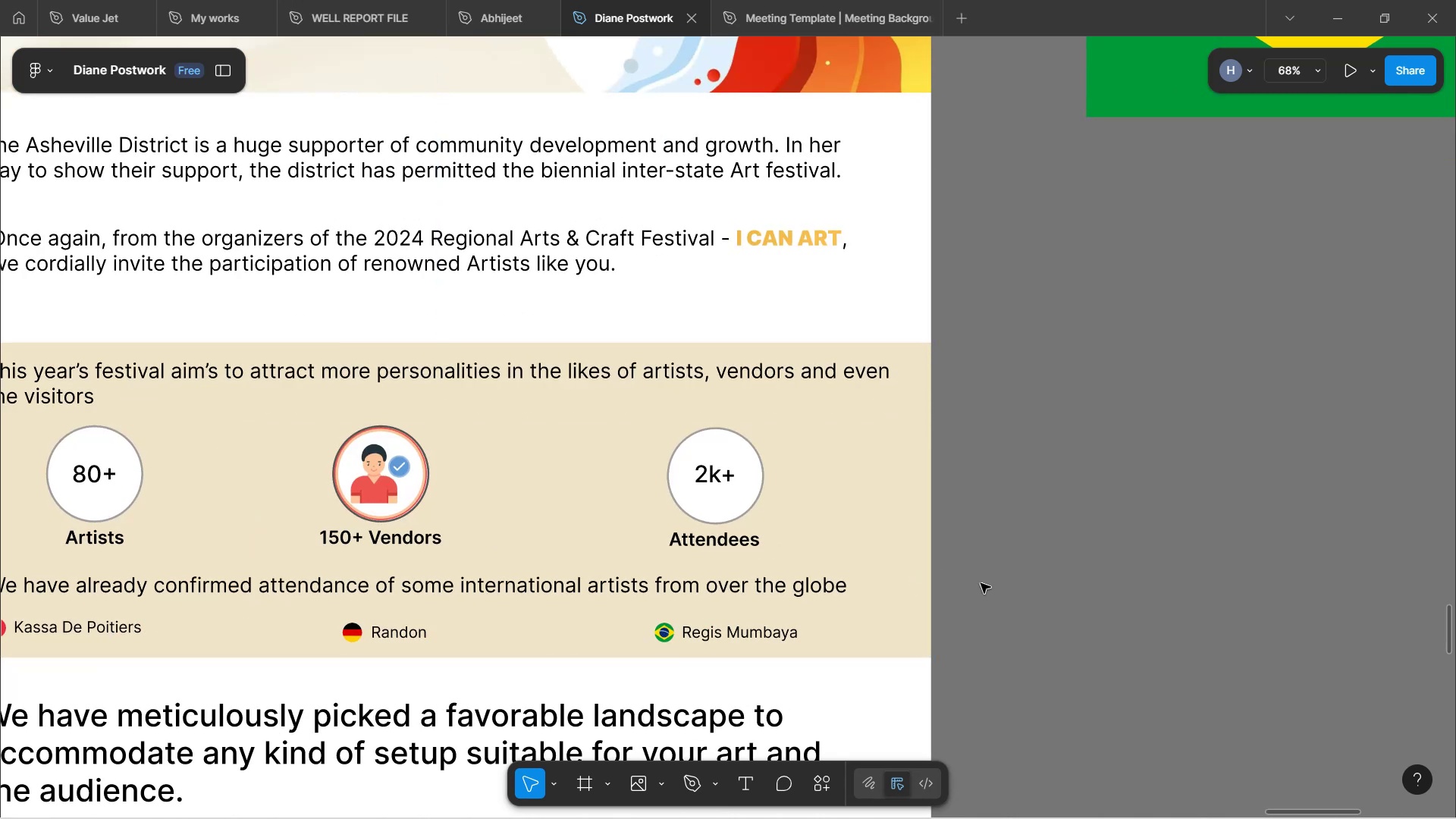 
hold_key(key=Space, duration=1.8)
 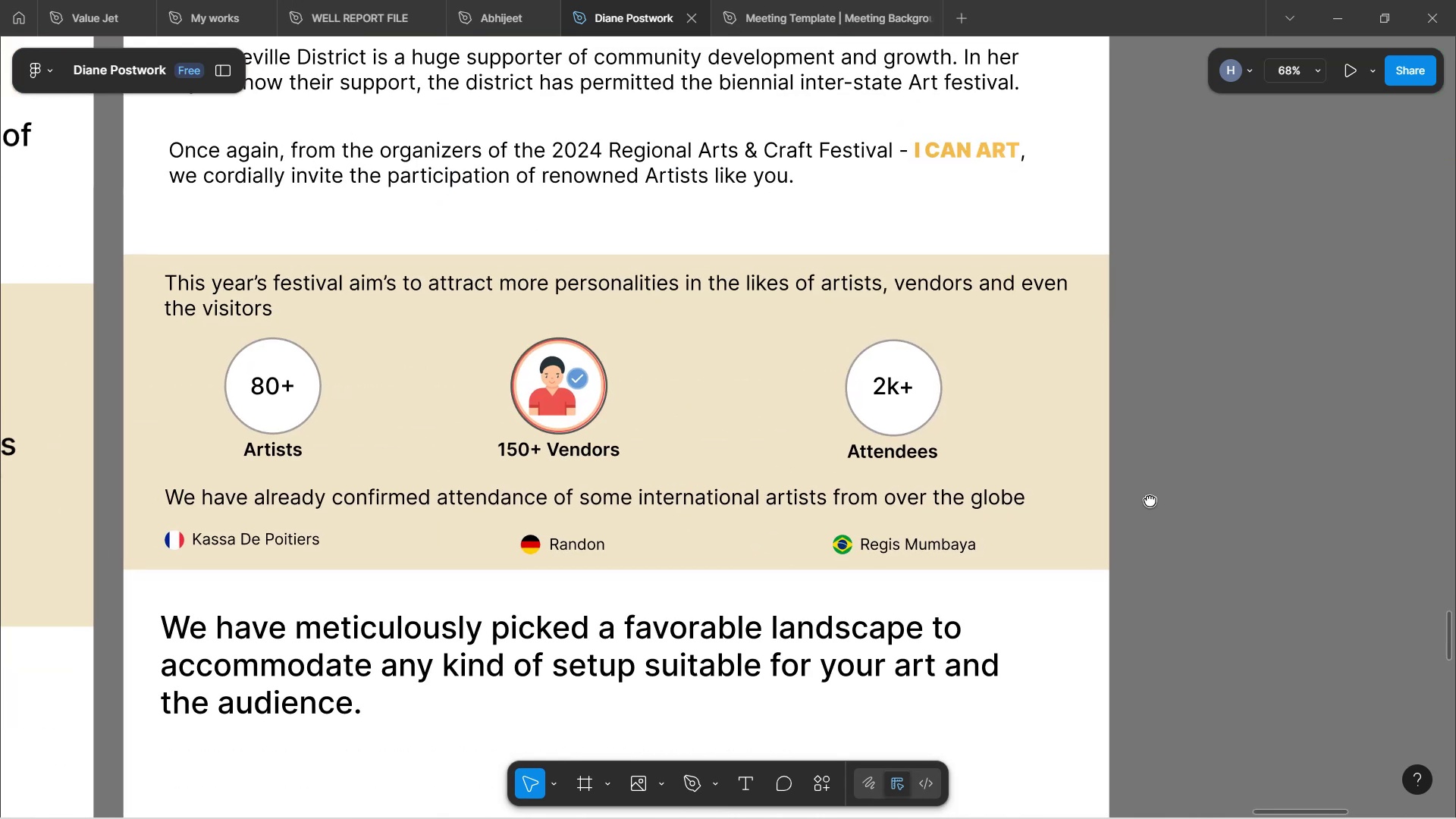 
left_click_drag(start_coordinate=[971, 588], to_coordinate=[1145, 513])
 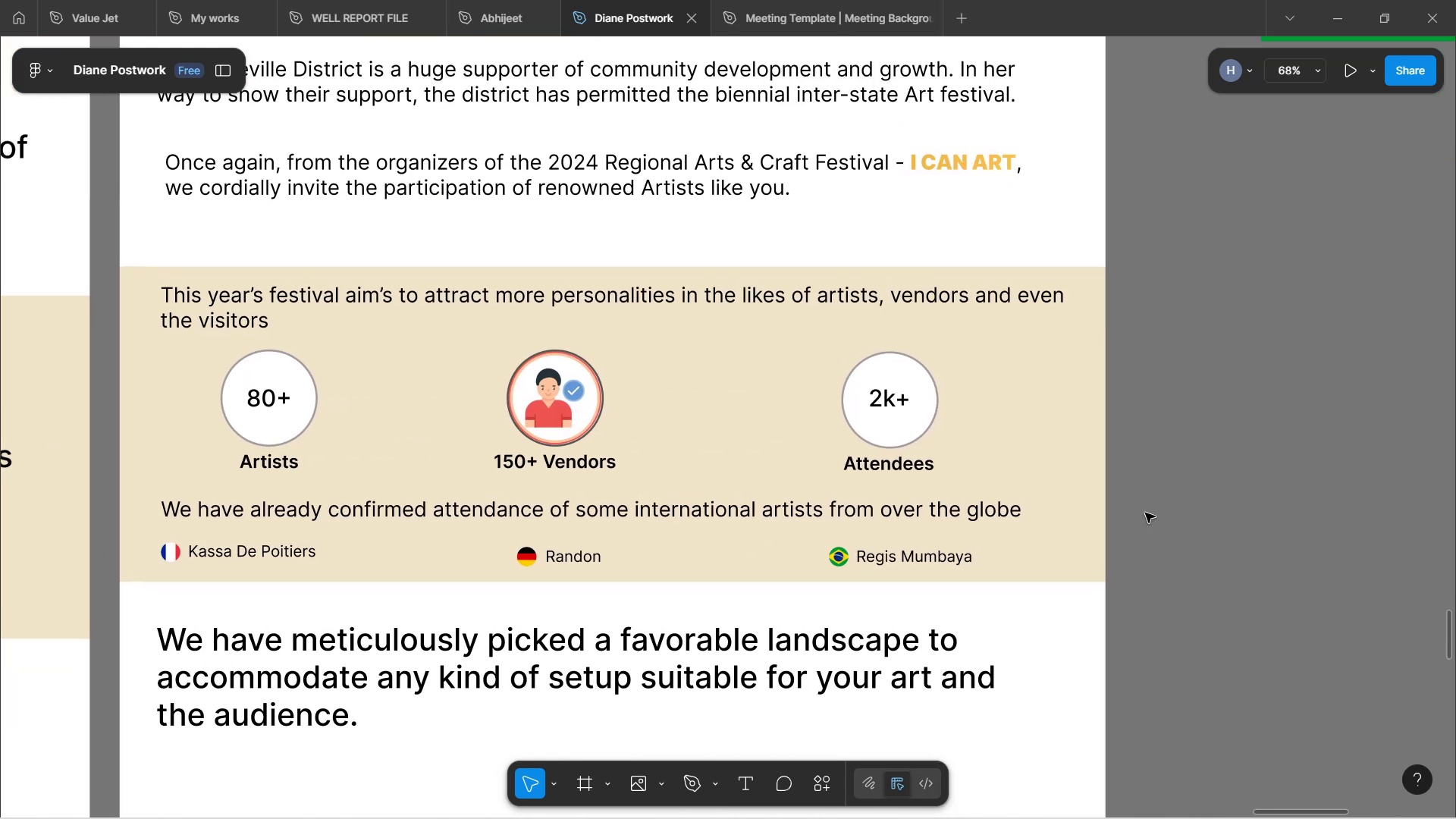 
hold_key(key=Space, duration=1.14)
 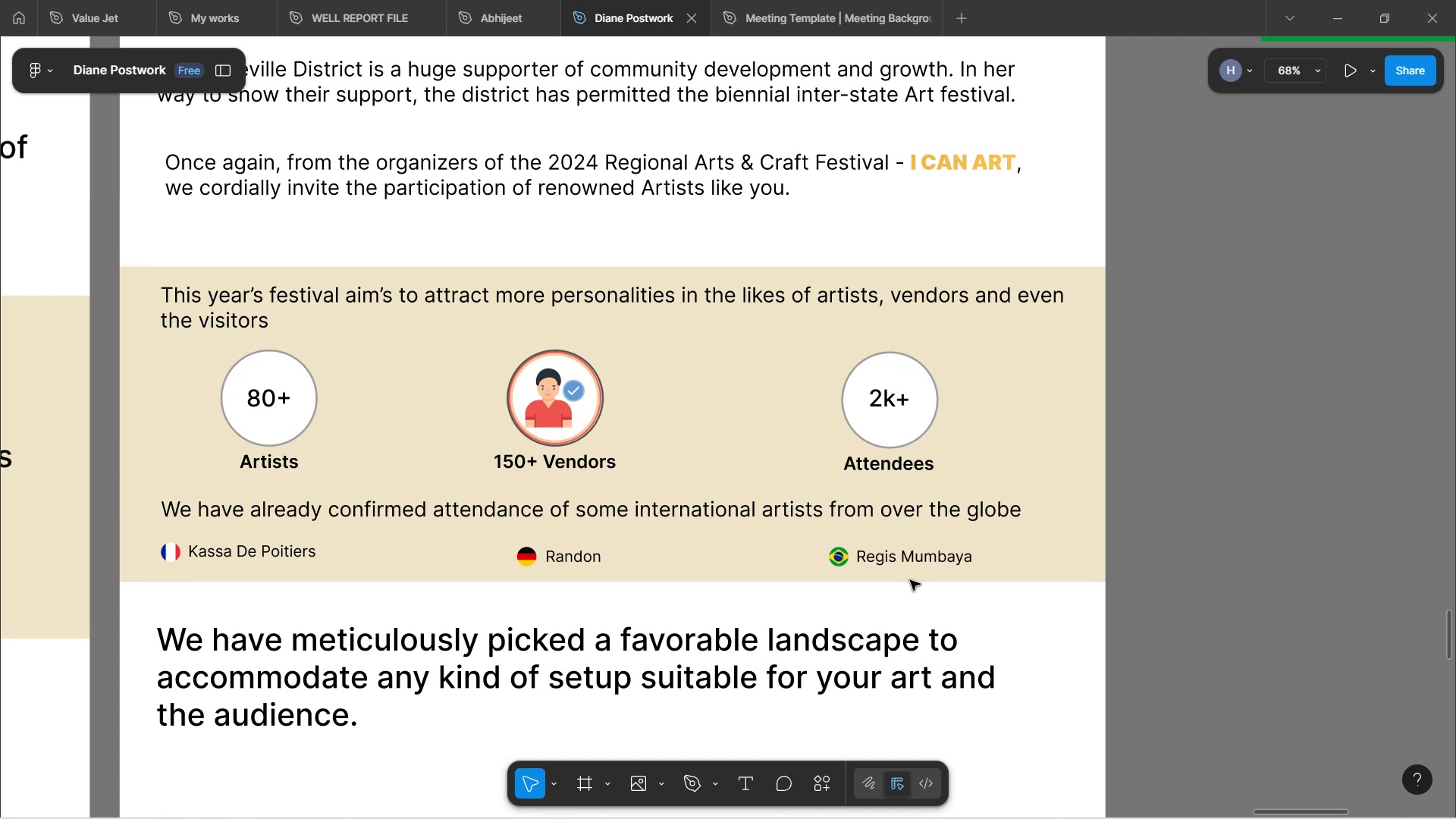 
wait(6.92)
 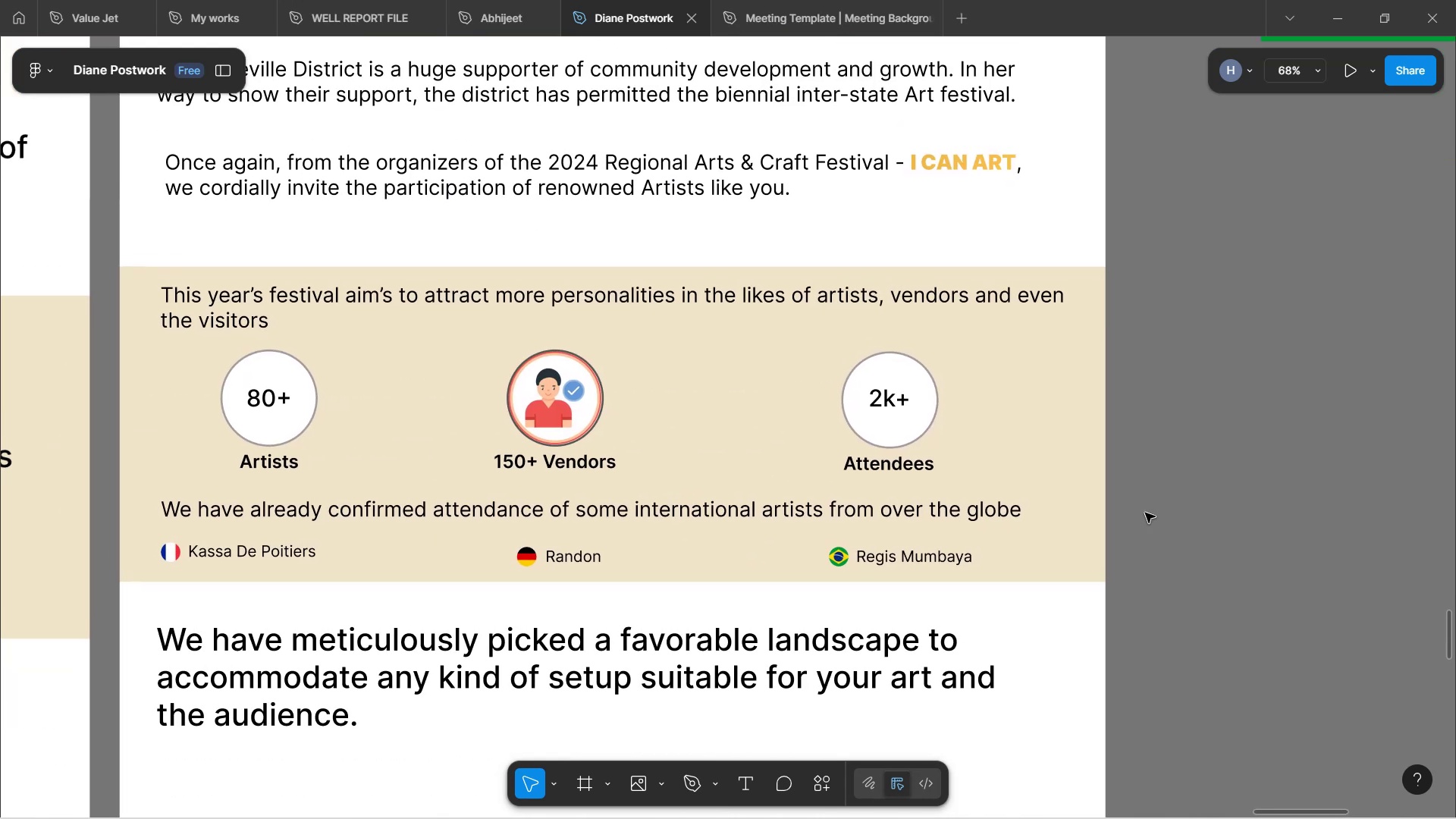 
scroll: coordinate [849, 513], scroll_direction: up, amount: 3.0
 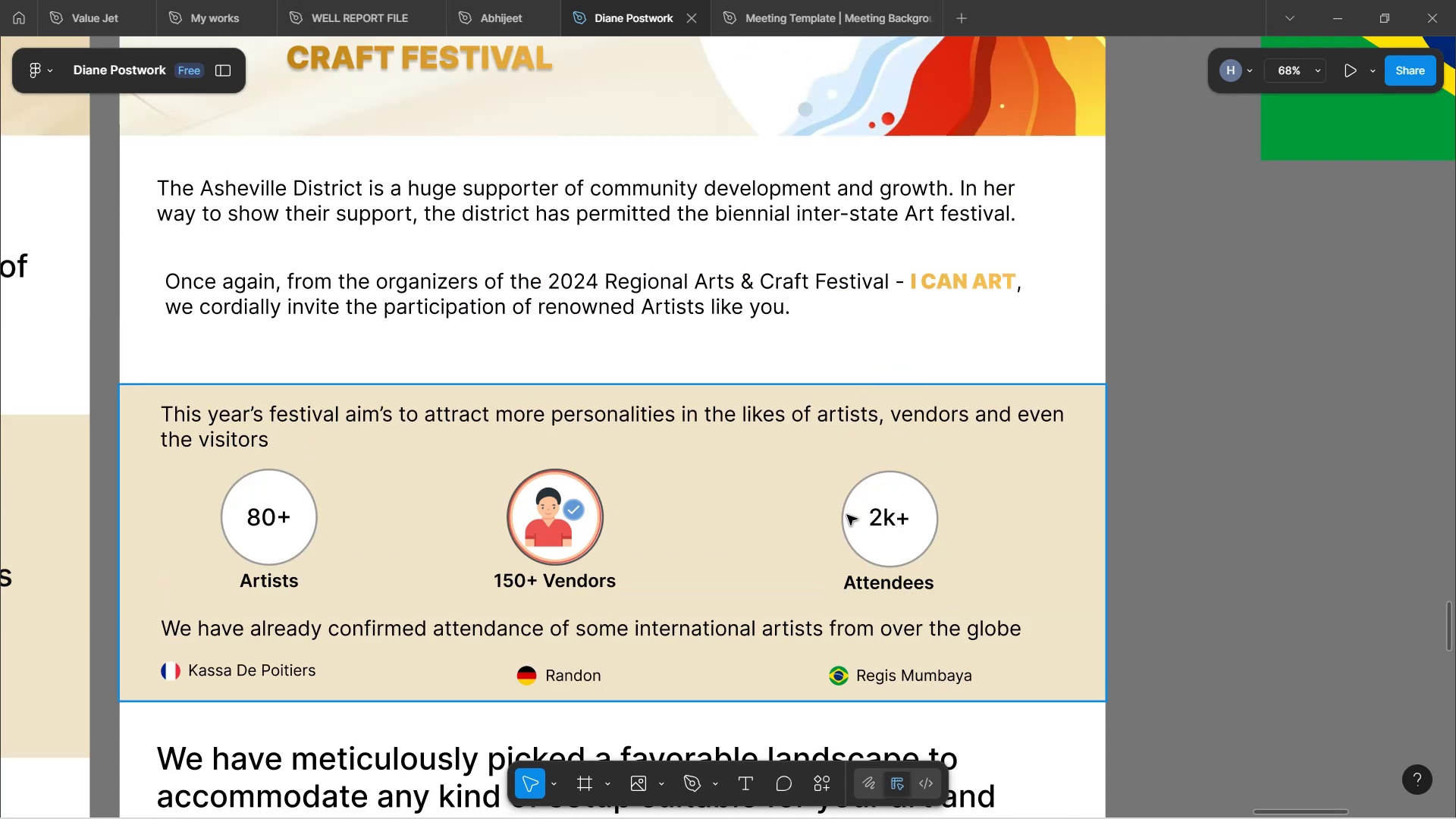 
wait(10.0)
 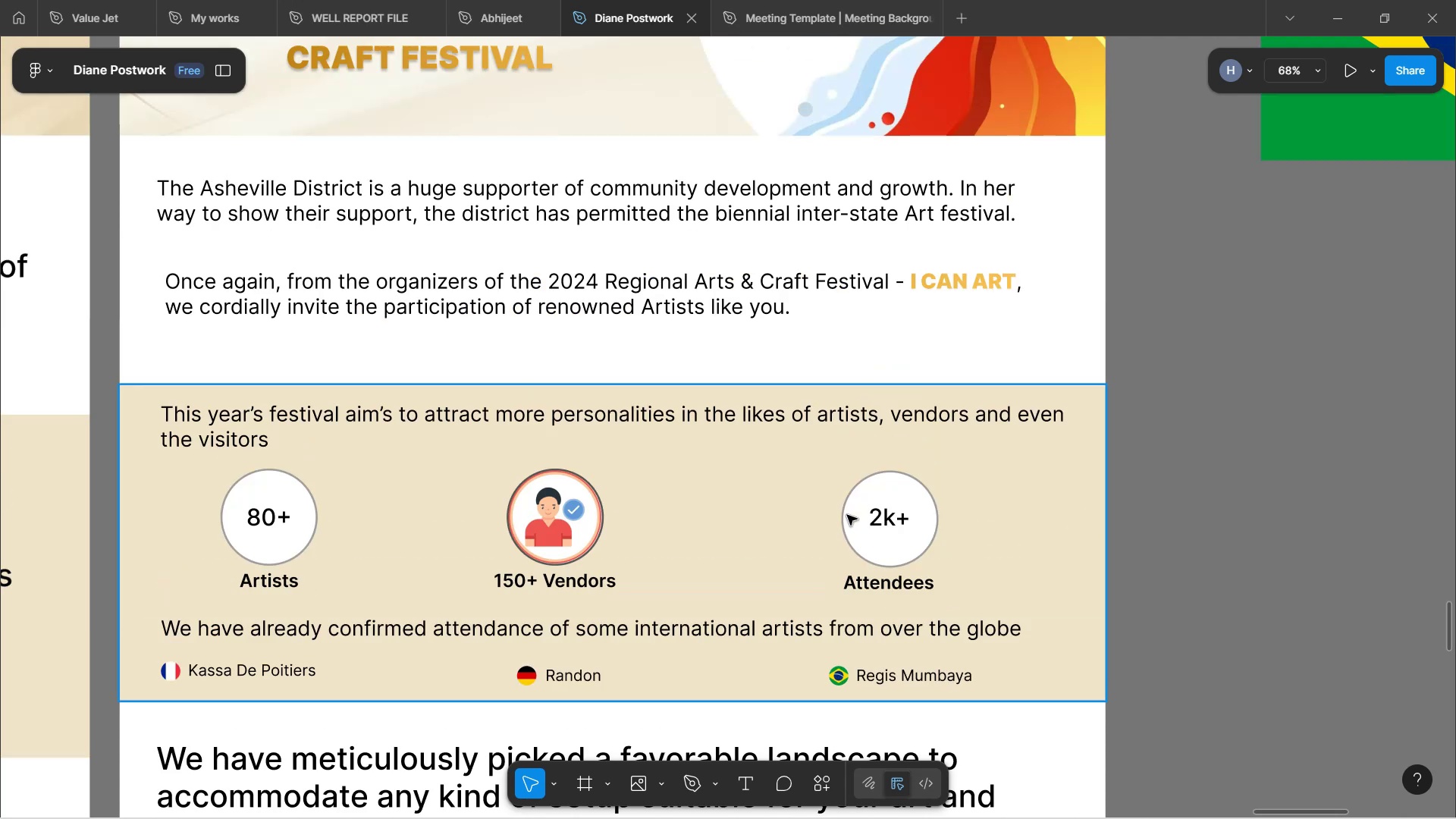 
hold_key(key=ShiftLeft, duration=0.79)
scroll: coordinate [836, 522], scroll_direction: up, amount: 3.0
 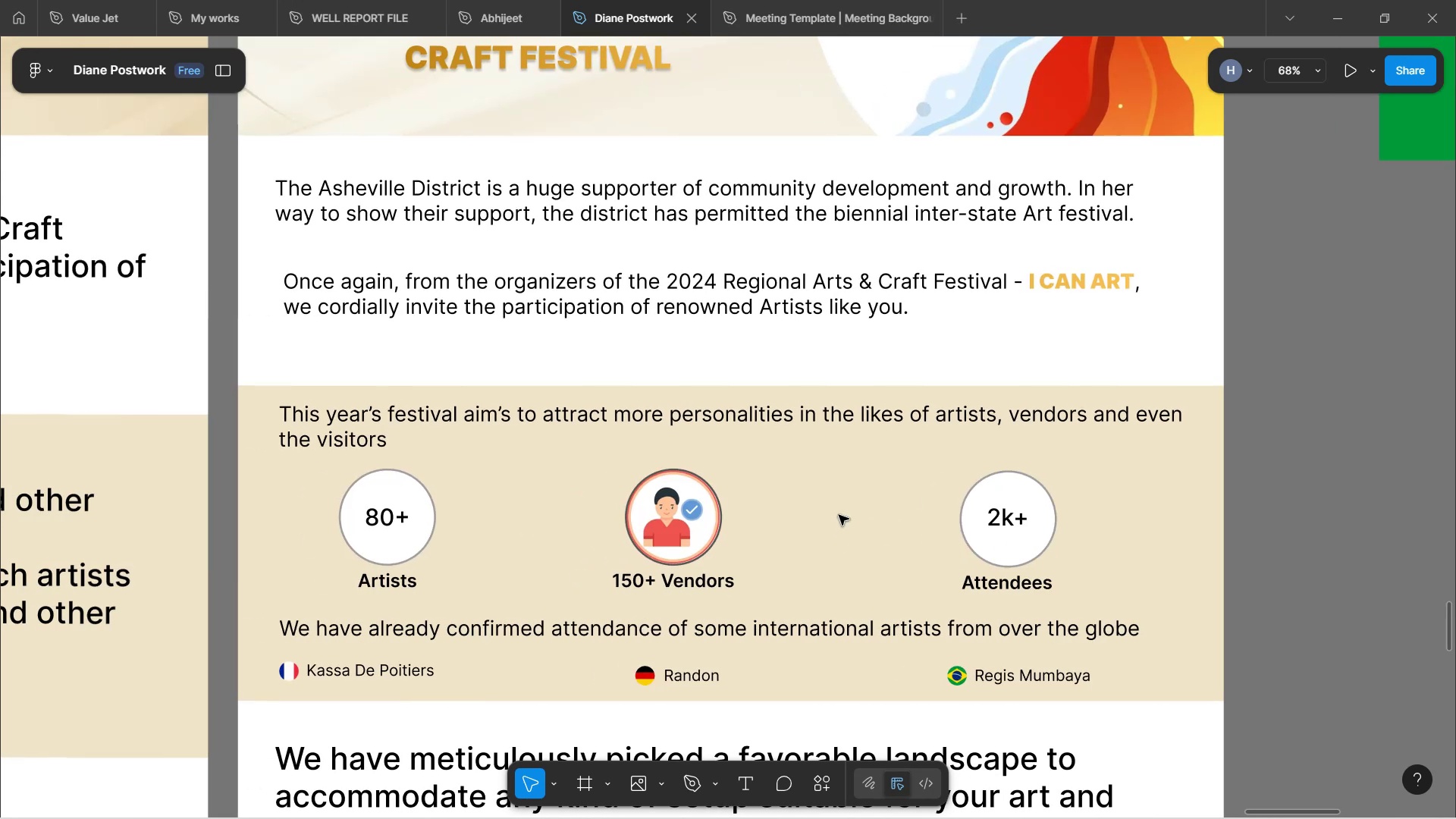 
hold_key(key=ControlLeft, duration=0.51)
scroll: coordinate [852, 488], scroll_direction: down, amount: 3.0
 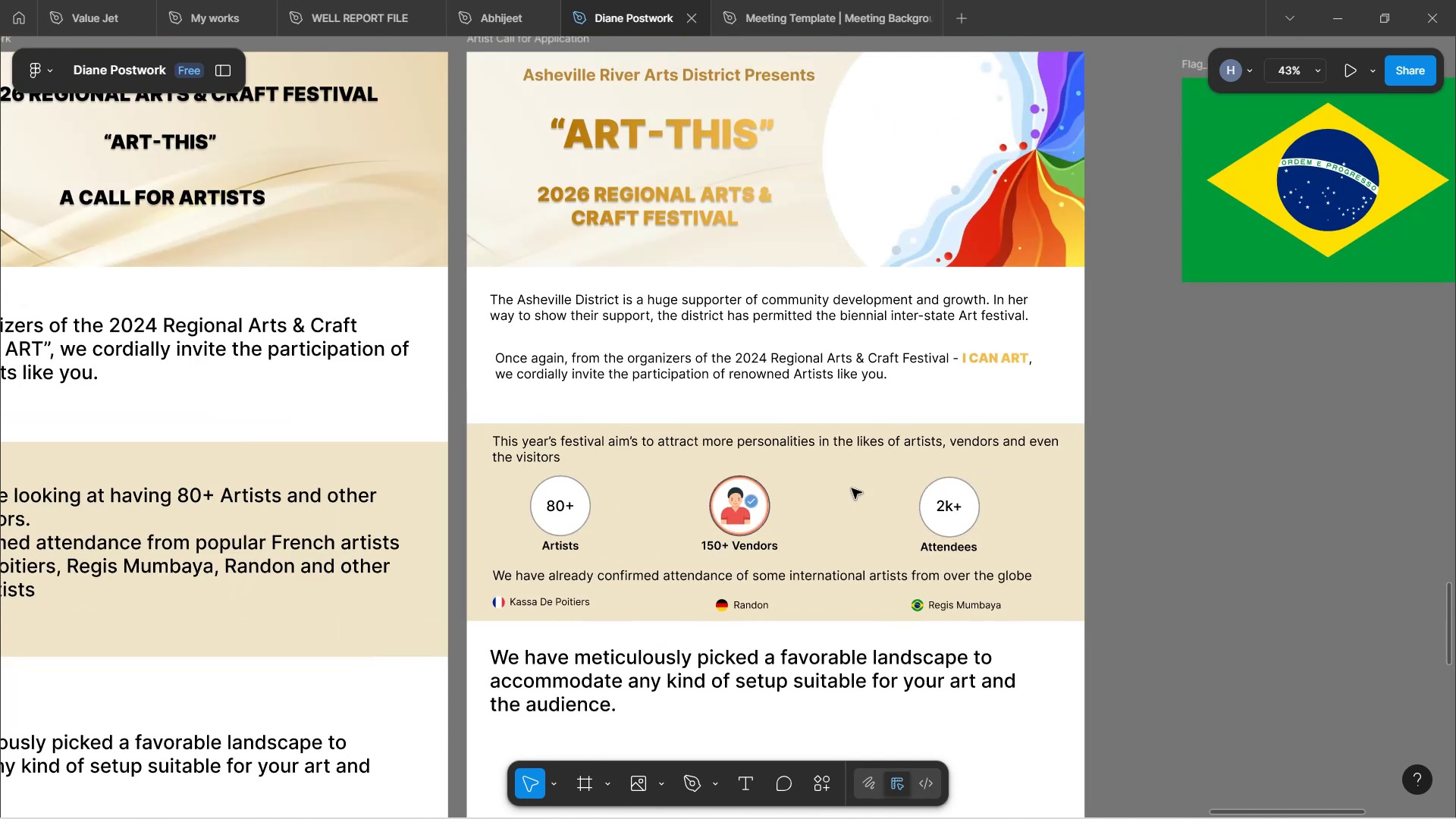 
scroll: coordinate [852, 488], scroll_direction: up, amount: 1.0
 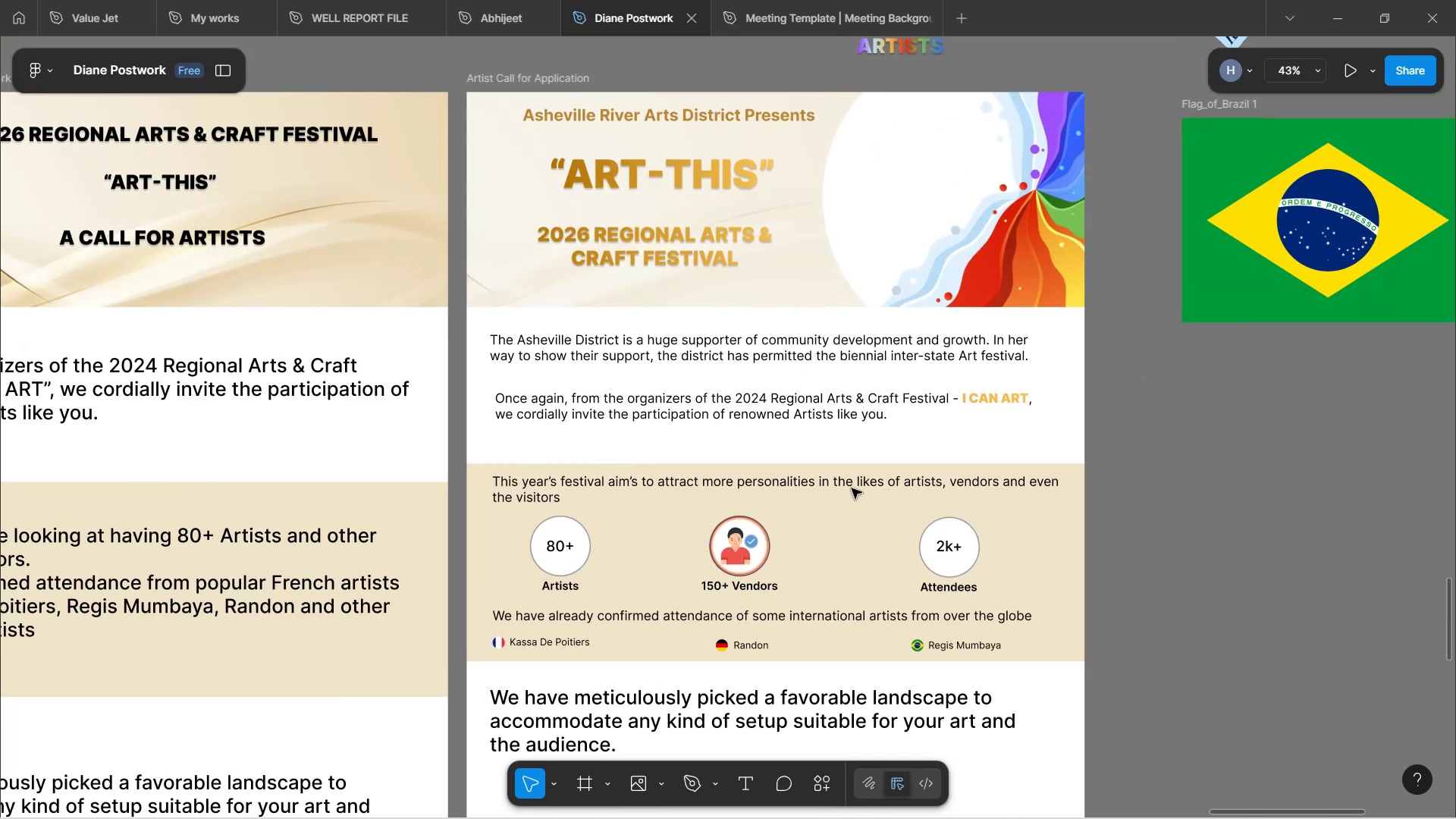 
scroll: coordinate [852, 488], scroll_direction: none, amount: 0.0
 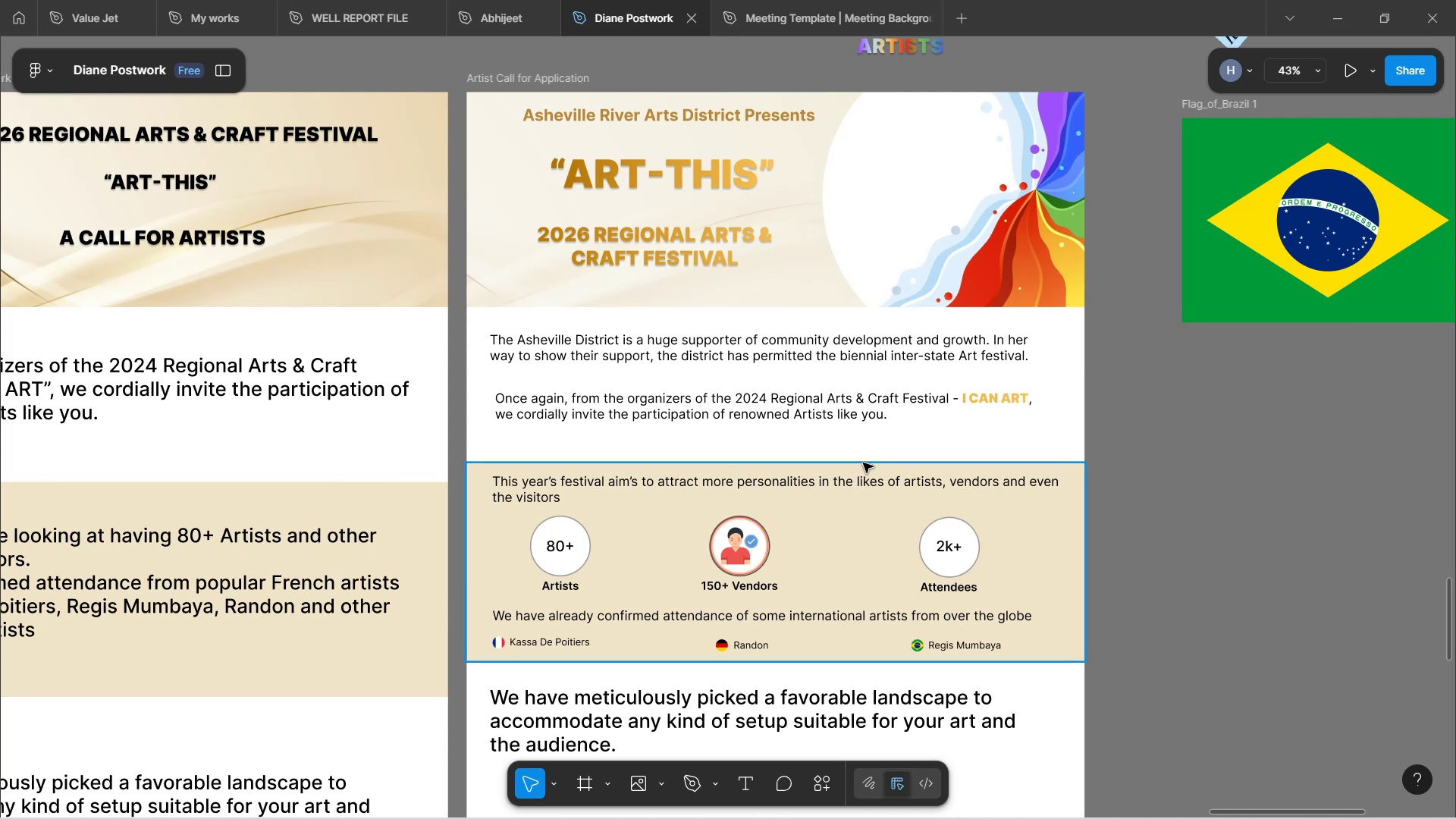 
scroll: coordinate [991, 480], scroll_direction: down, amount: 10.0
 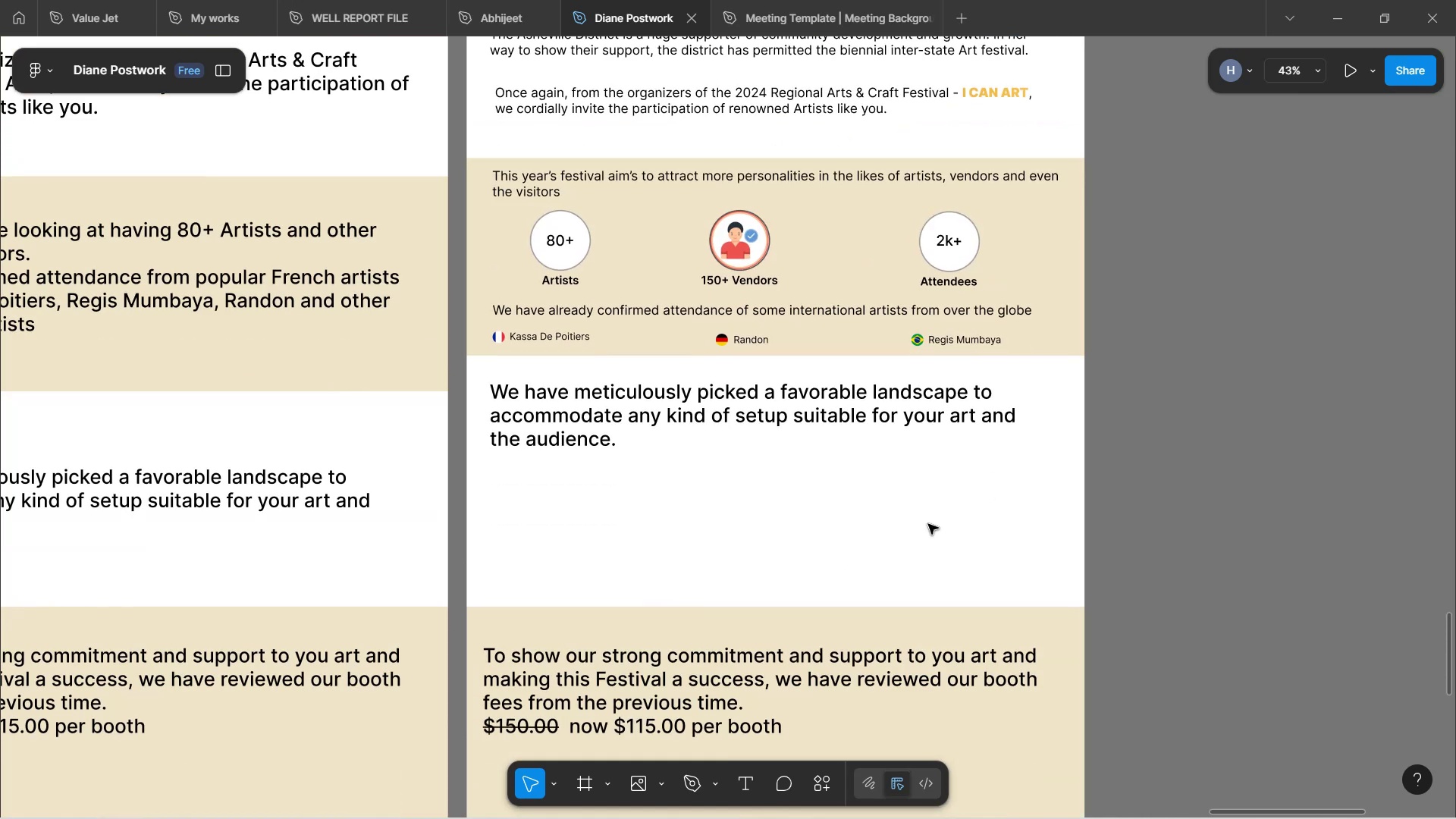 
hold_key(key=Space, duration=1.05)
 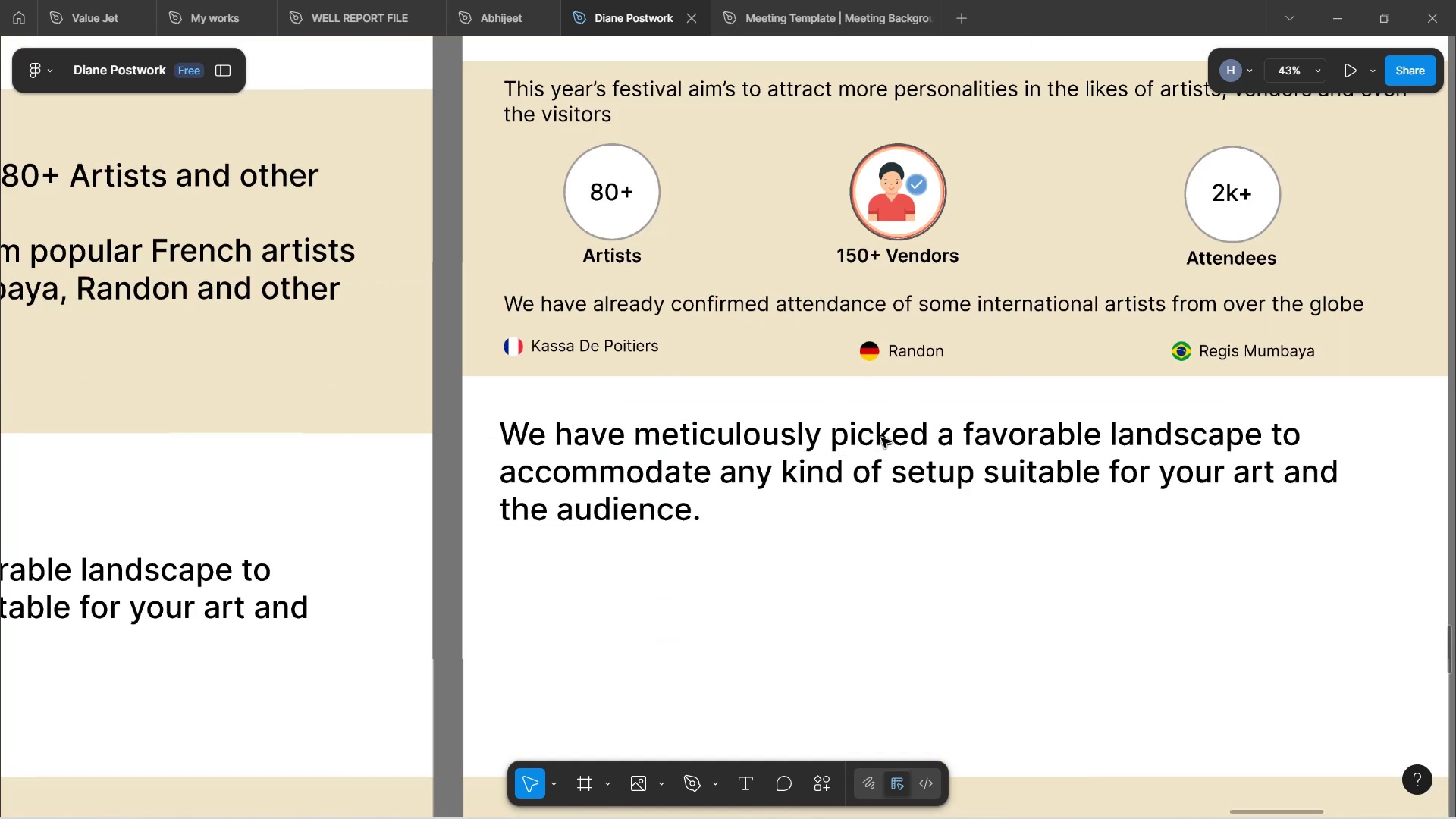 
left_click_drag(start_coordinate=[670, 507], to_coordinate=[821, 551])
 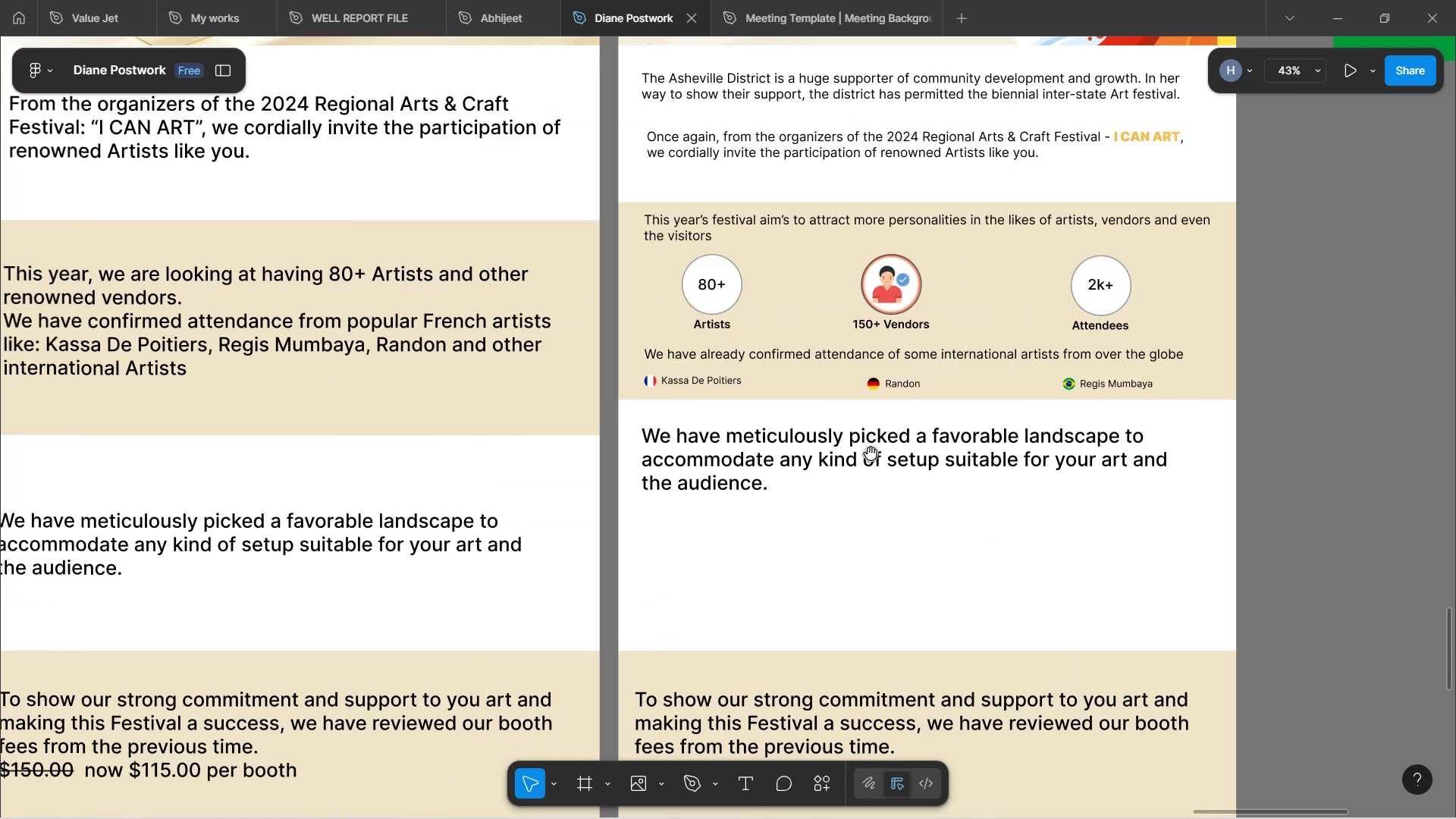 
hold_key(key=ControlLeft, duration=0.55)
scroll: coordinate [855, 463], scroll_direction: up, amount: 6.0
 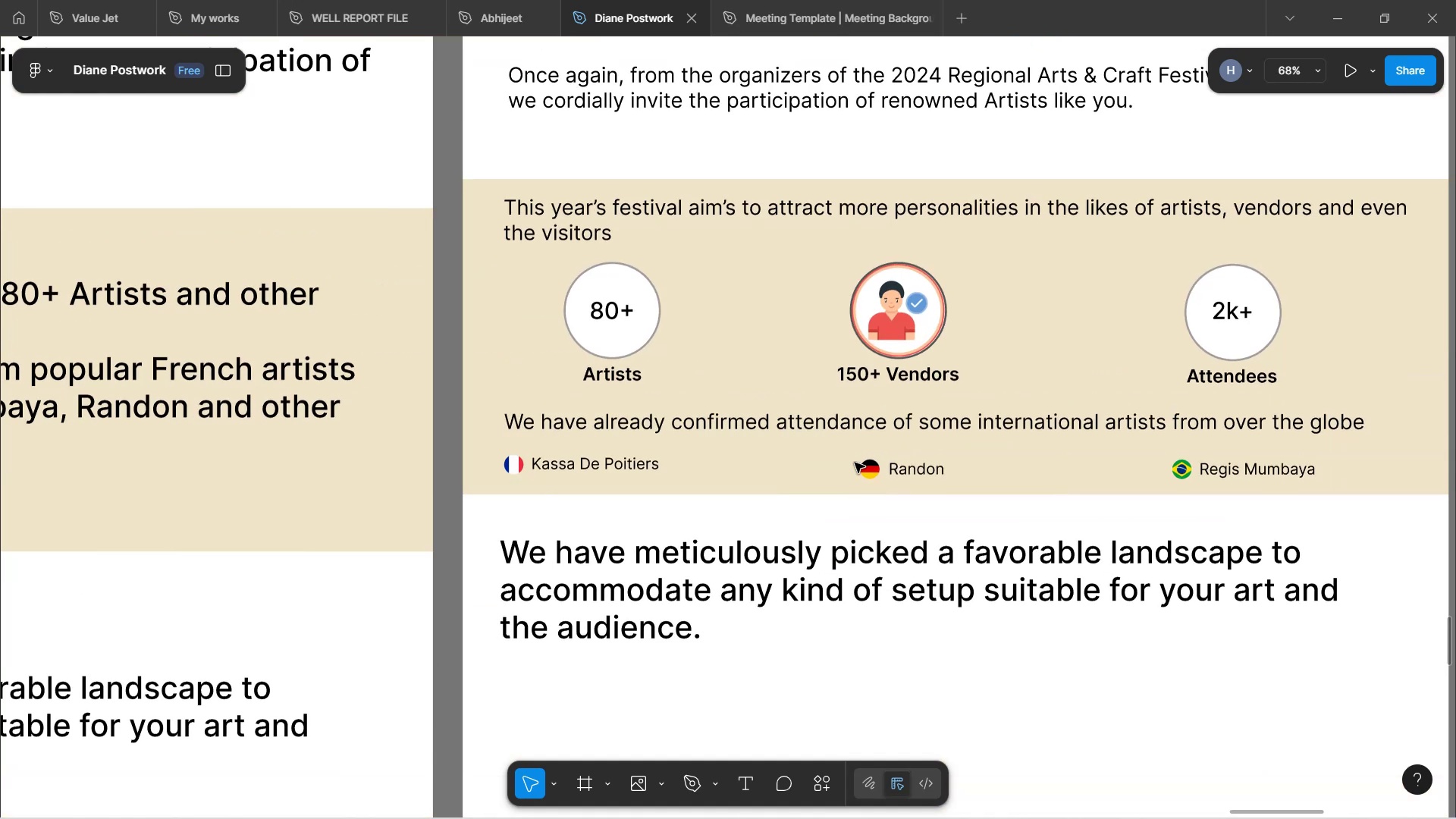 
scroll: coordinate [855, 463], scroll_direction: down, amount: 1.0
 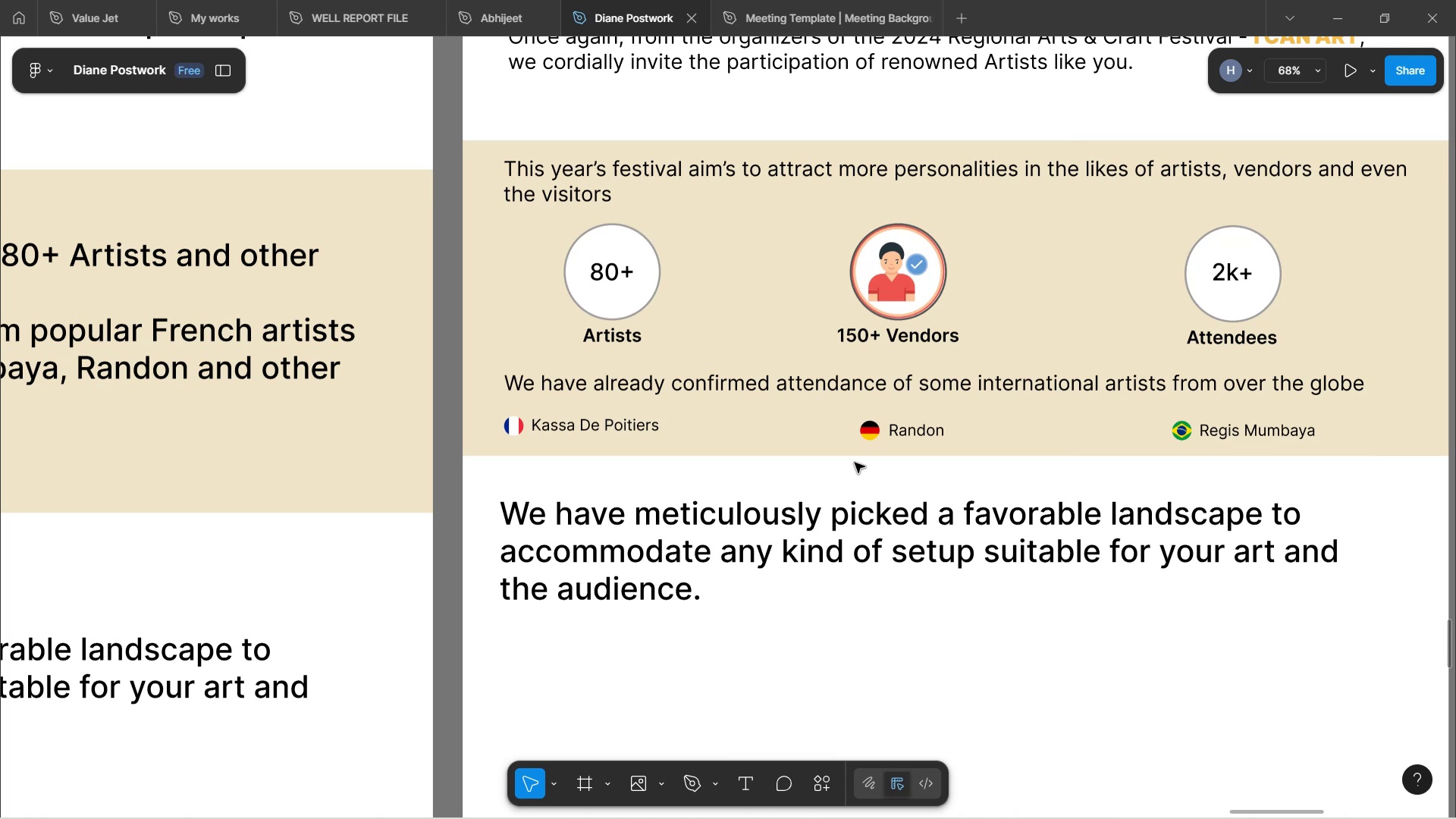 
hold_key(key=ControlLeft, duration=1.53)
scroll: coordinate [849, 459], scroll_direction: down, amount: 1.0
 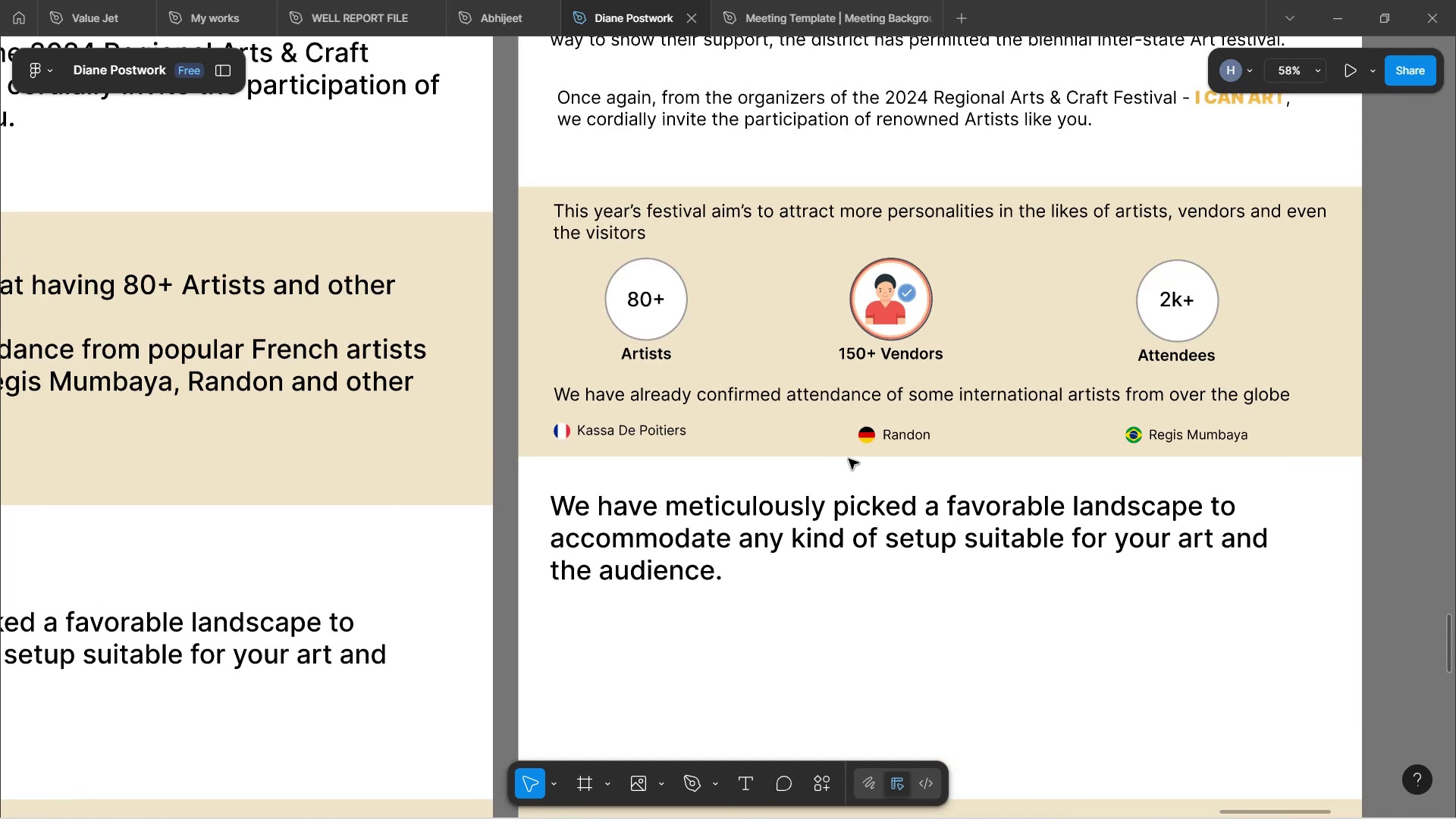 
hold_key(key=ControlLeft, duration=1.58)
scroll: coordinate [849, 459], scroll_direction: down, amount: 2.0
 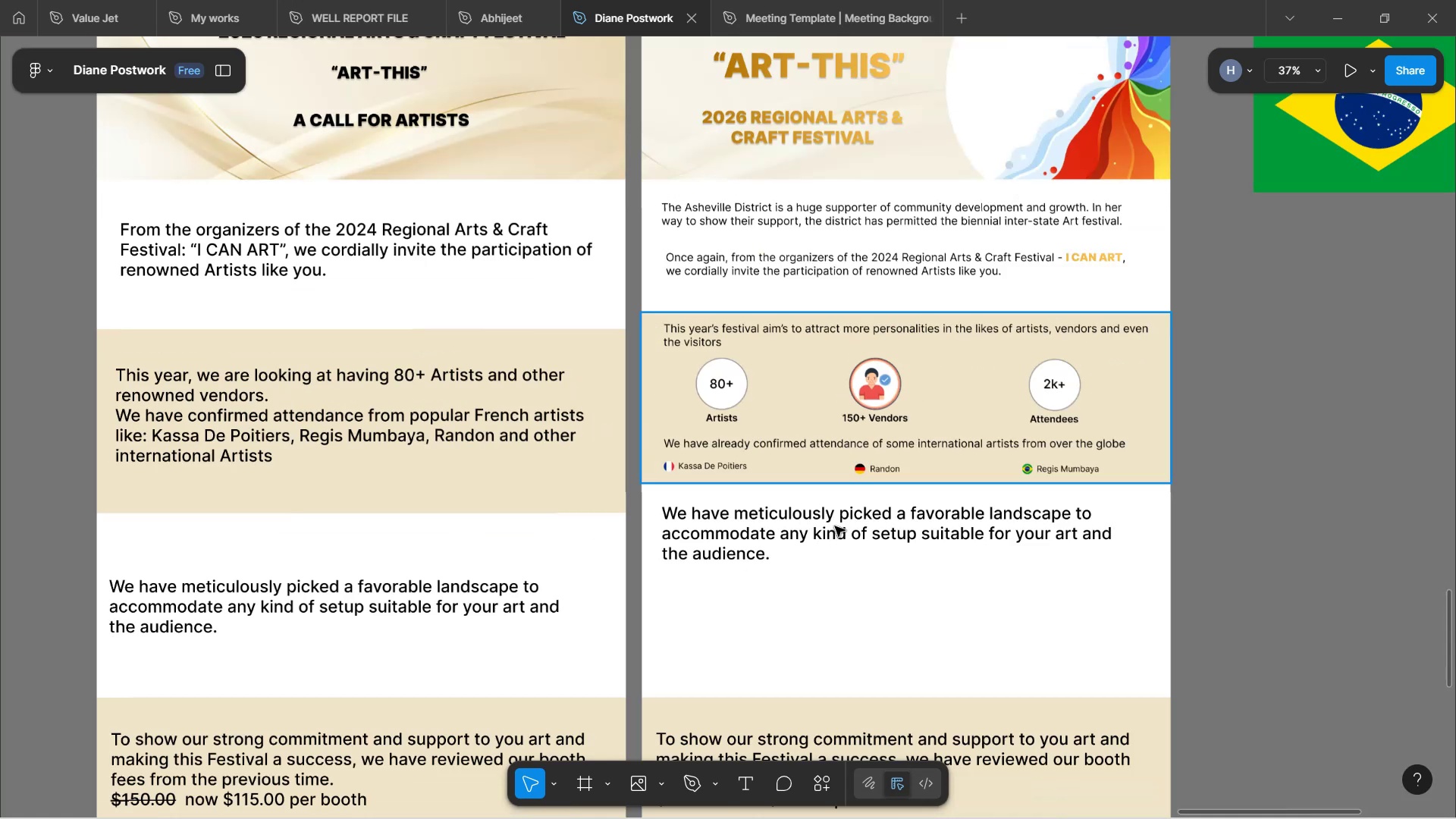 
hold_key(key=Space, duration=1.86)
 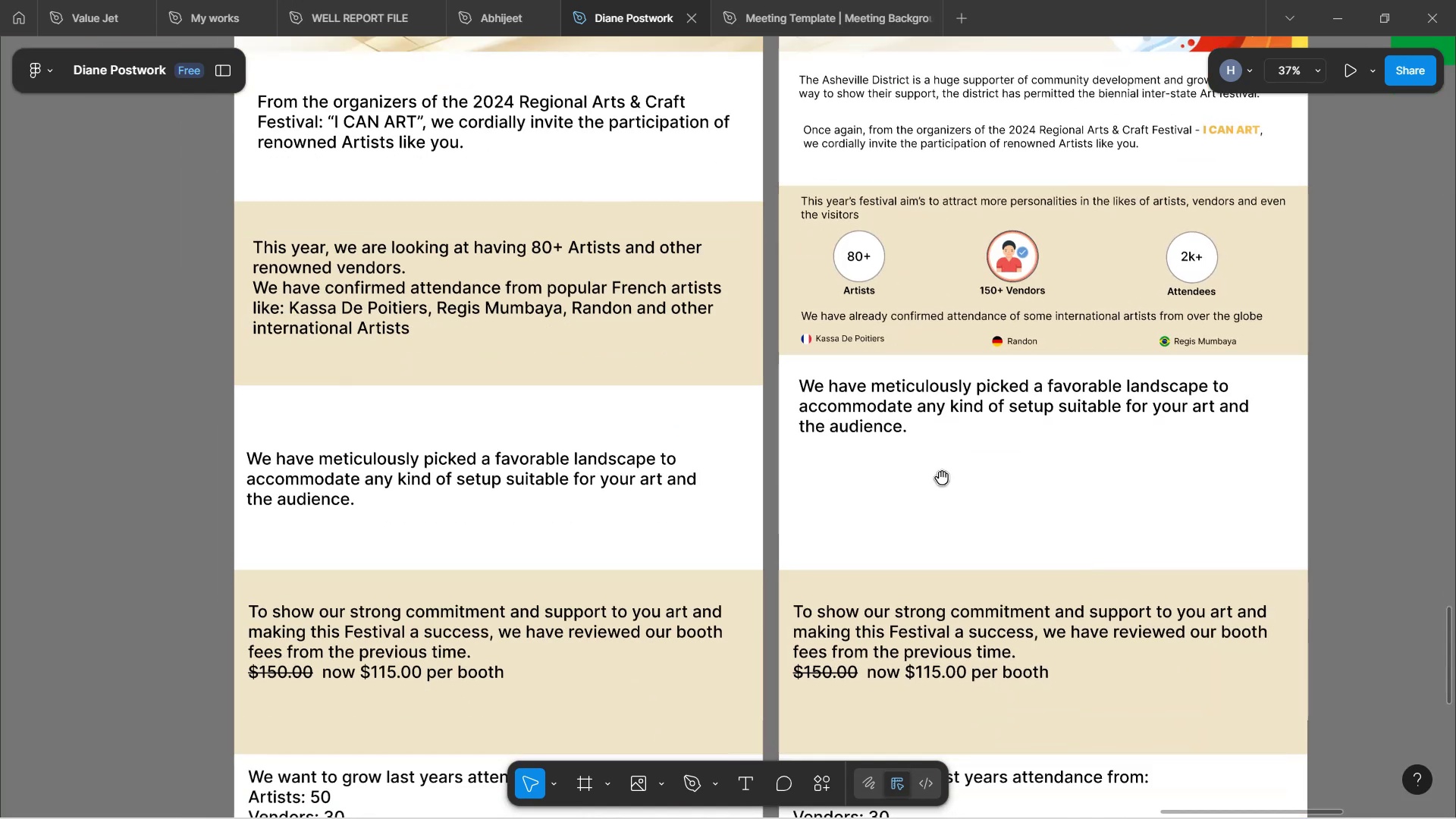 
left_click_drag(start_coordinate=[830, 594], to_coordinate=[967, 466])
 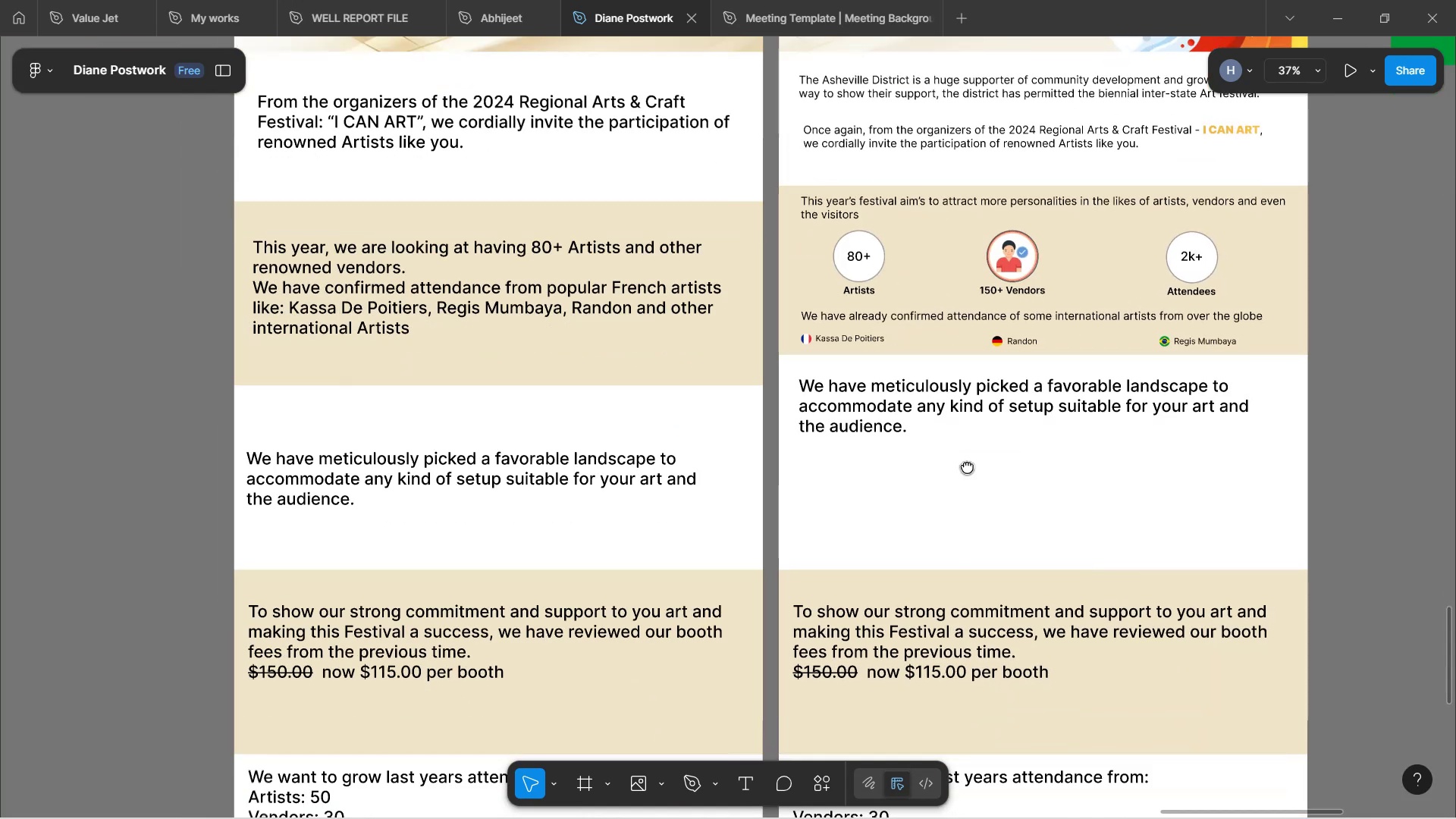 
hold_key(key=Space, duration=1.6)
 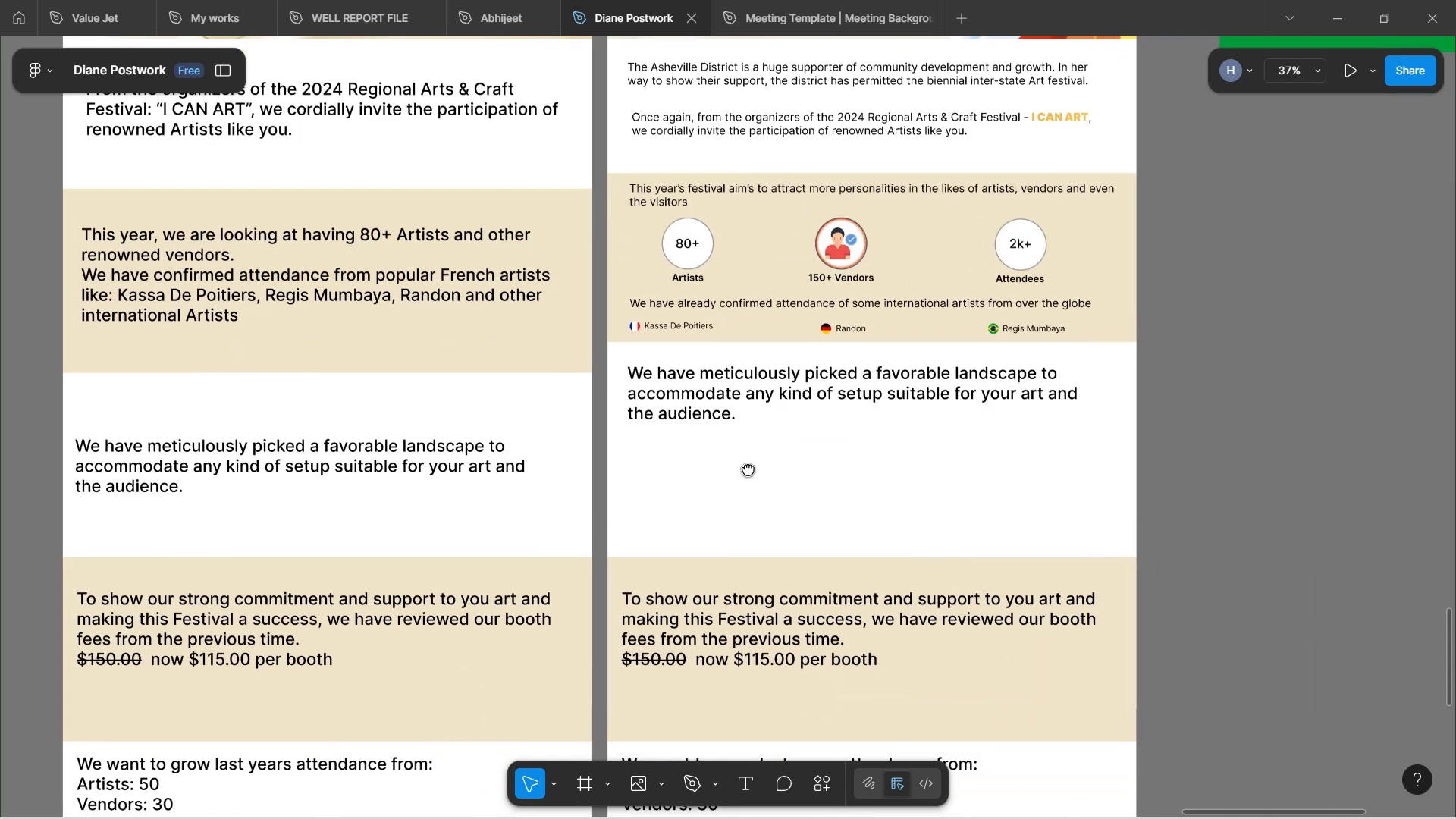 
left_click_drag(start_coordinate=[923, 482], to_coordinate=[748, 469])
 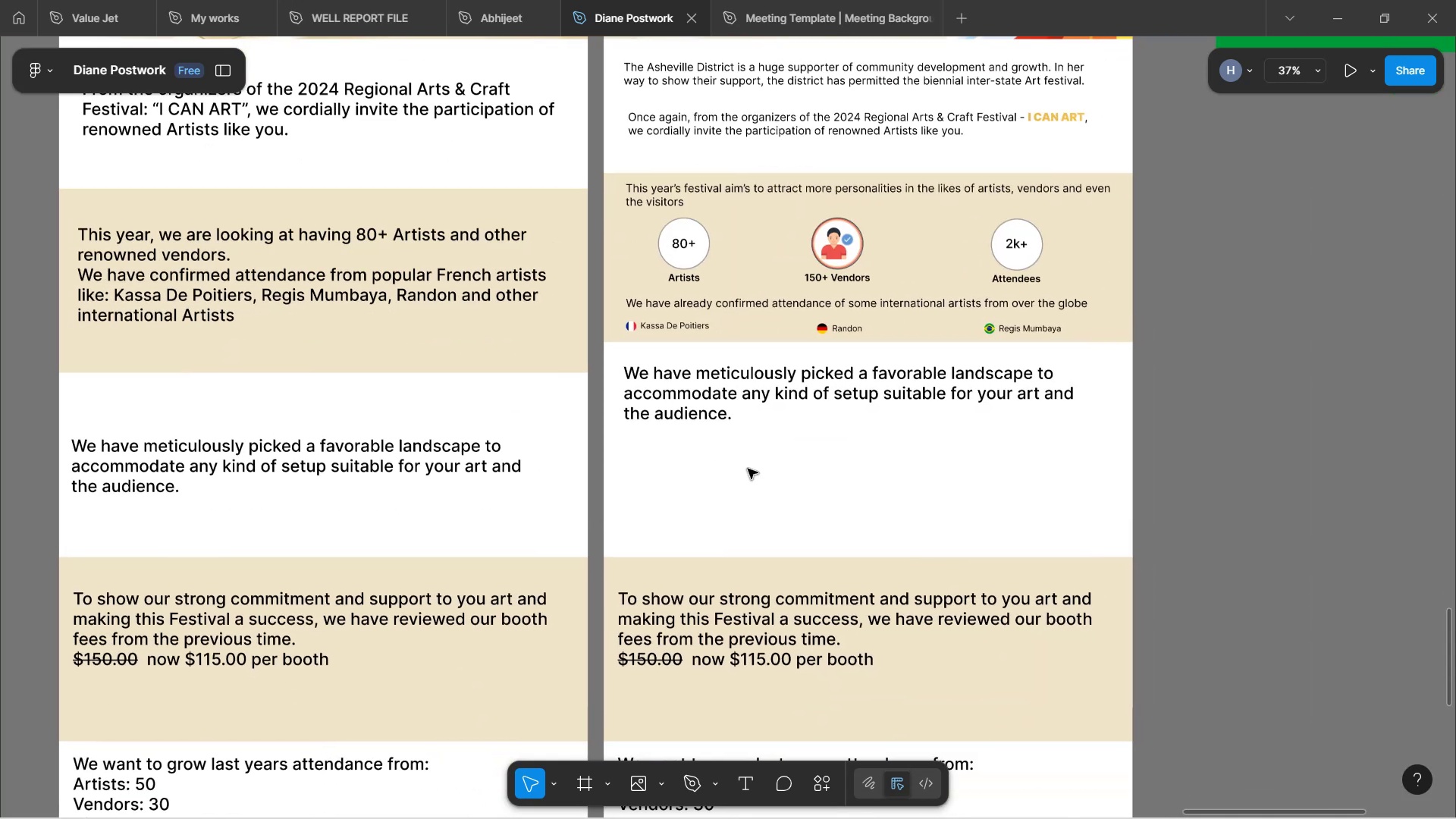 
key(Space)
 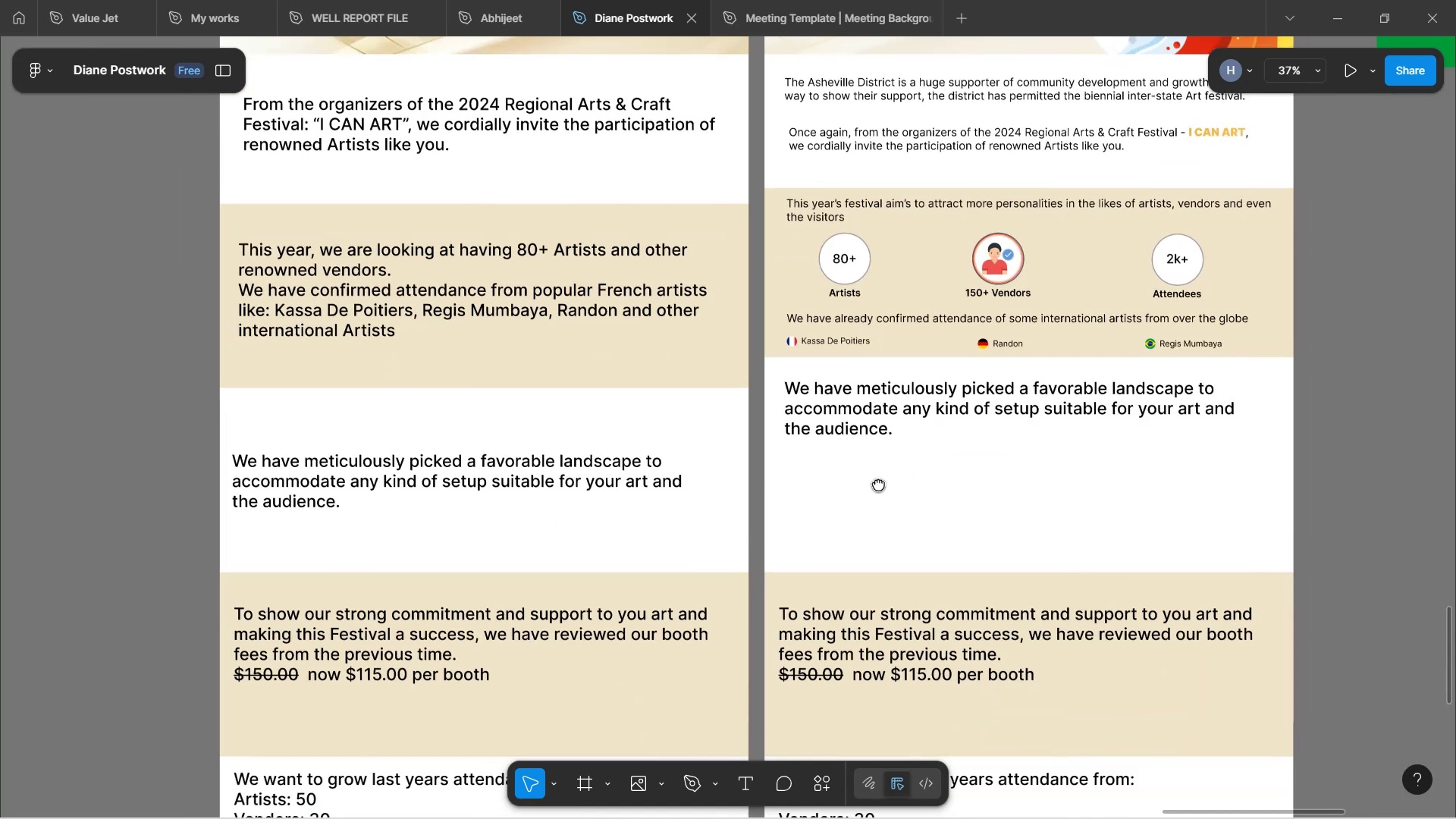 
key(Space)
 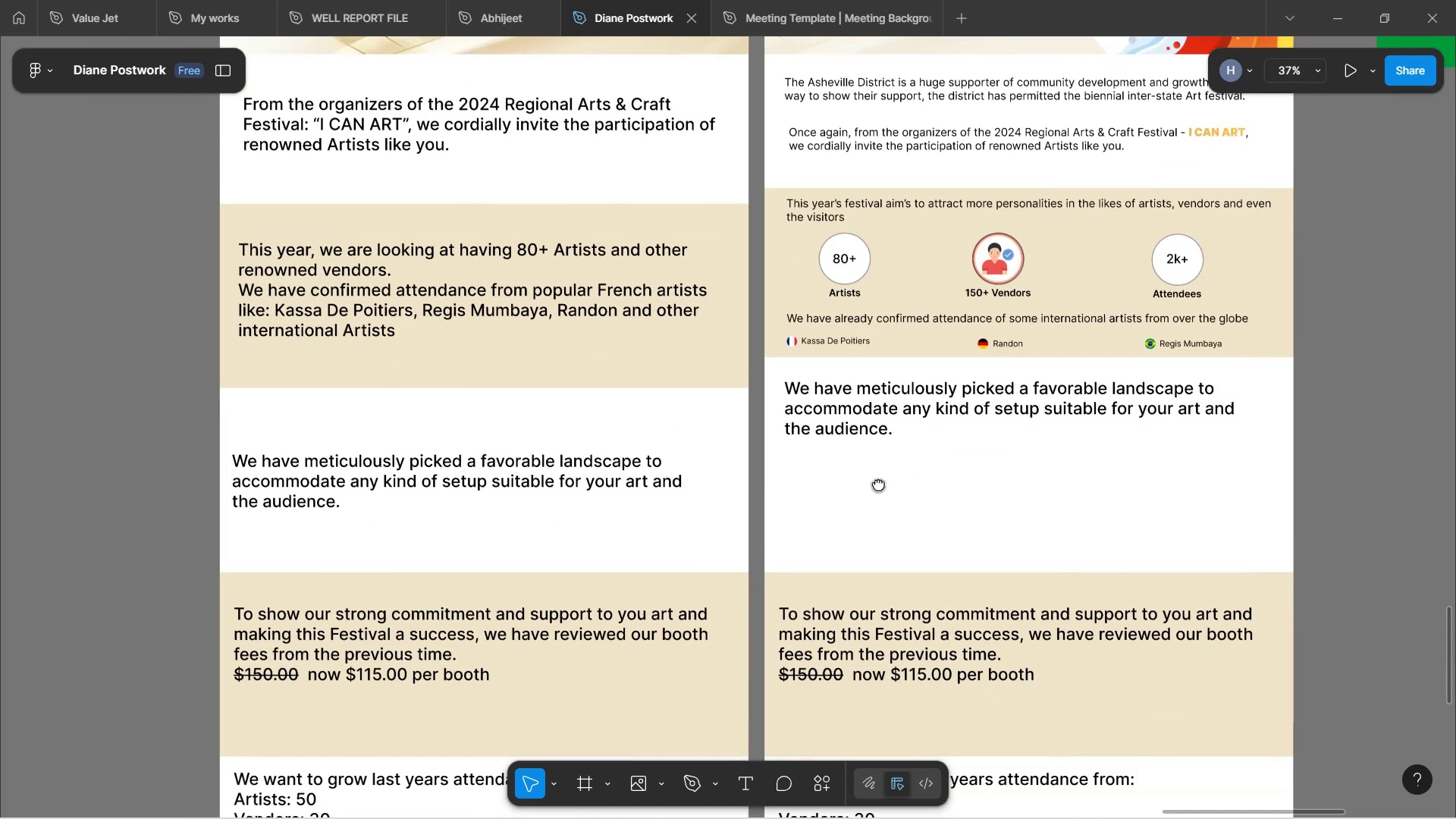 
key(Space)
 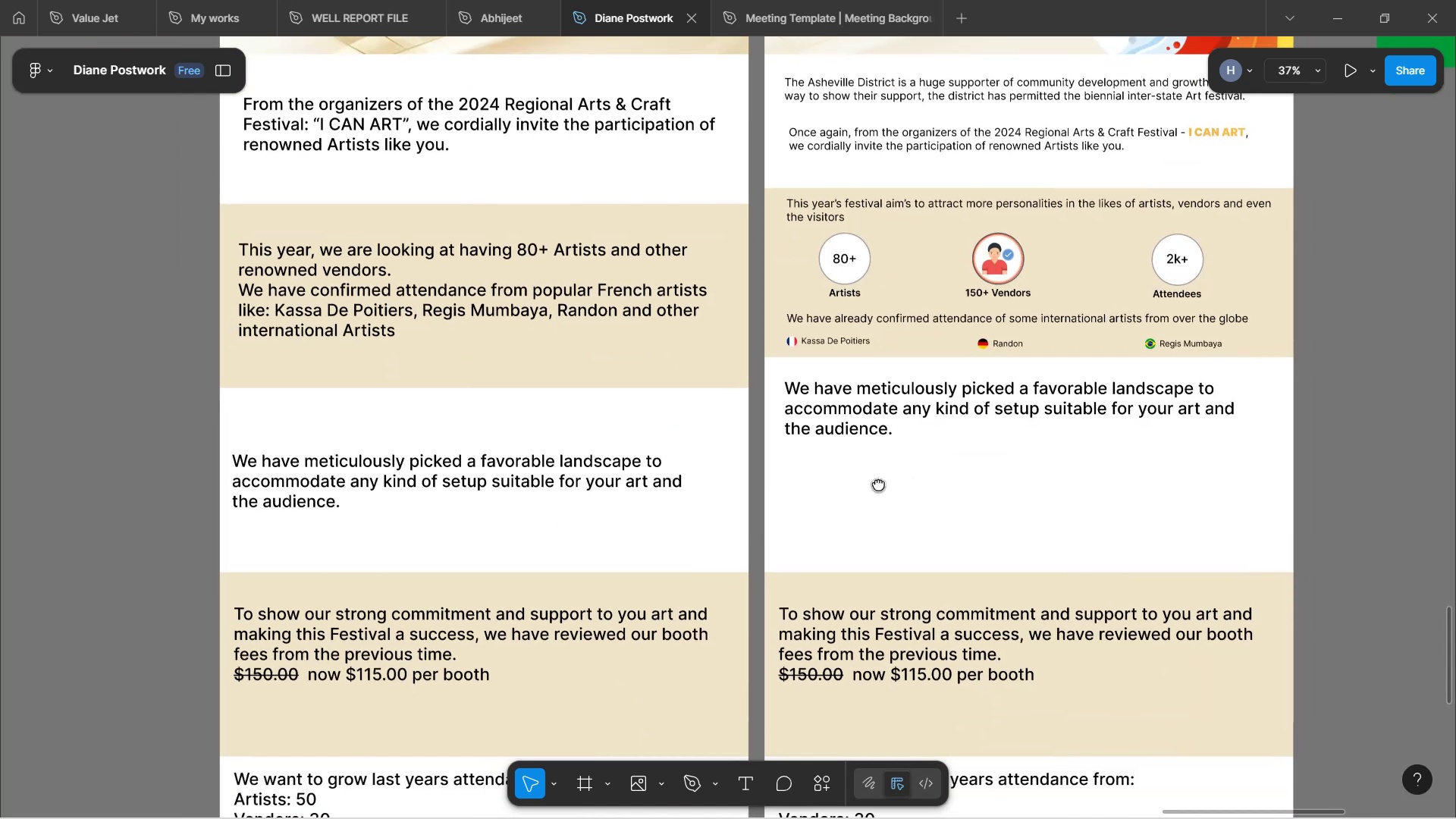 
key(Space)
 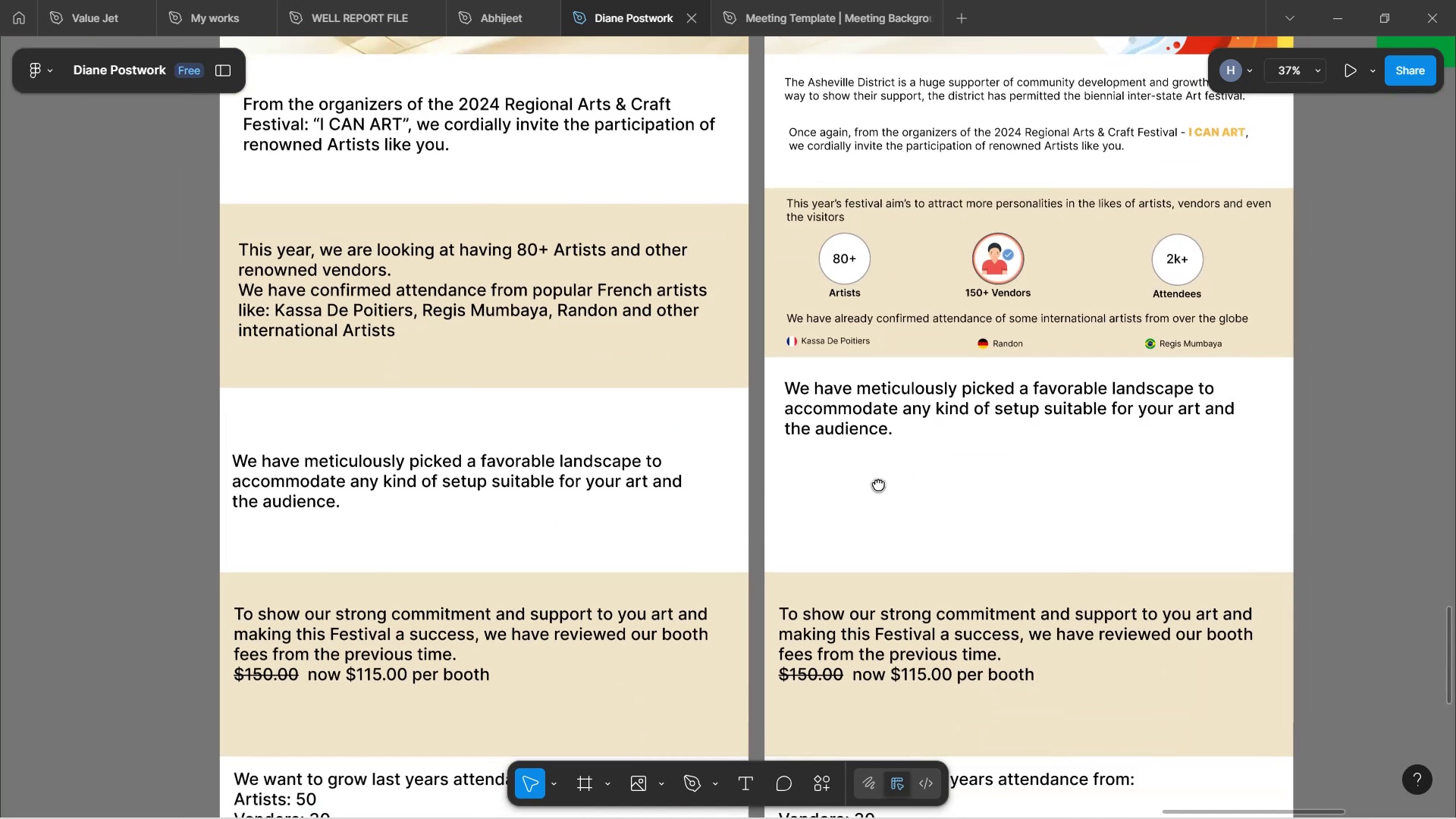 
key(Space)
 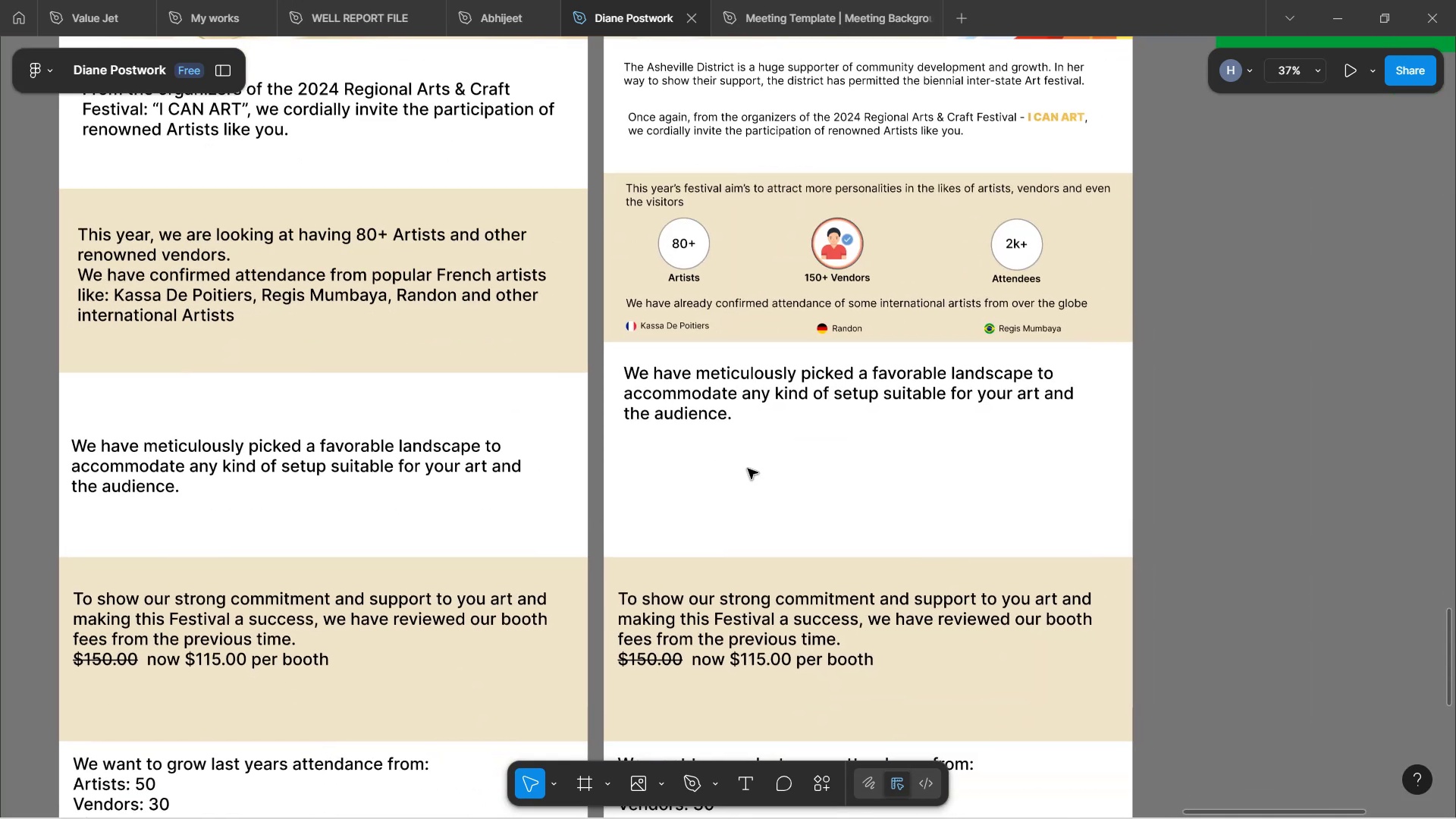 
key(Space)
 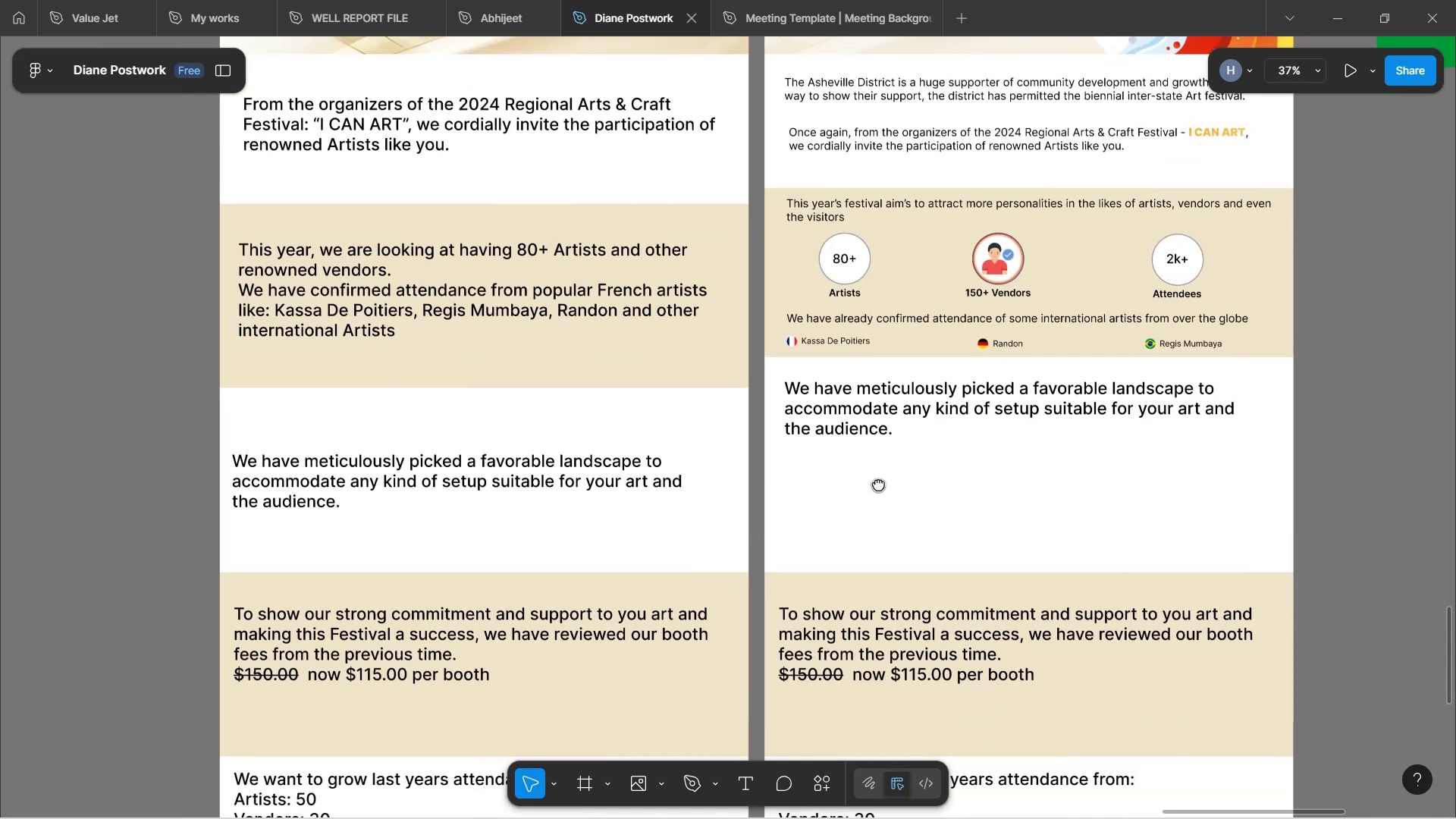 
key(Space)
 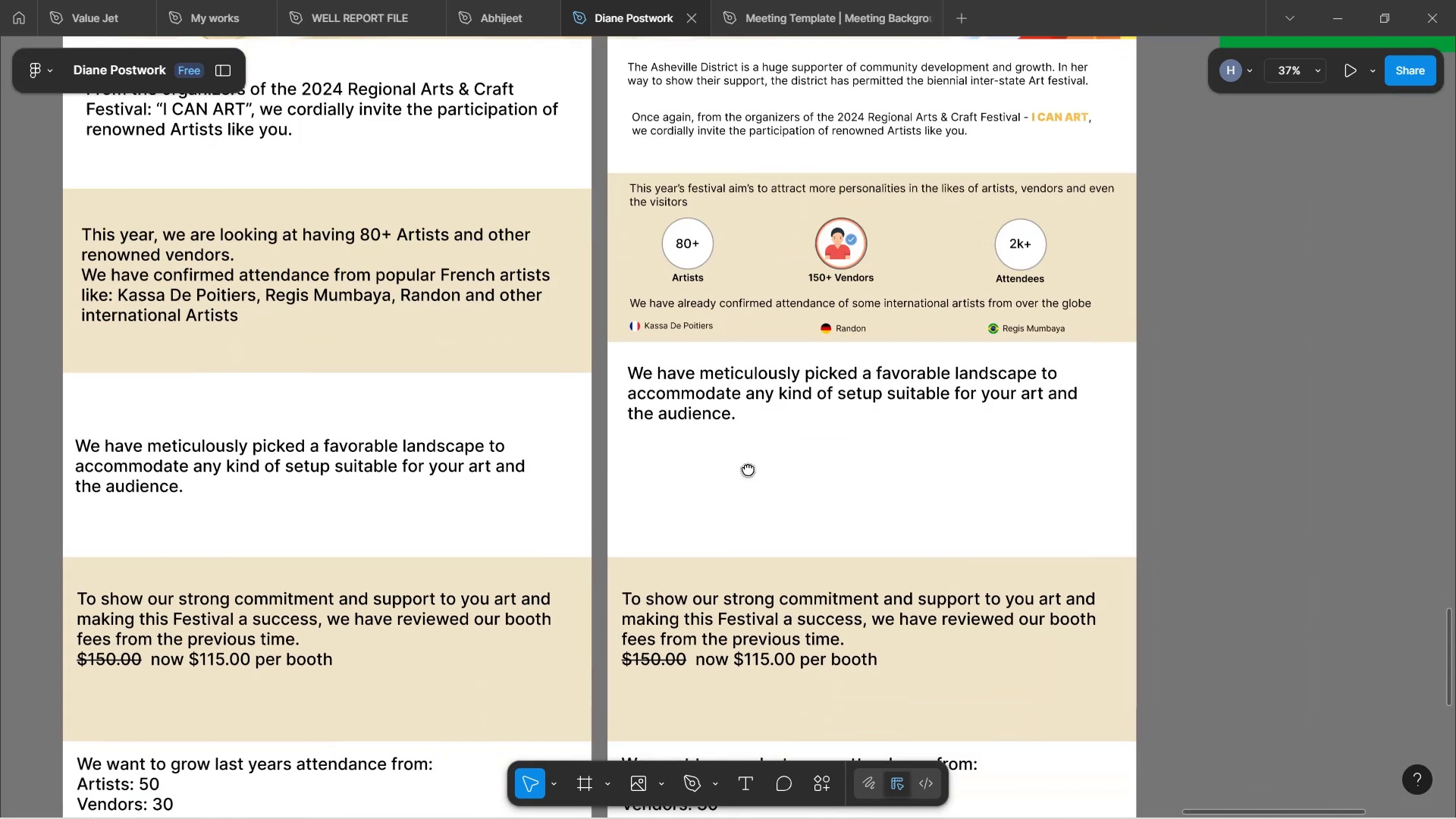 
key(Space)
 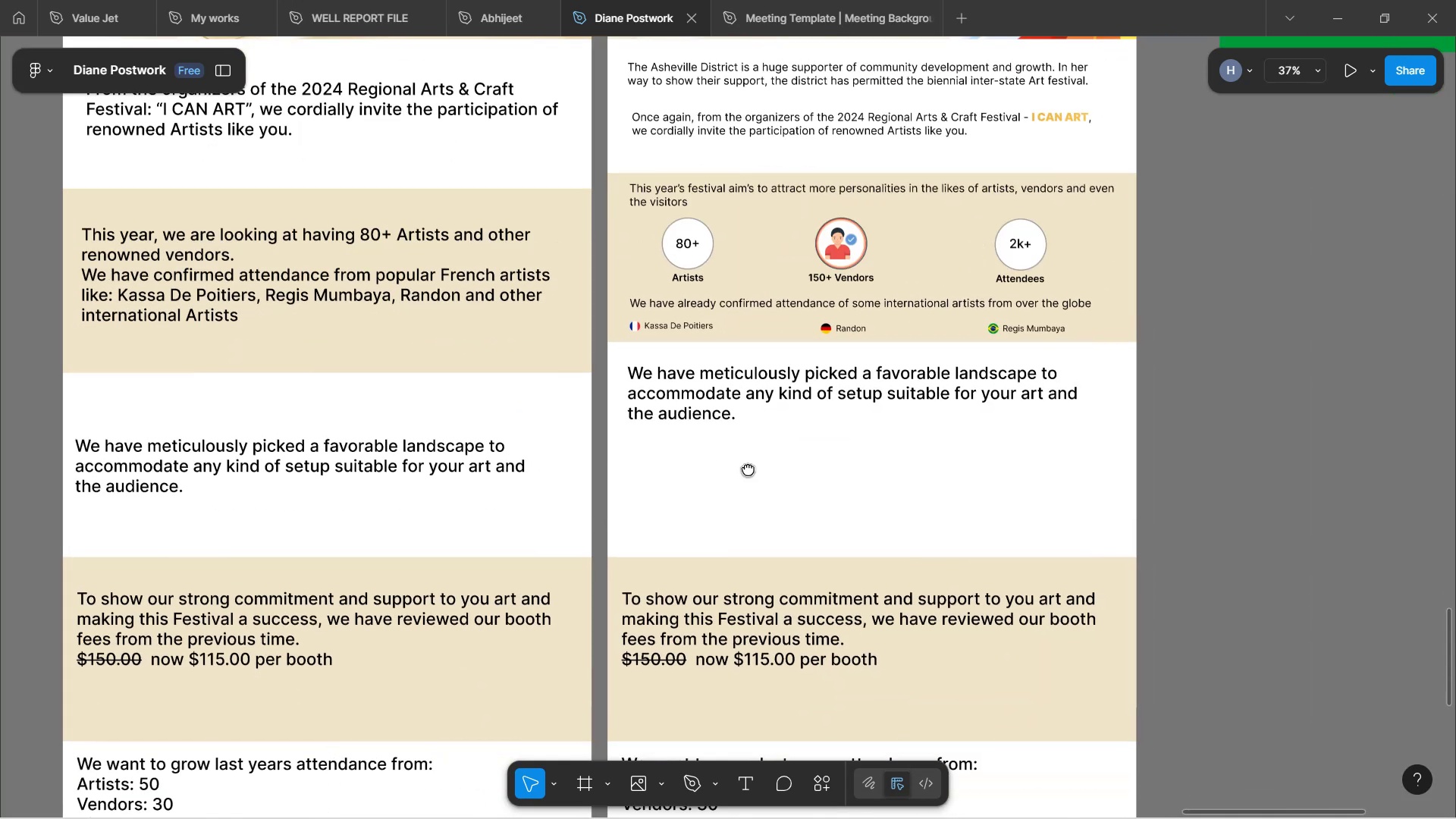 
key(Space)
 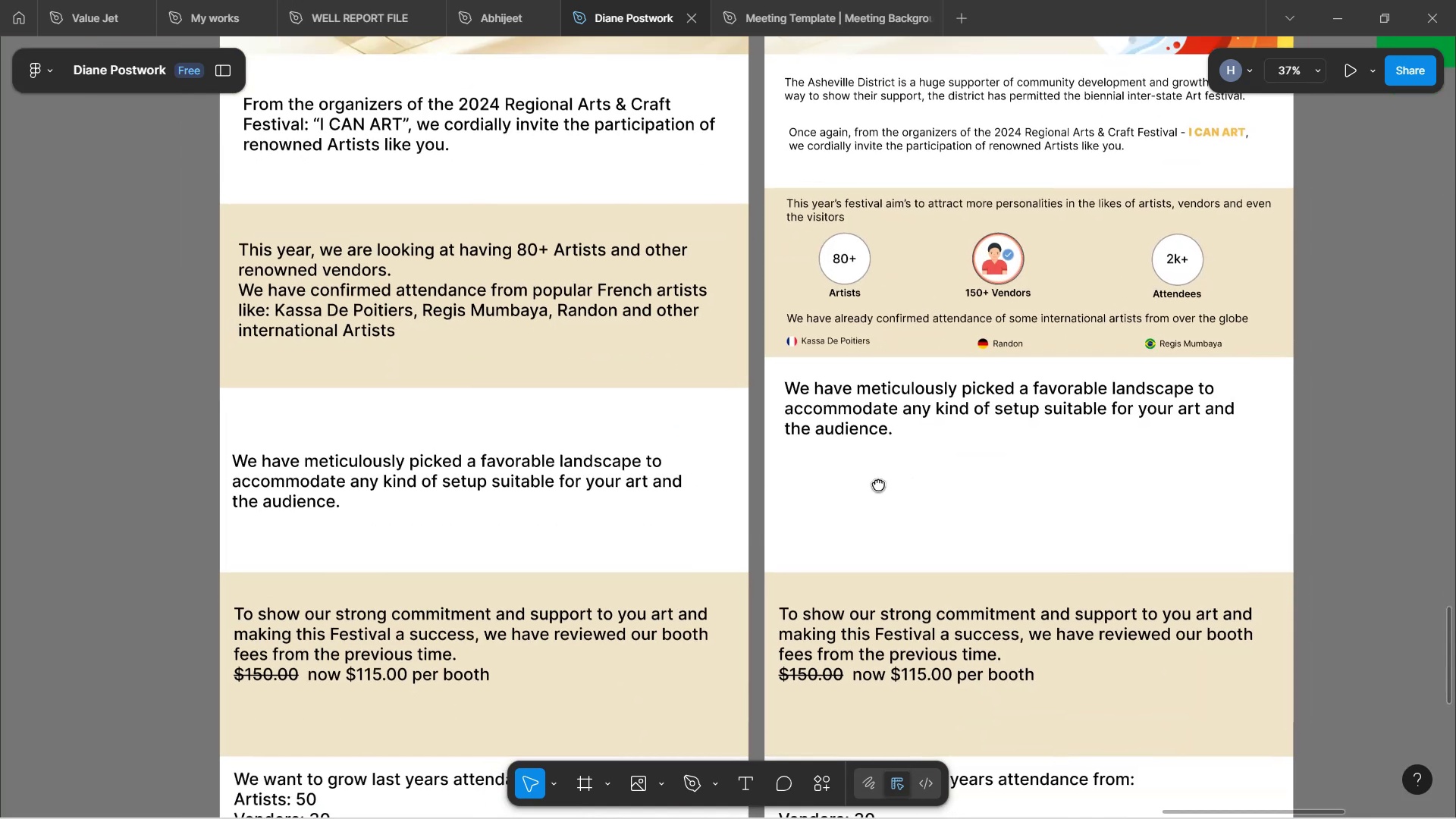 
hold_key(key=Space, duration=1.1)
 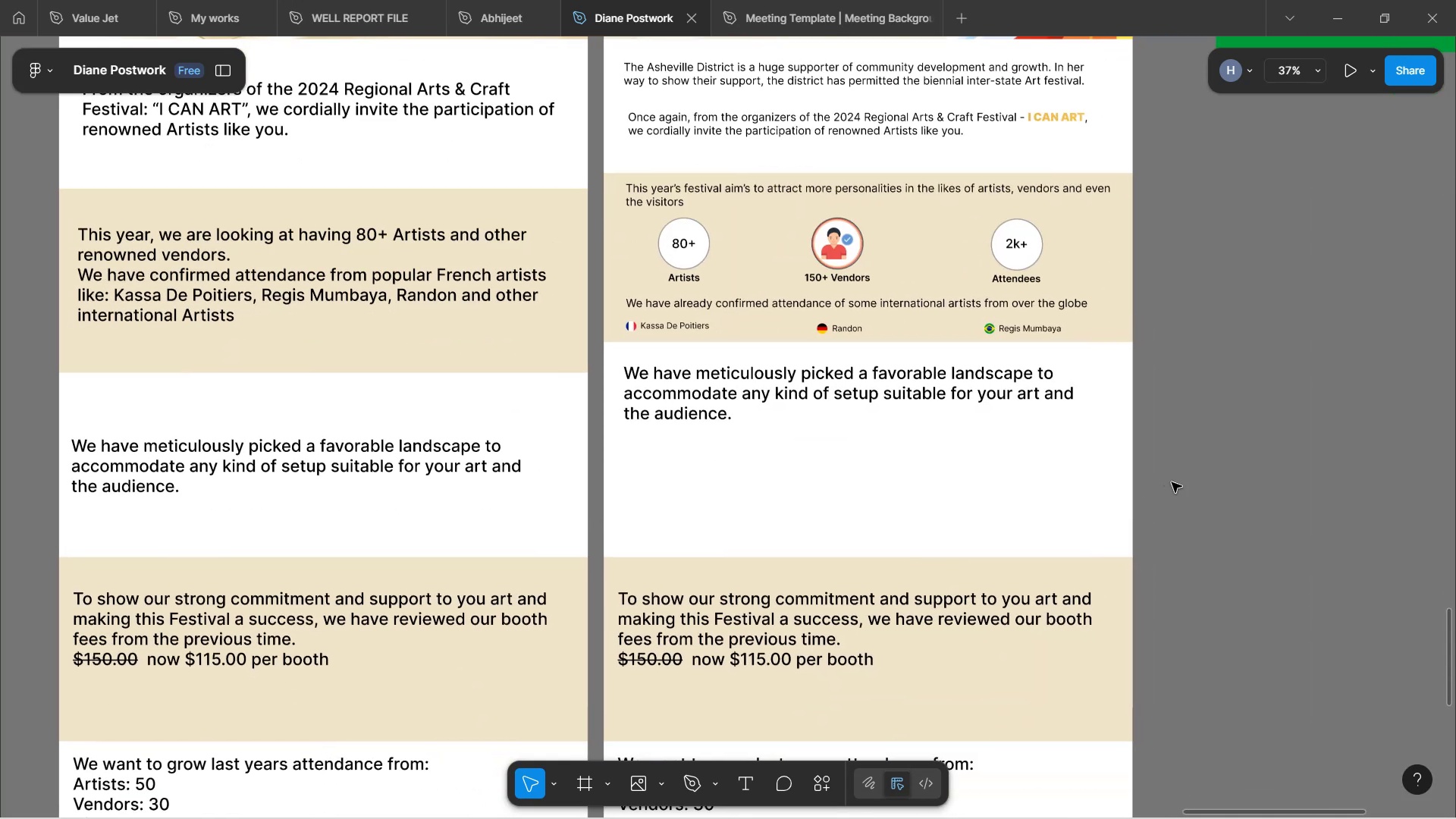 
wait(20.25)
 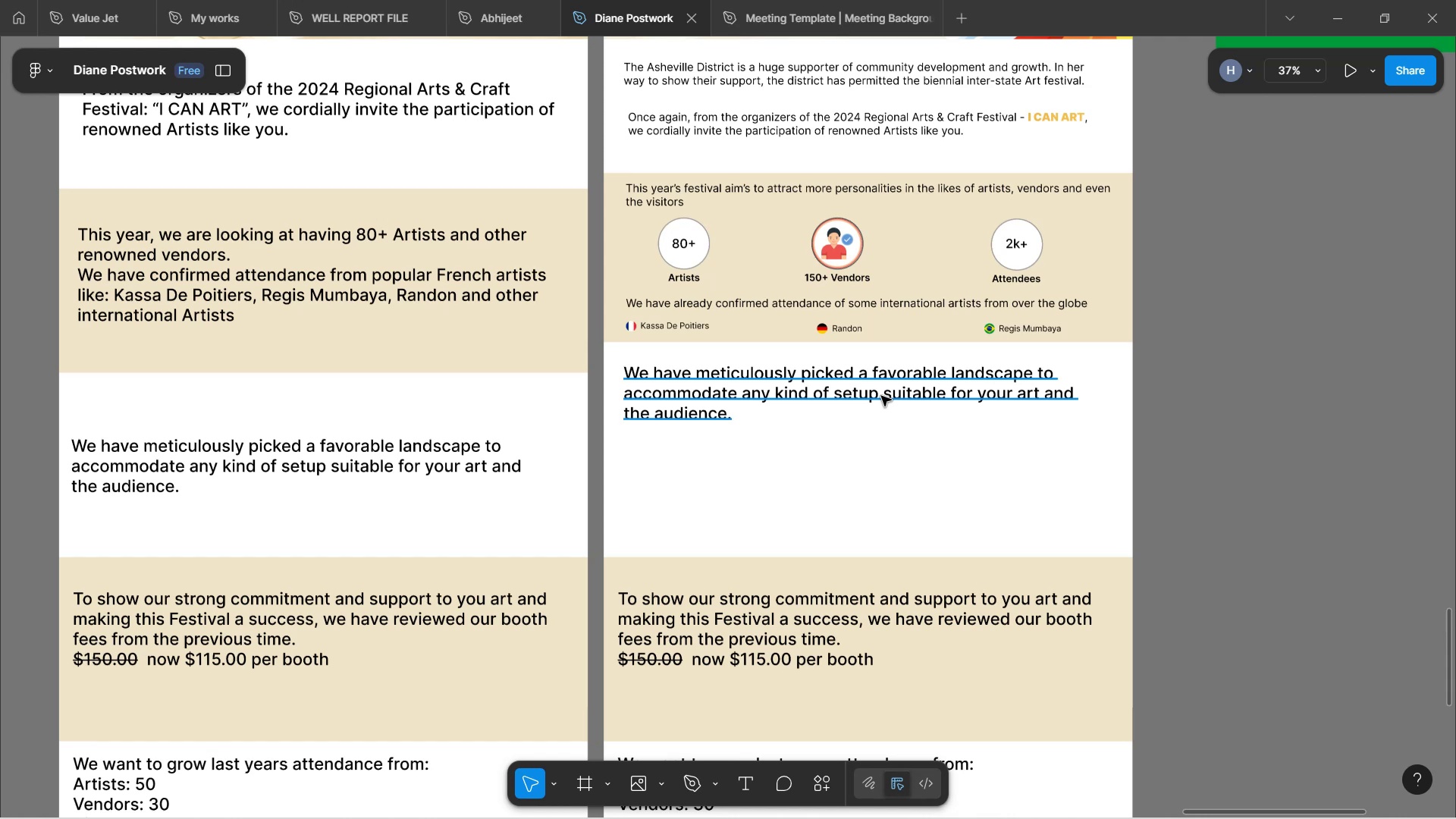 
scroll: coordinate [901, 448], scroll_direction: down, amount: 3.0
 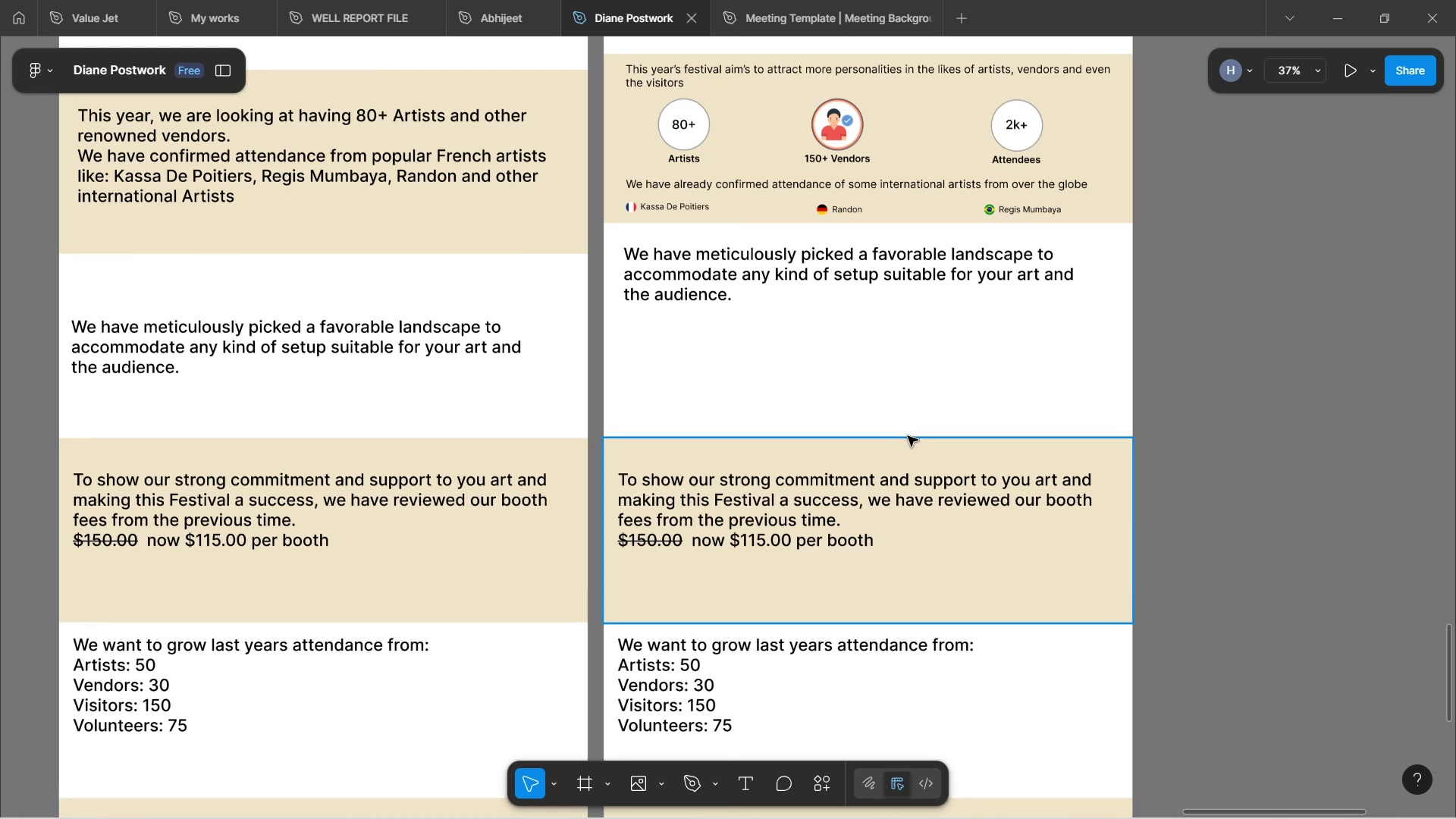 
wait(14.92)
 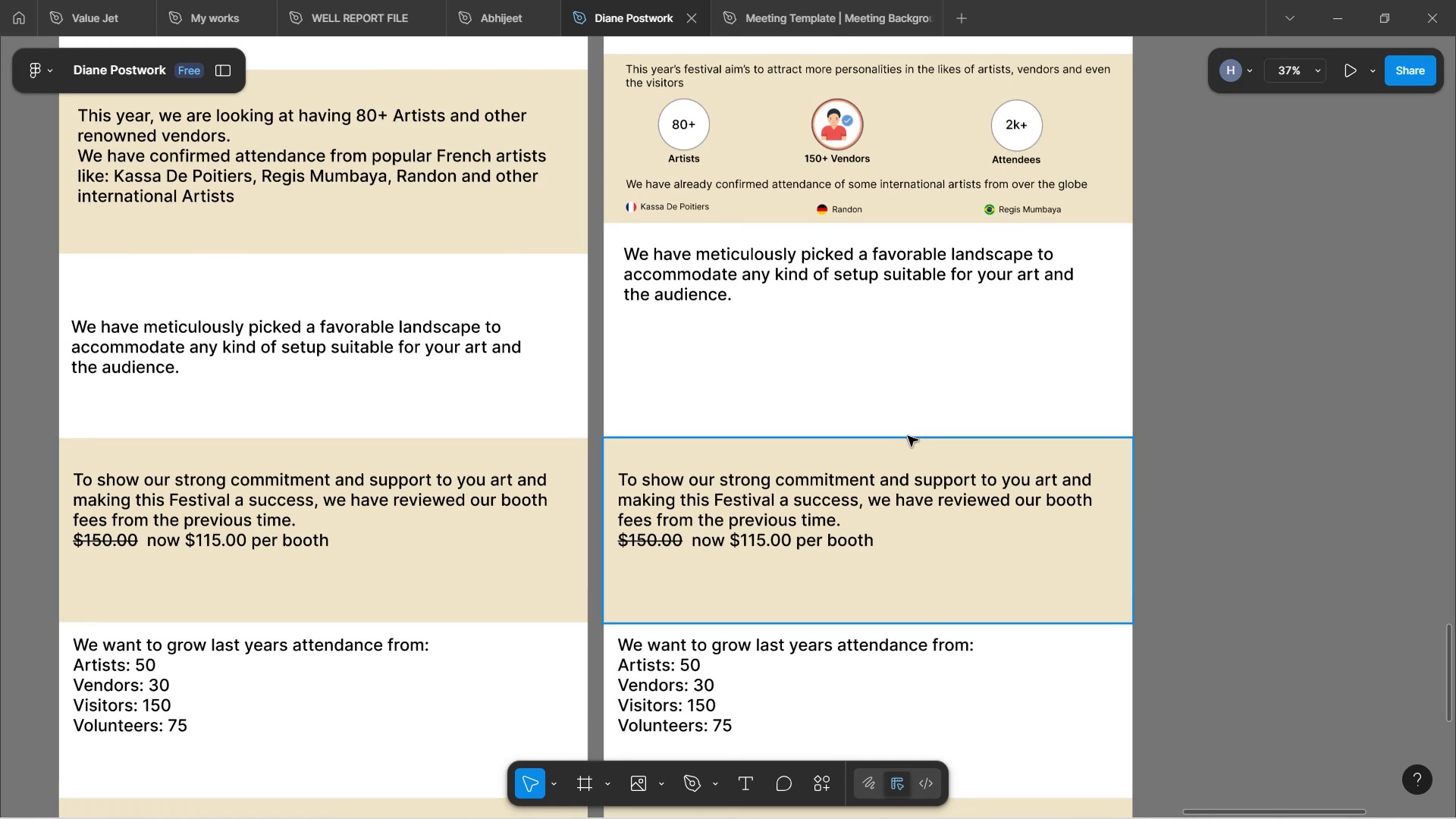 
scroll: coordinate [888, 375], scroll_direction: none, amount: 0.0
 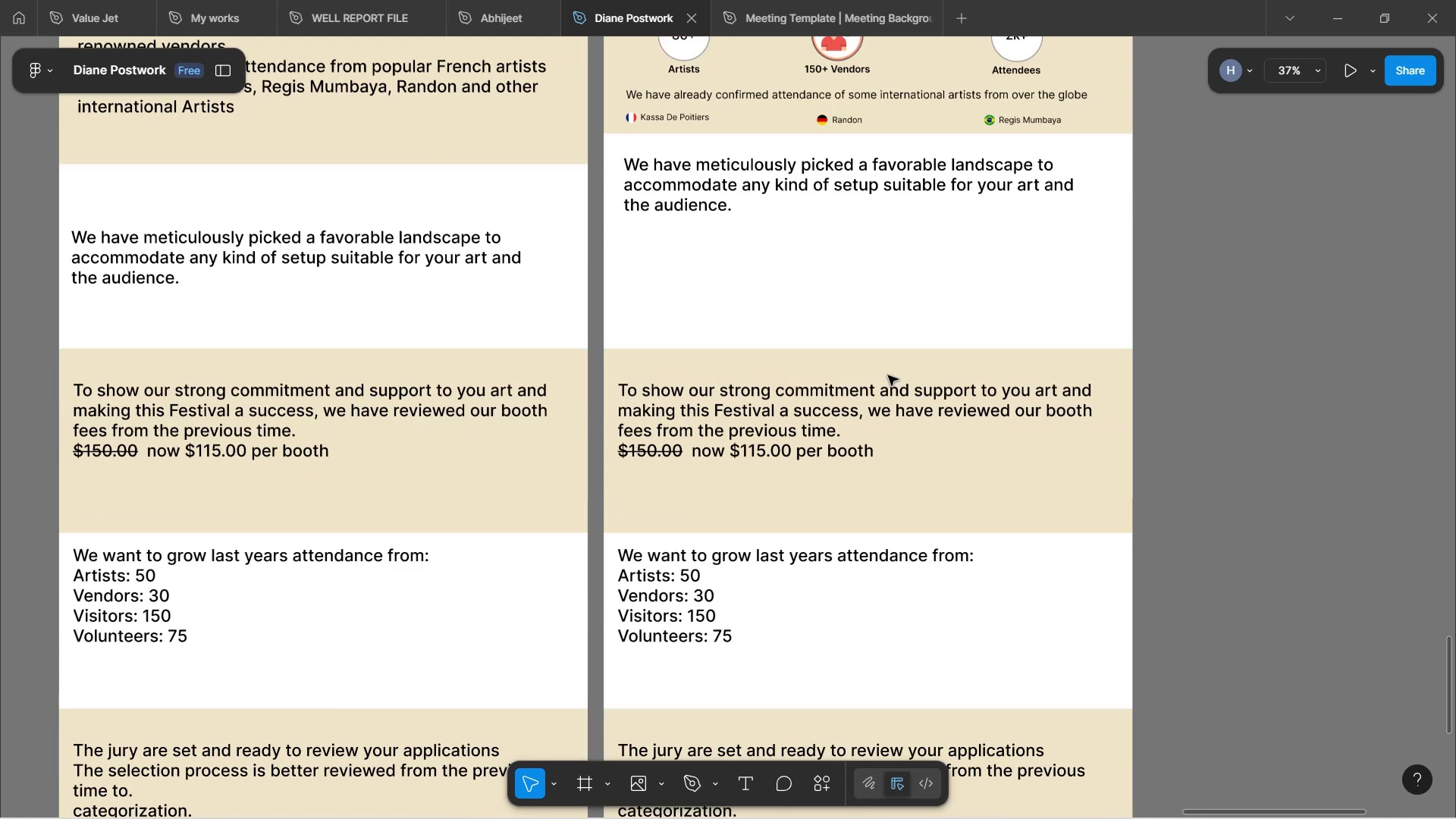 
scroll: coordinate [858, 355], scroll_direction: up, amount: 3.0
 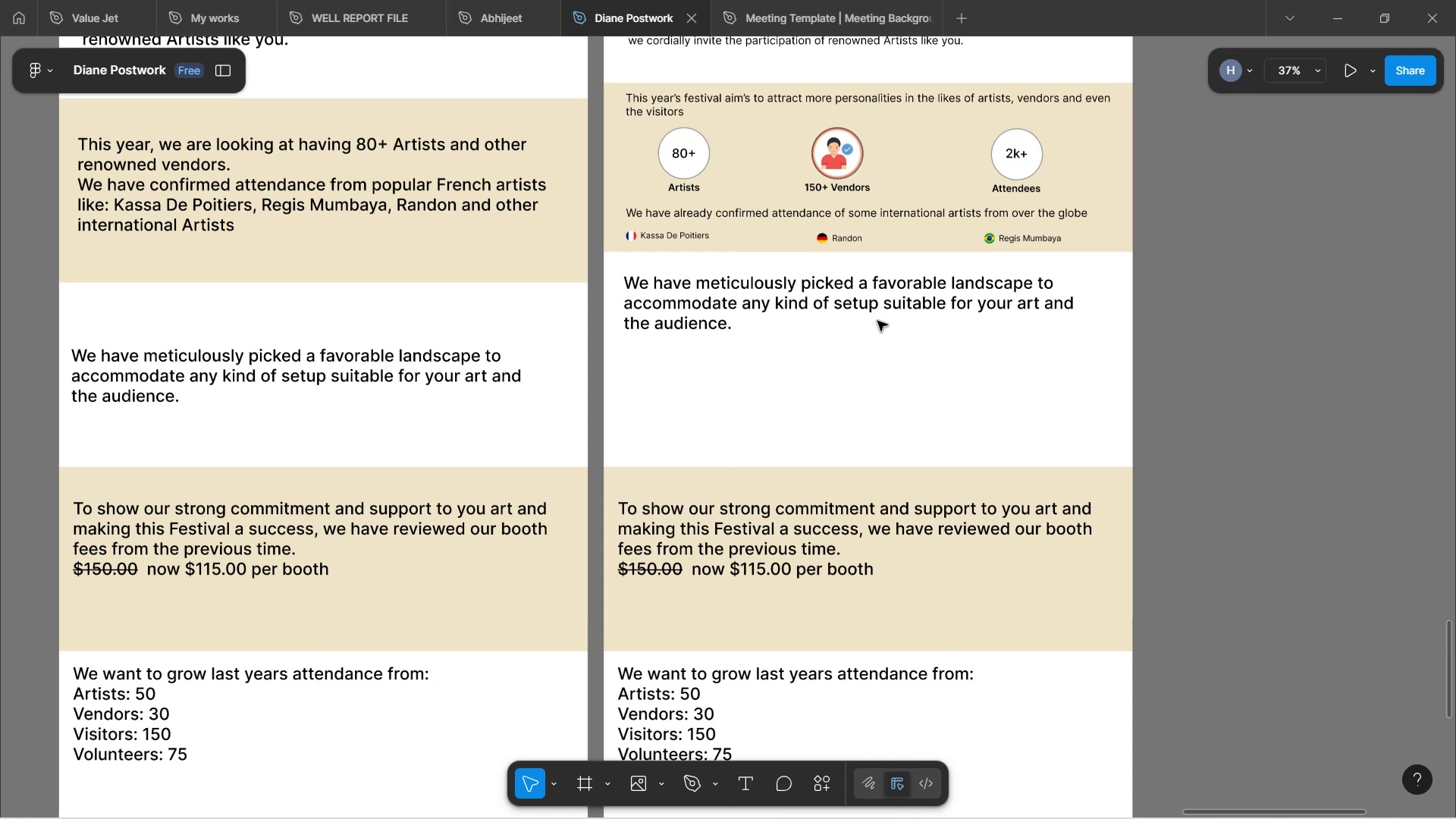 
wait(45.64)
 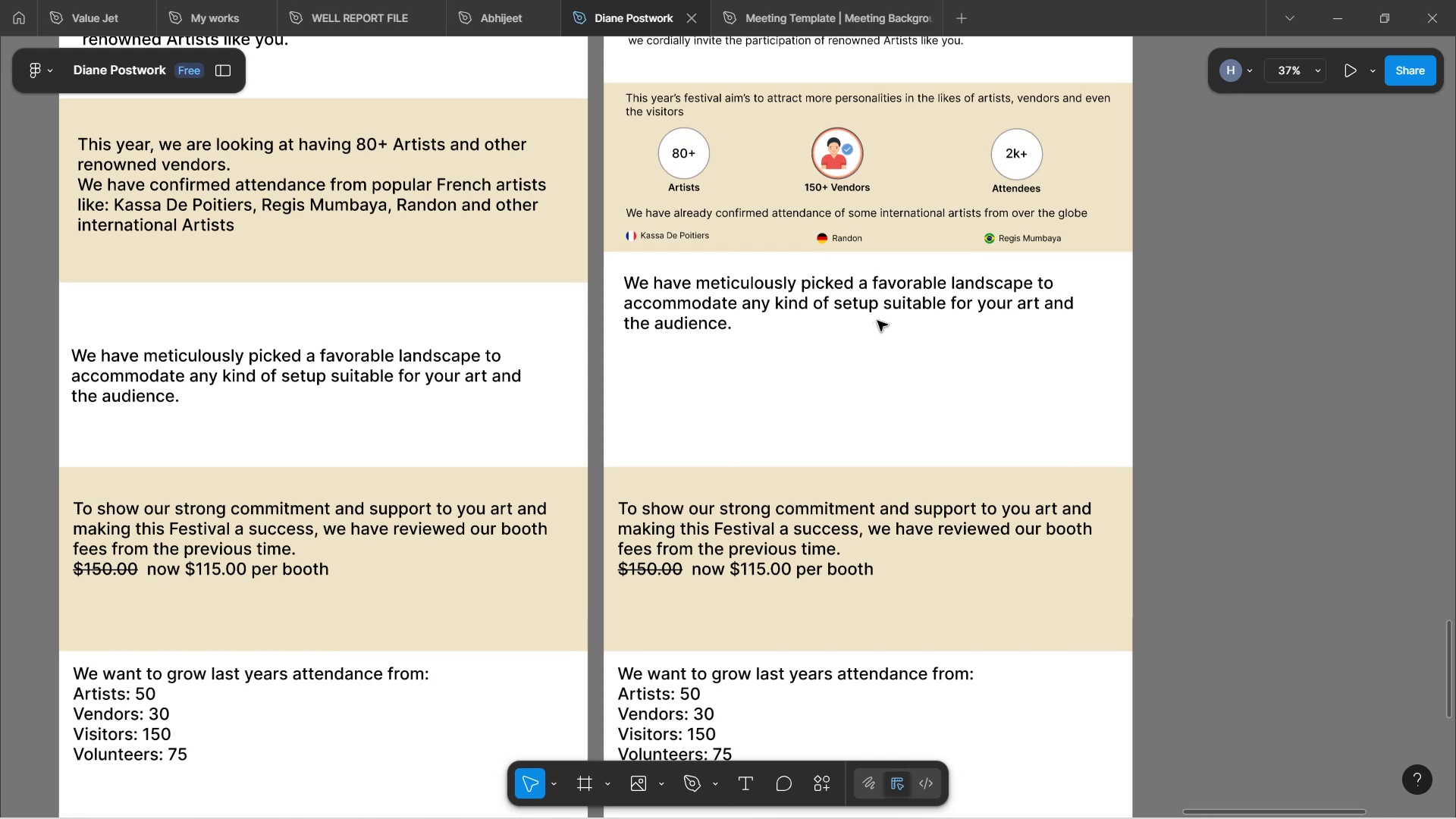 
scroll: coordinate [916, 297], scroll_direction: up, amount: 3.0
 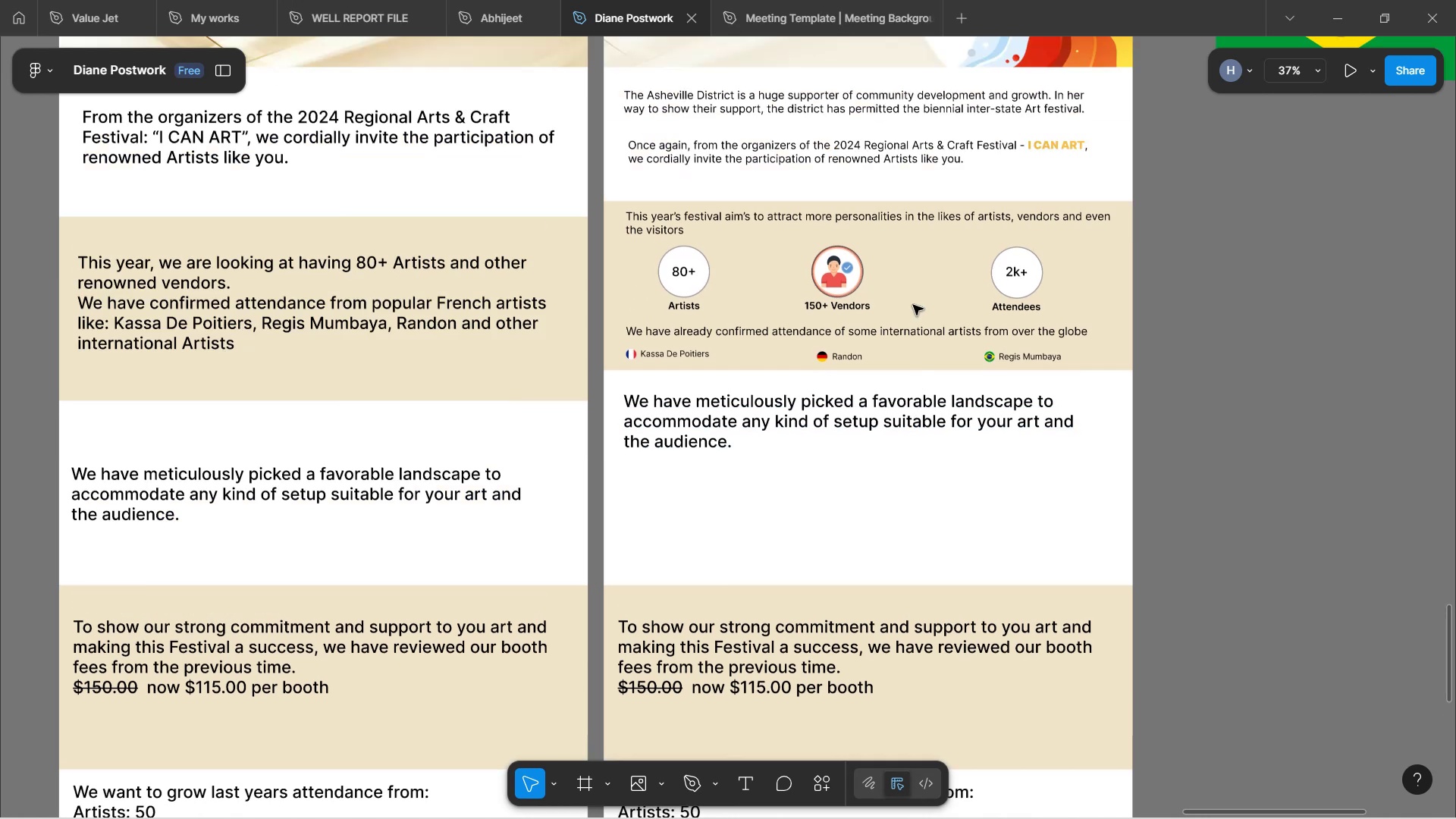 
hold_key(key=ControlLeft, duration=0.62)
scroll: coordinate [941, 253], scroll_direction: up, amount: 20.0
 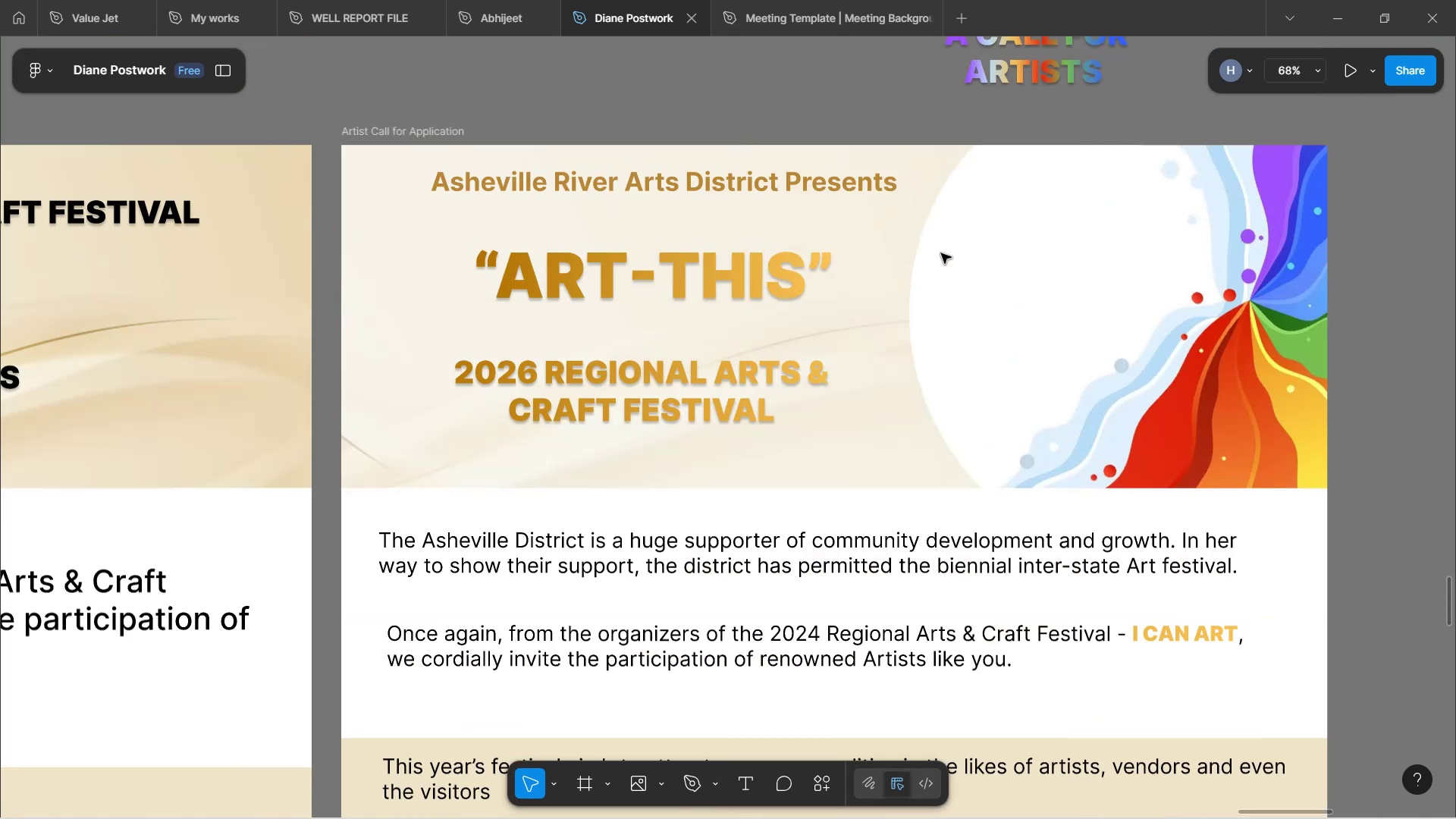 
double_click([689, 282])
 